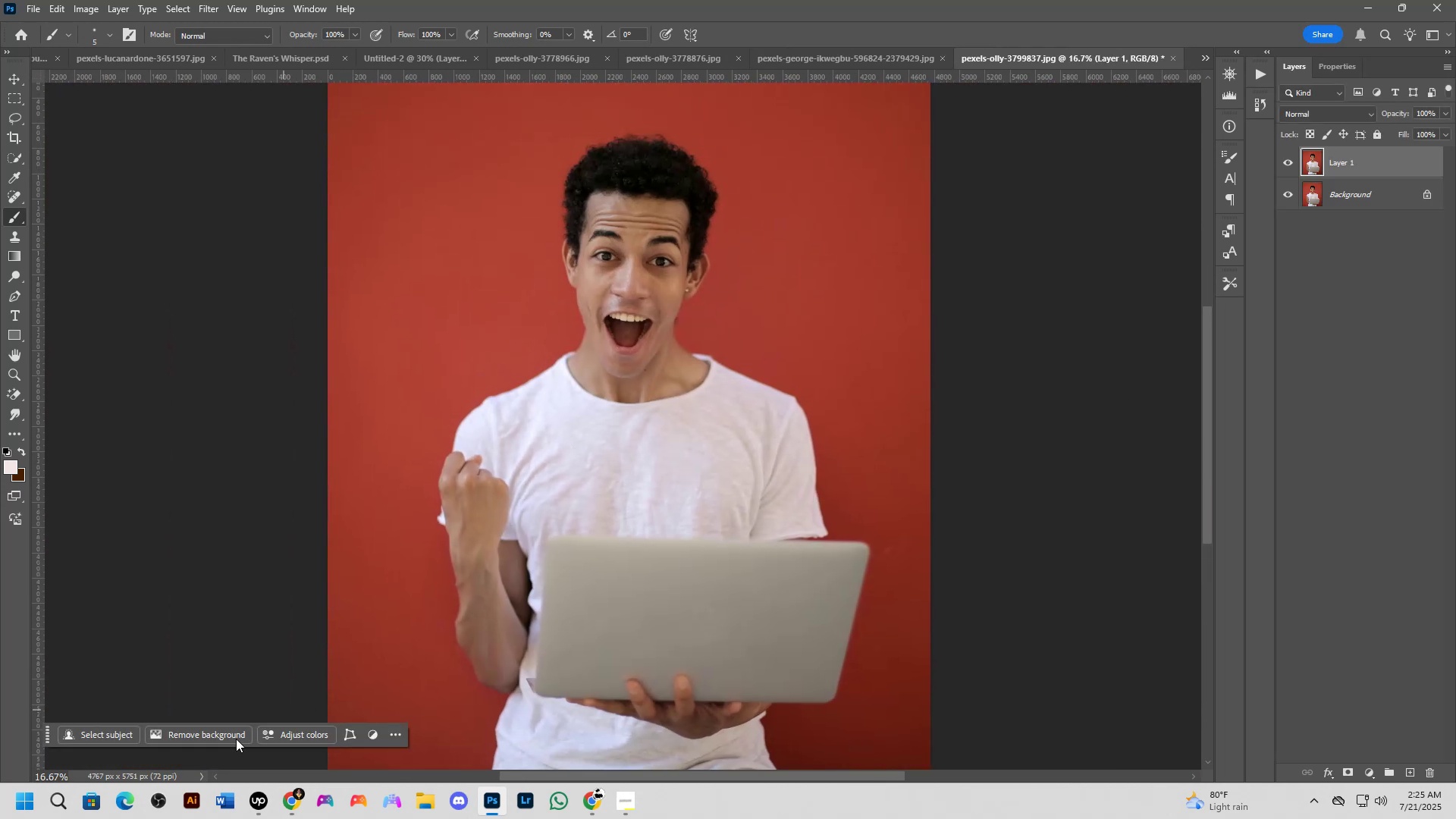 
left_click([202, 735])
 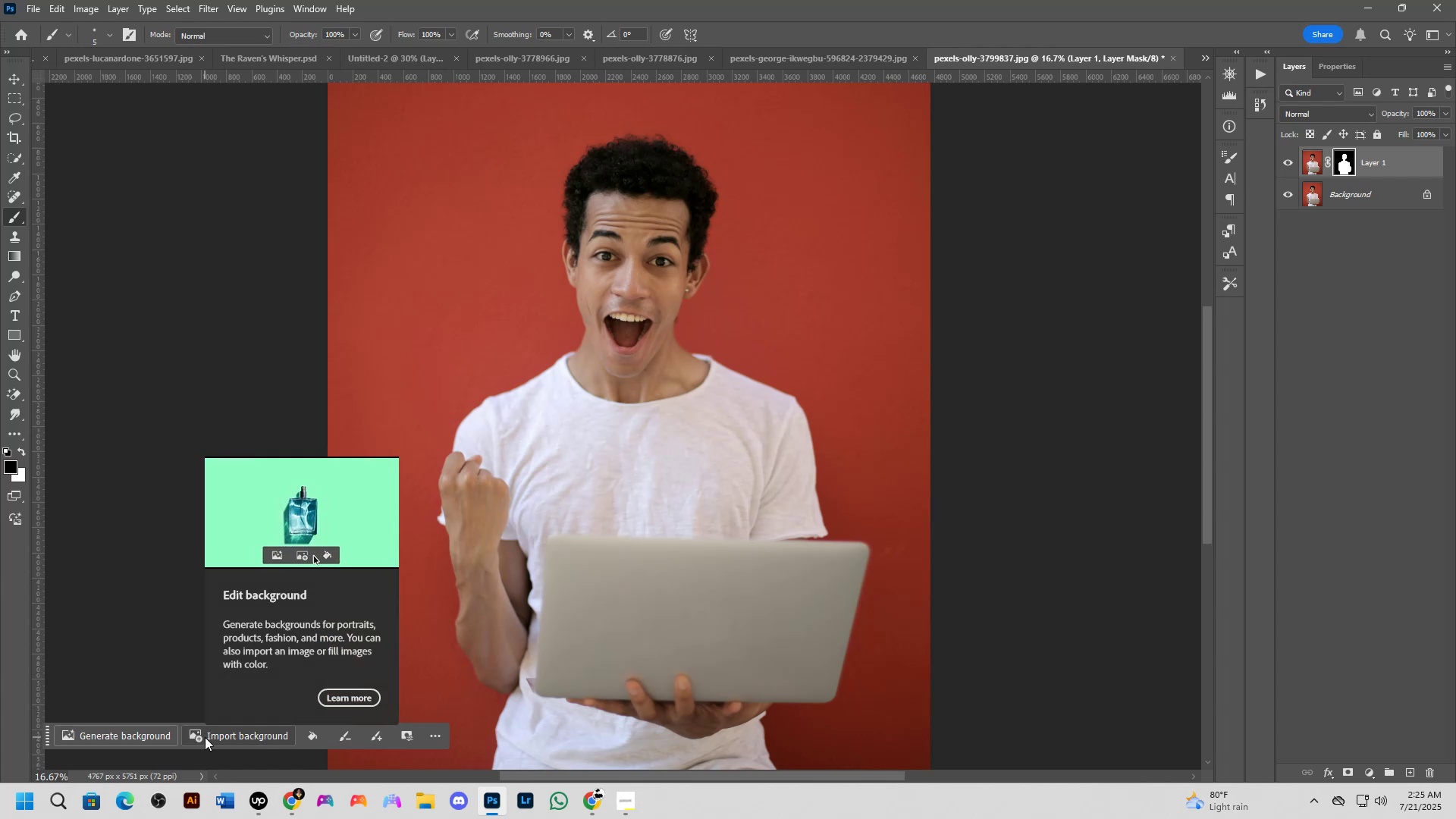 
wait(15.57)
 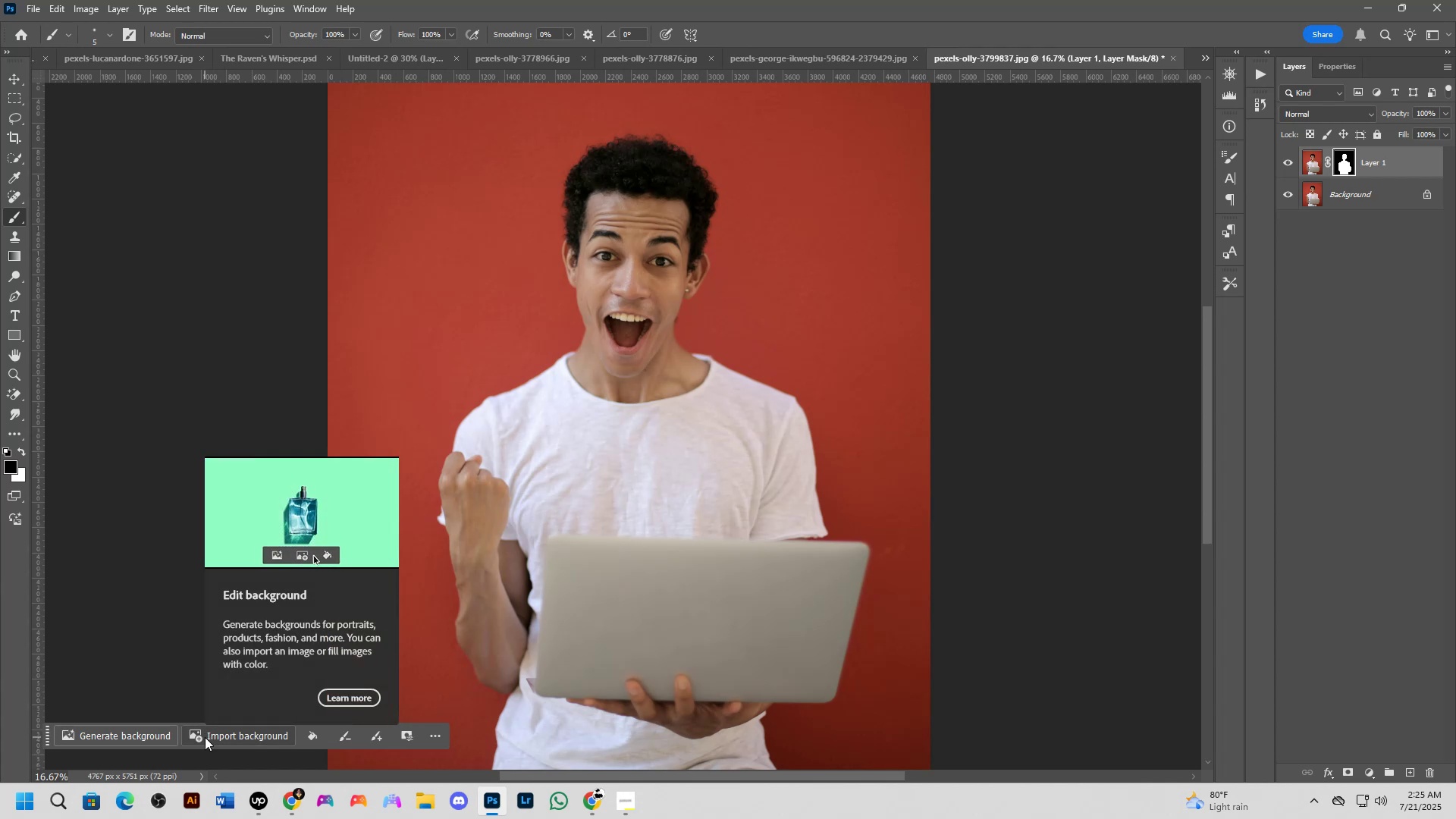 
left_click([1407, 199])
 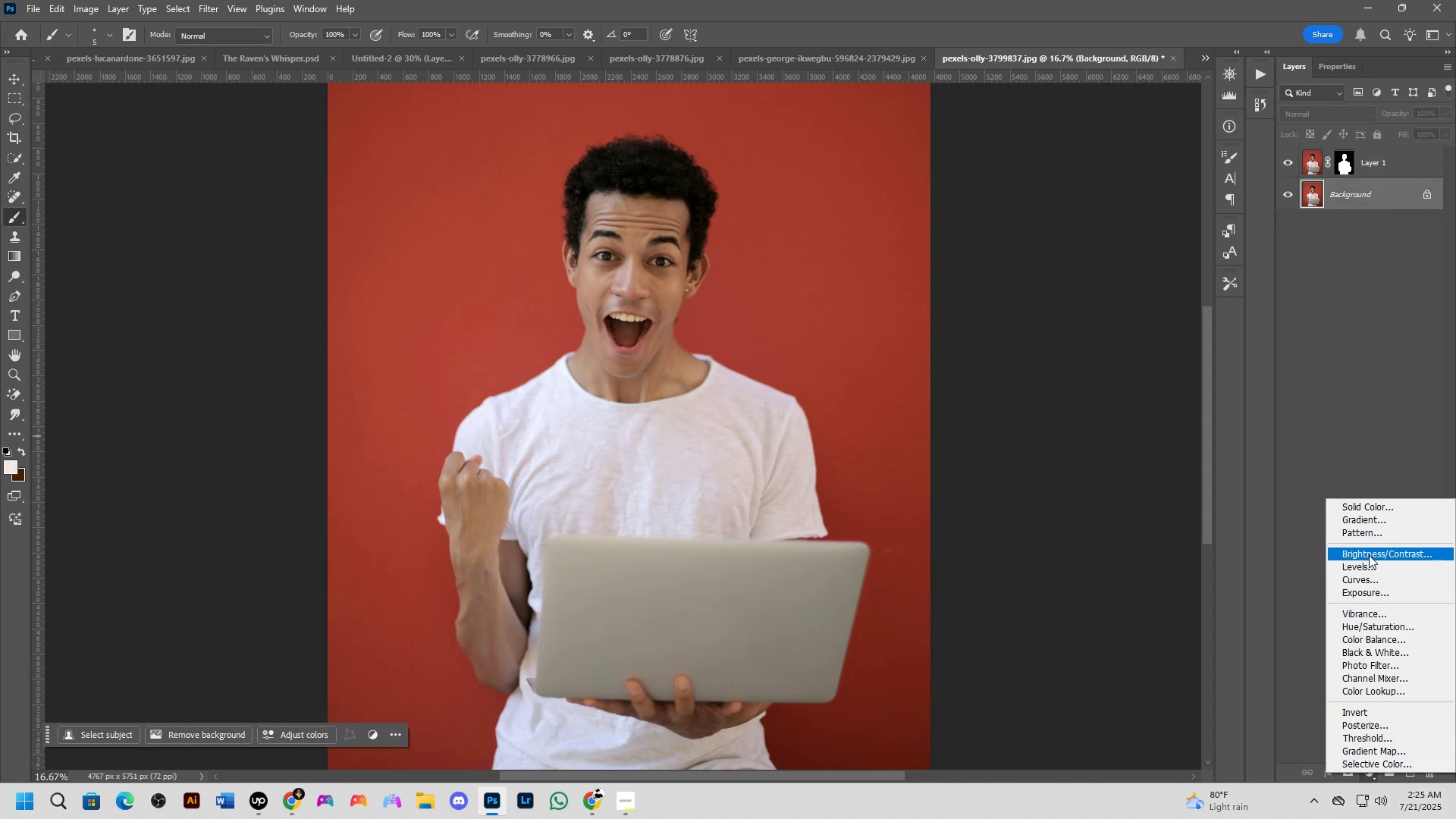 
left_click([1376, 508])
 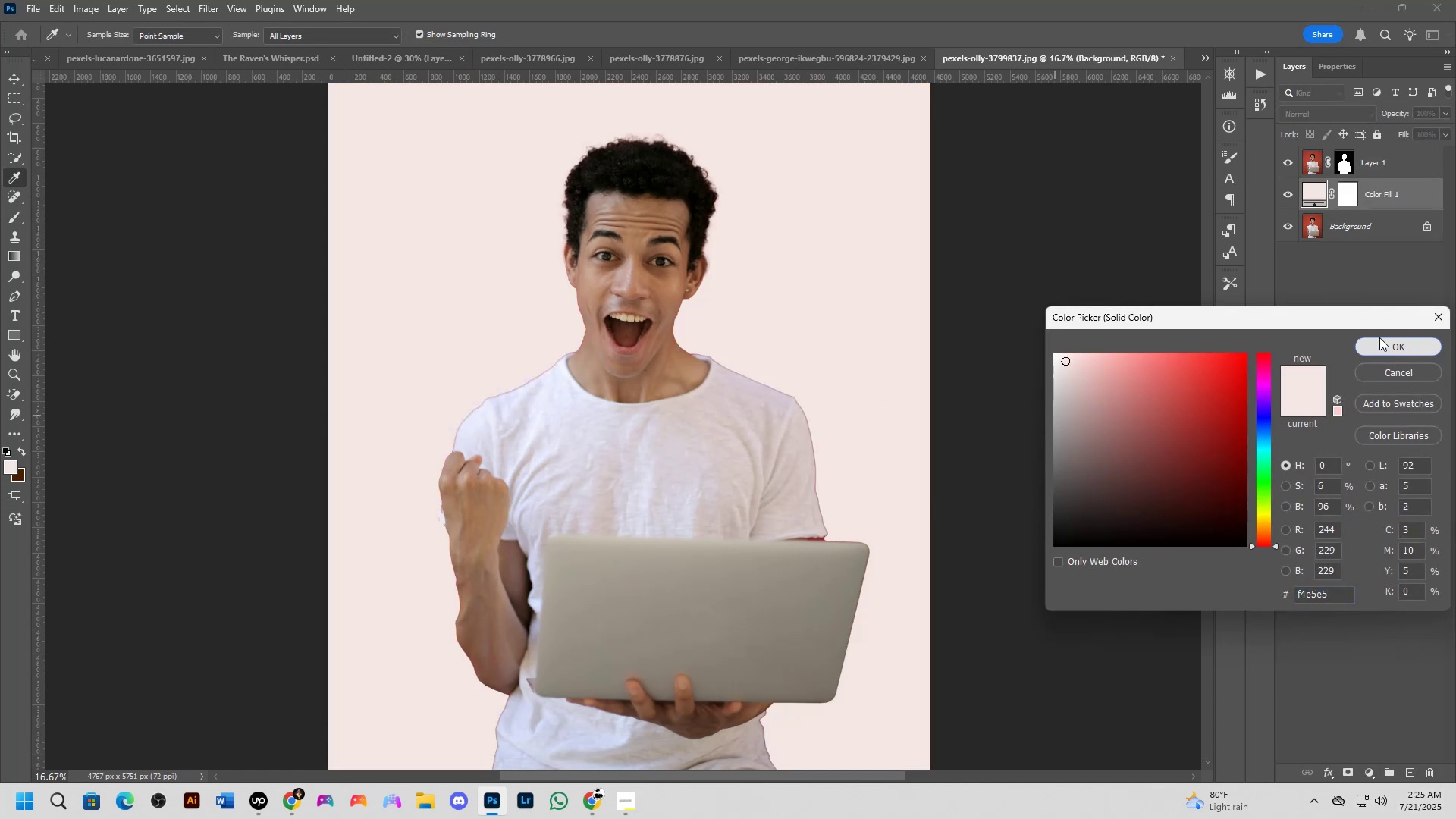 
left_click([1352, 157])
 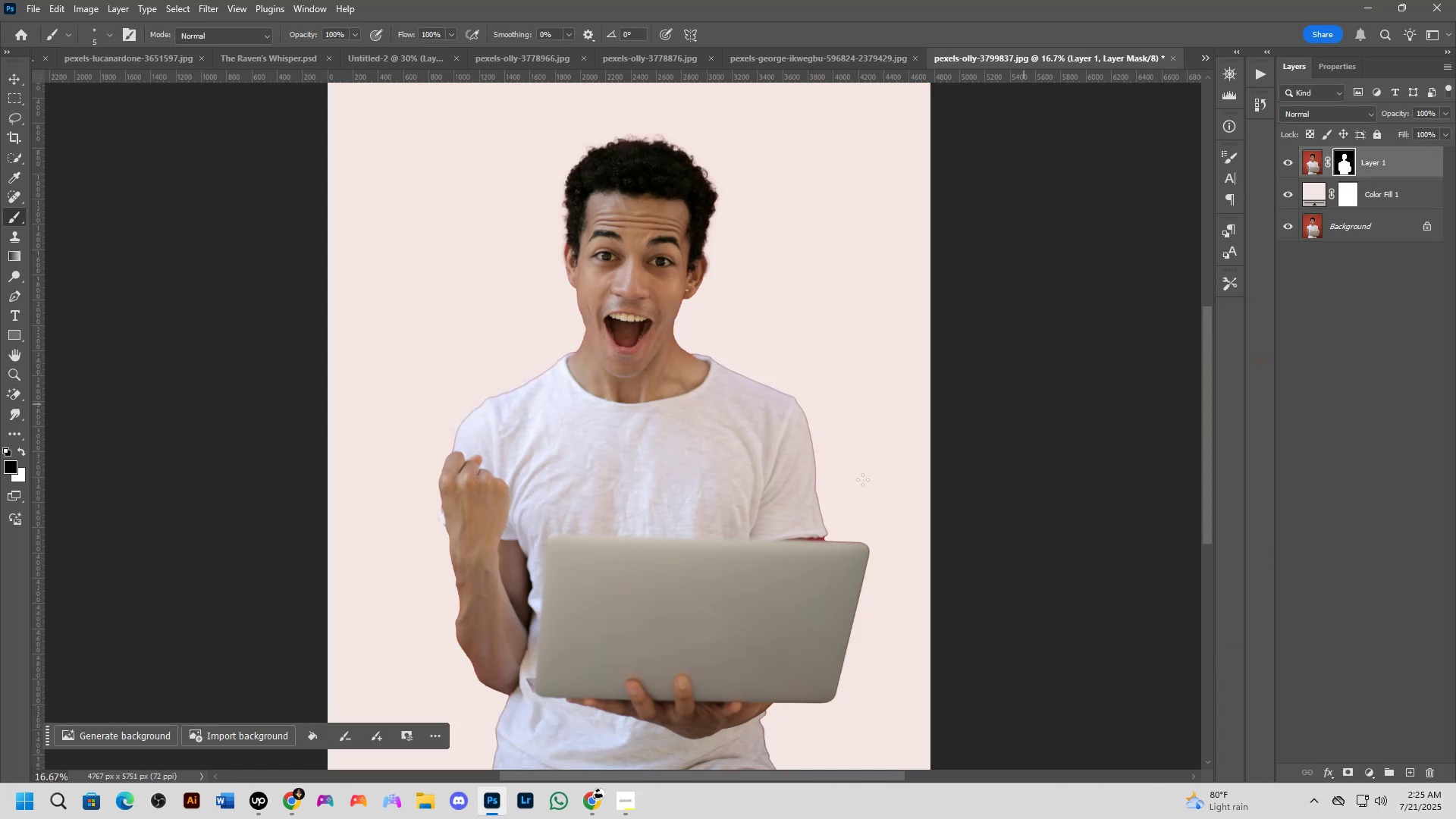 
scroll: coordinate [780, 520], scroll_direction: up, amount: 4.0
 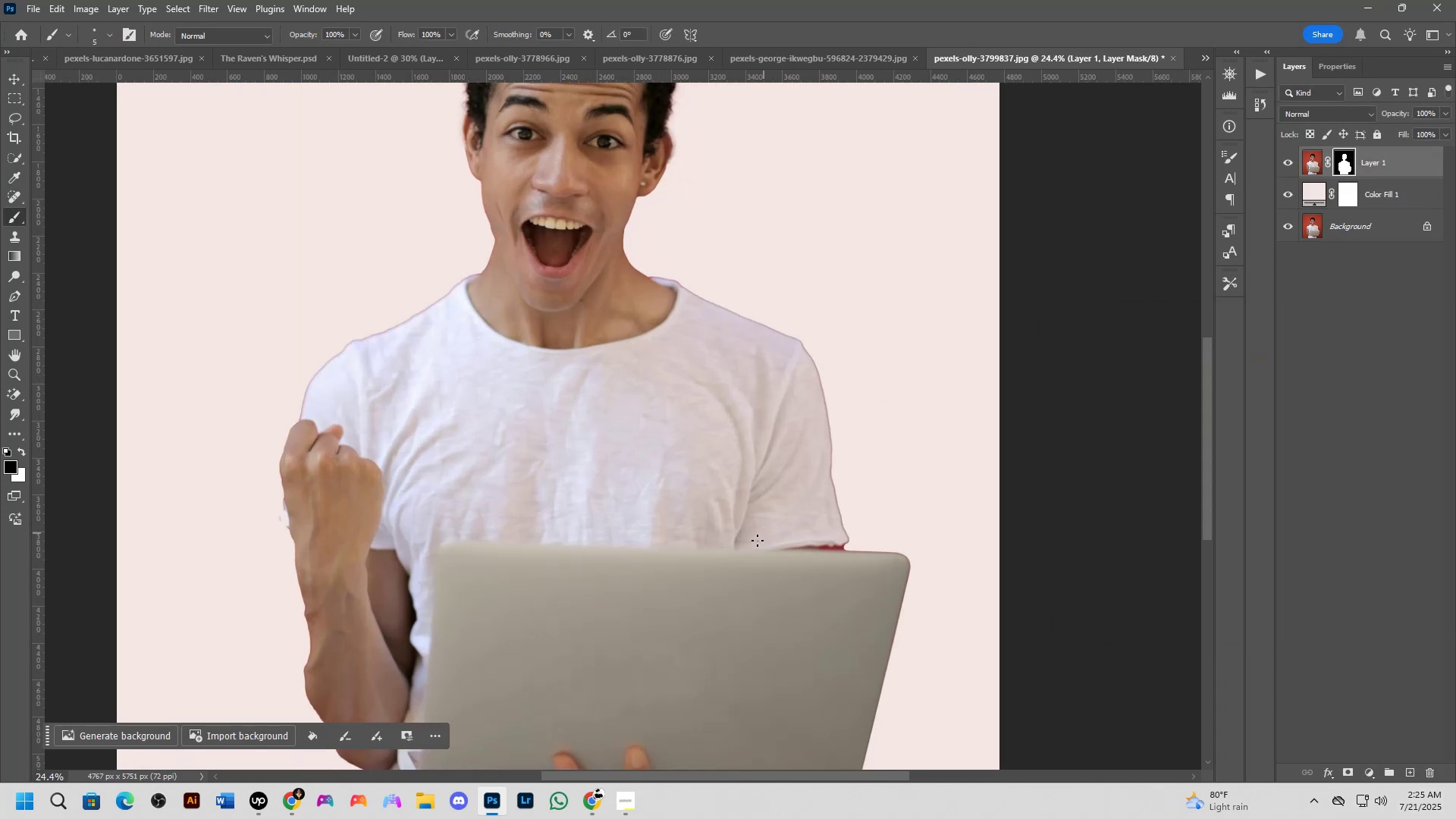 
hold_key(key=Space, duration=0.56)
 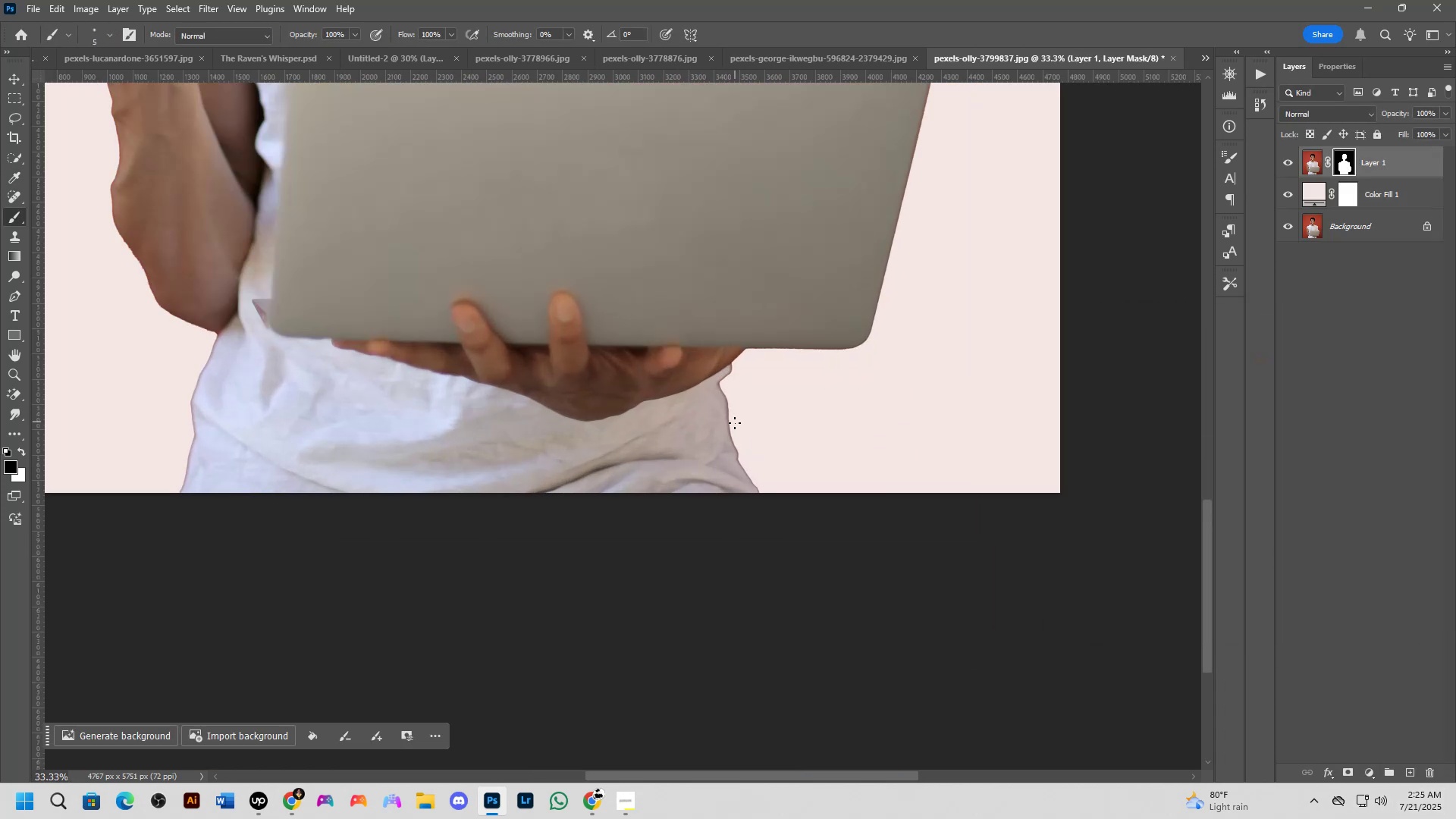 
left_click_drag(start_coordinate=[725, 579], to_coordinate=[699, 155])
 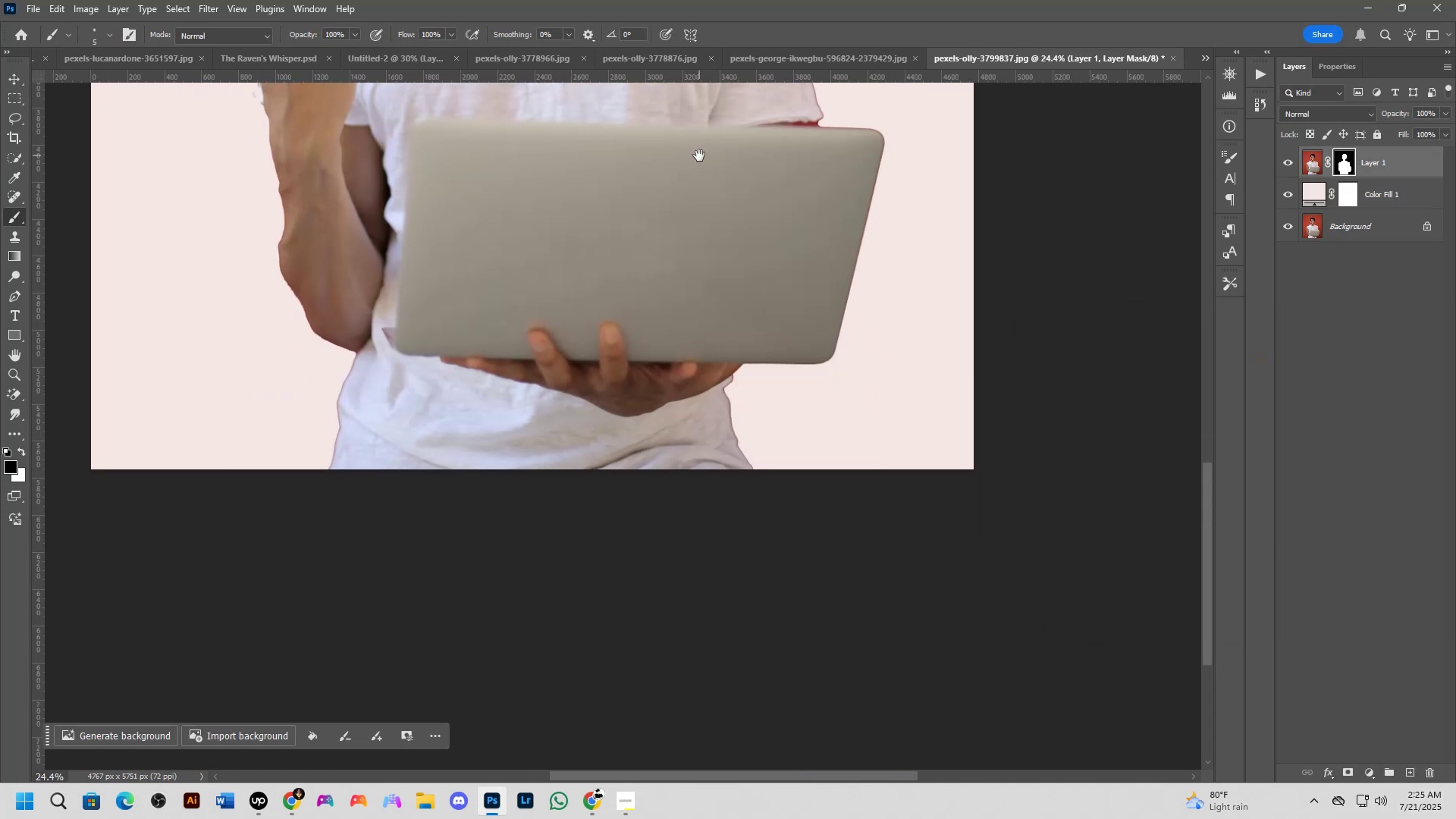 
key(Shift+ShiftLeft)
 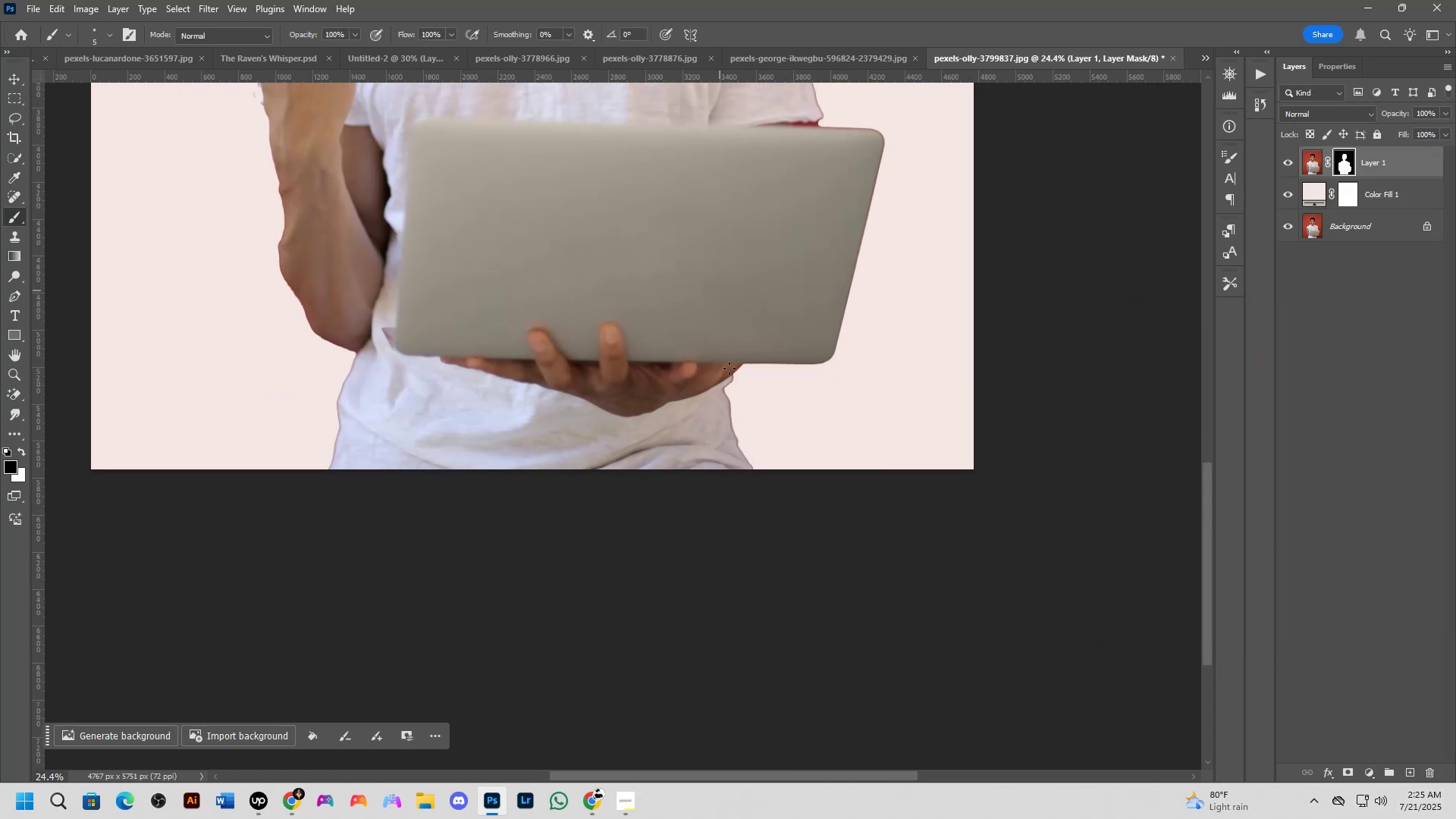 
scroll: coordinate [751, 520], scroll_direction: up, amount: 19.0
 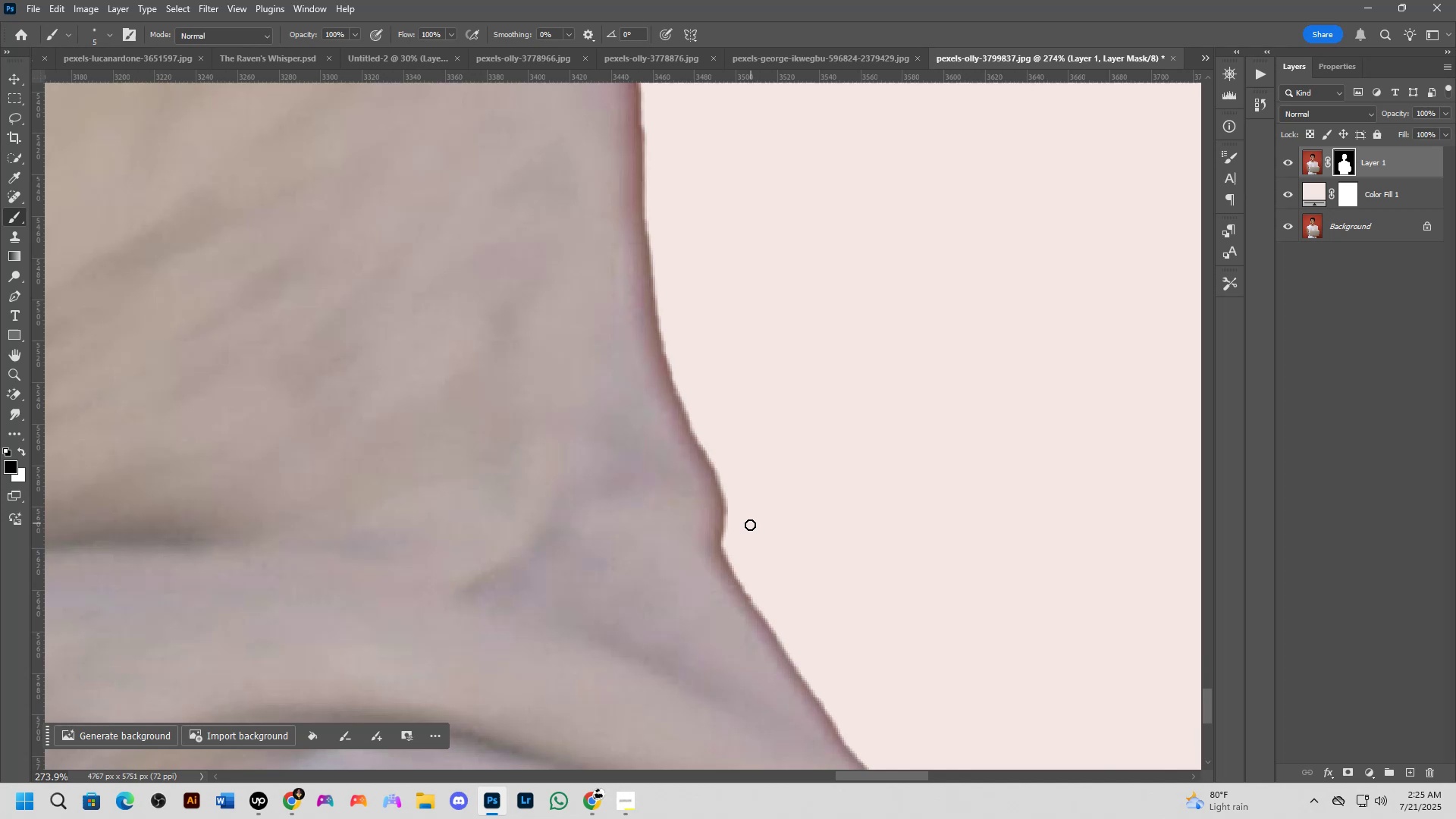 
key(Shift+ShiftLeft)
 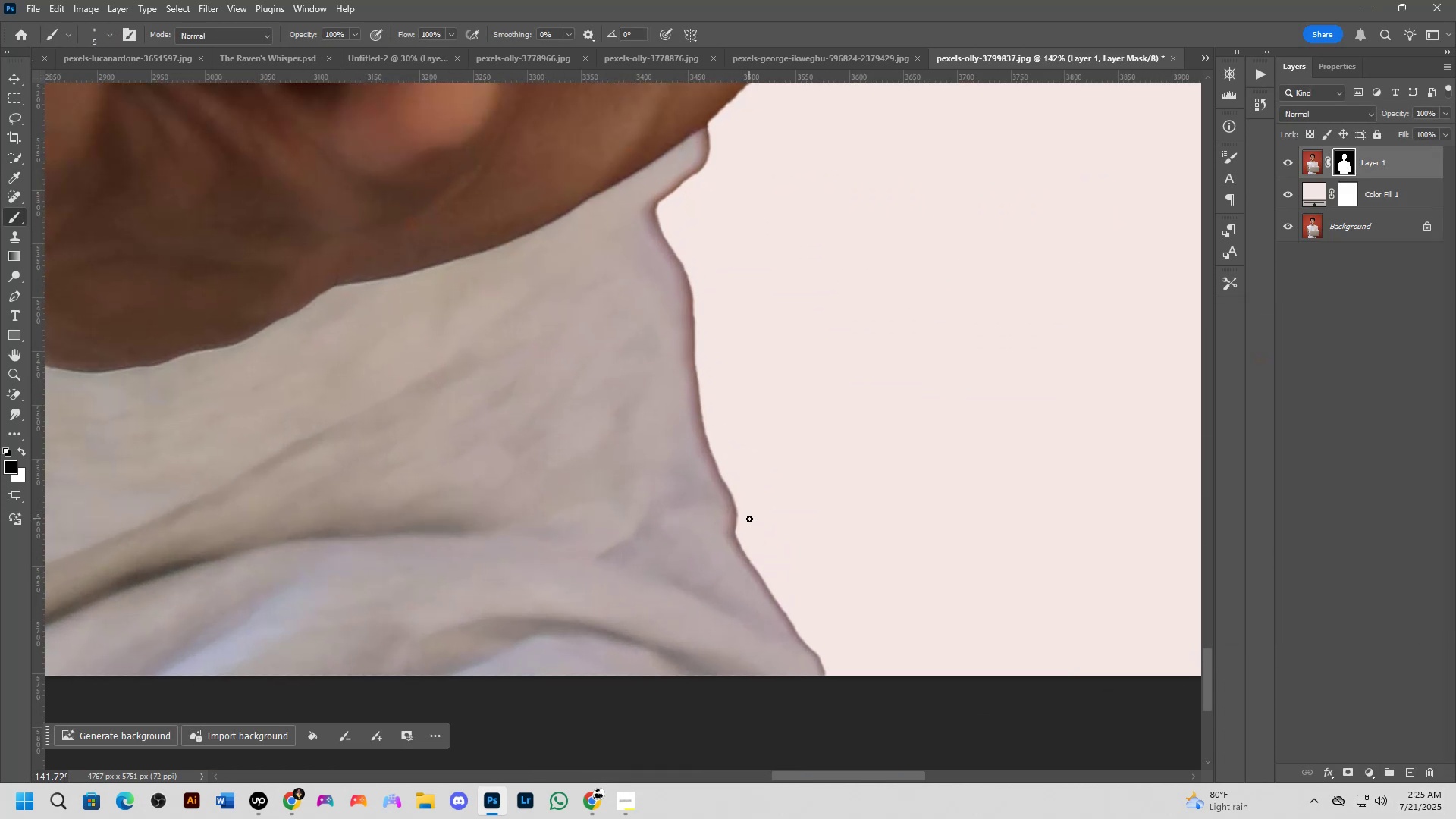 
key(B)
 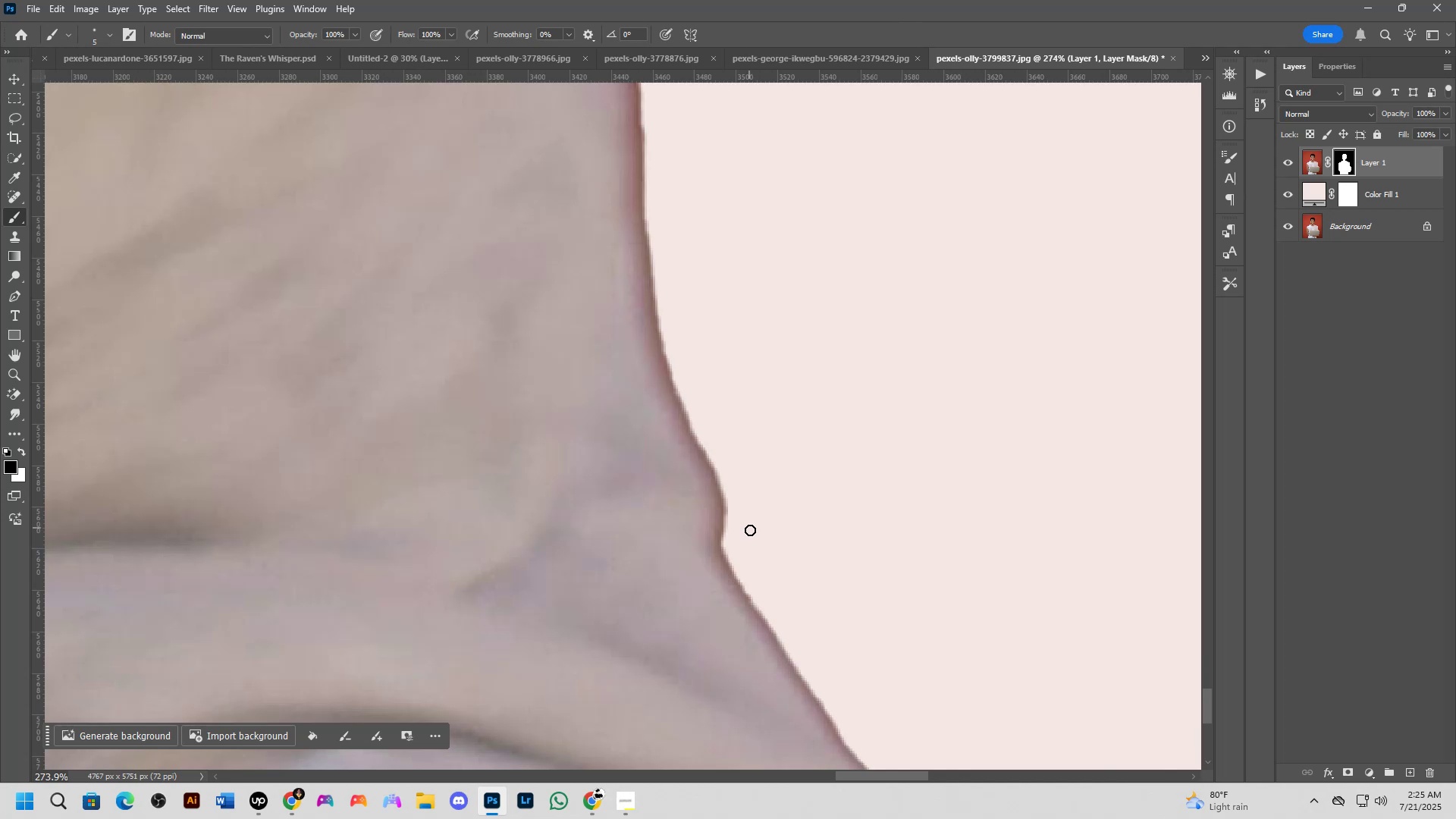 
hold_key(key=Space, duration=0.6)
 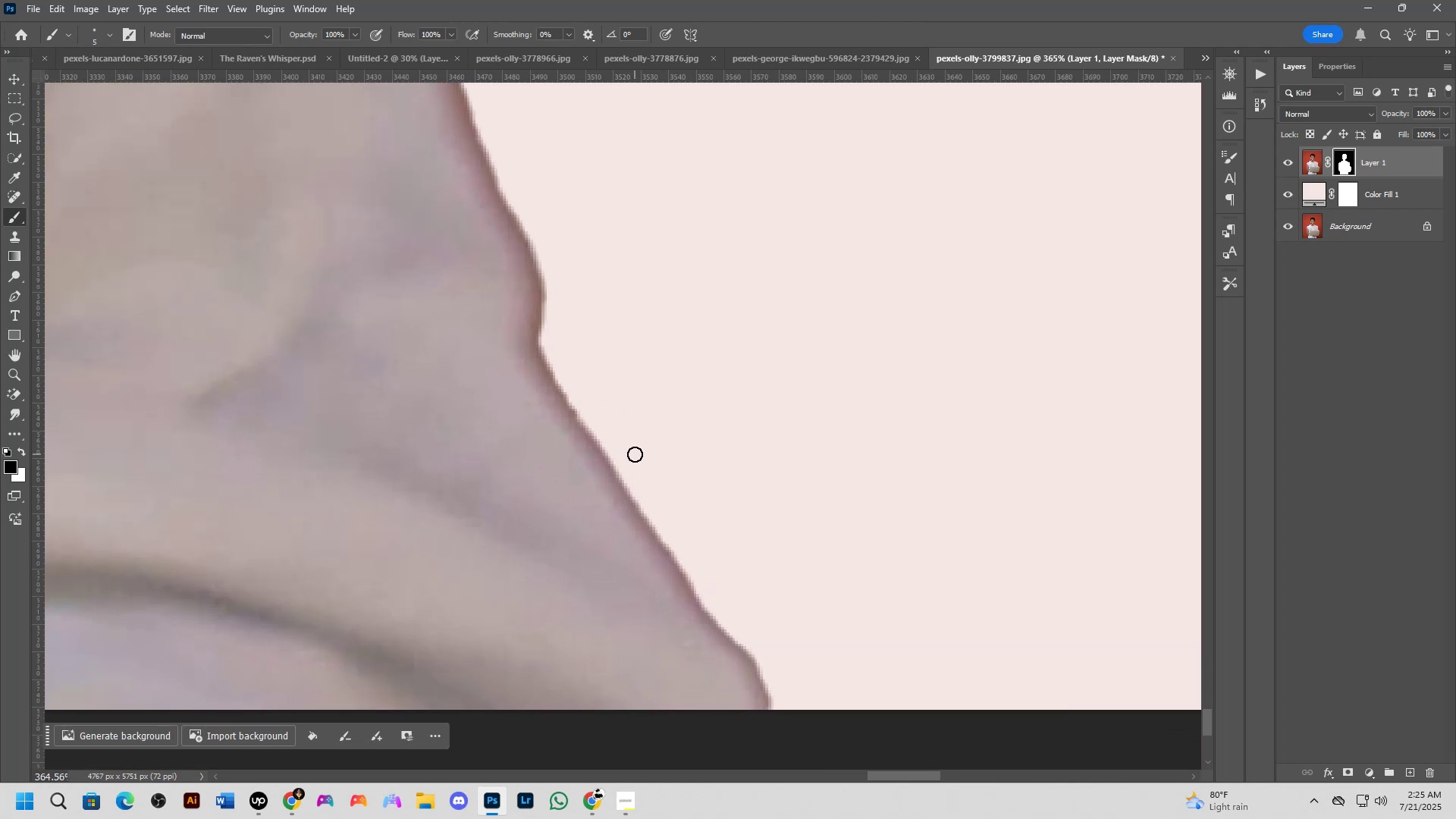 
left_click_drag(start_coordinate=[773, 567], to_coordinate=[613, 391])
 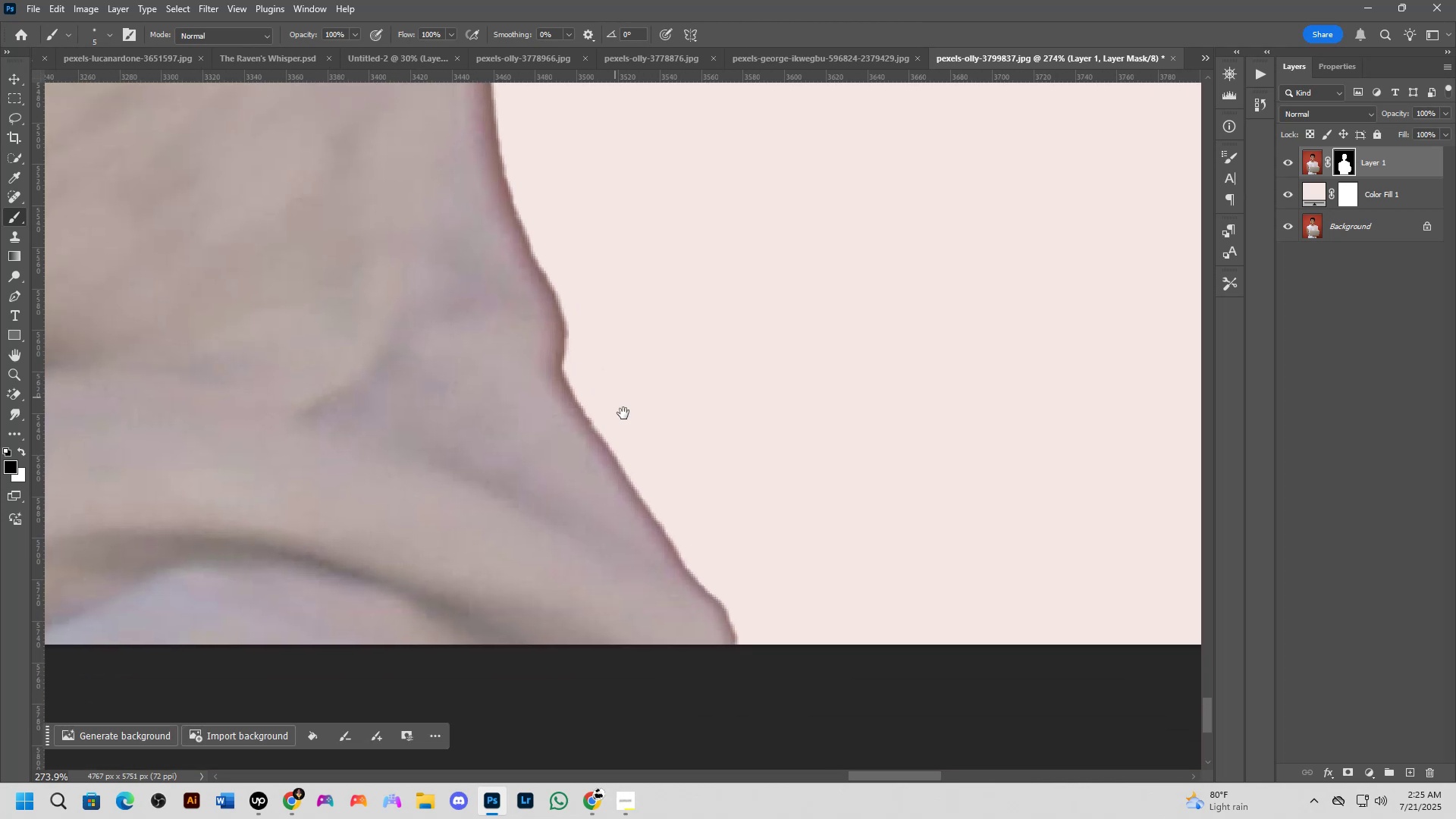 
scroll: coordinate [635, 454], scroll_direction: up, amount: 5.0
 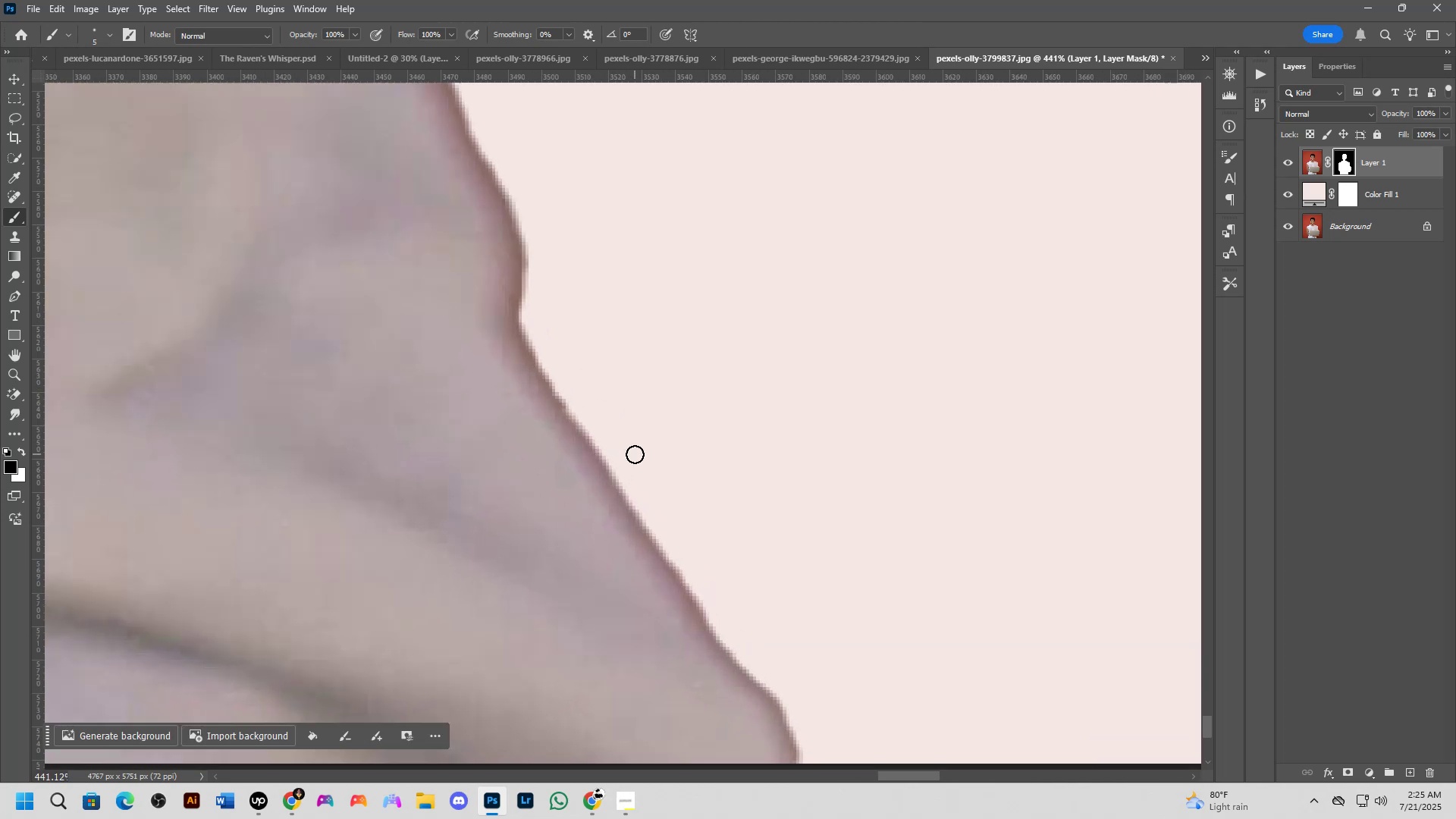 
hold_key(key=AltLeft, duration=0.49)
 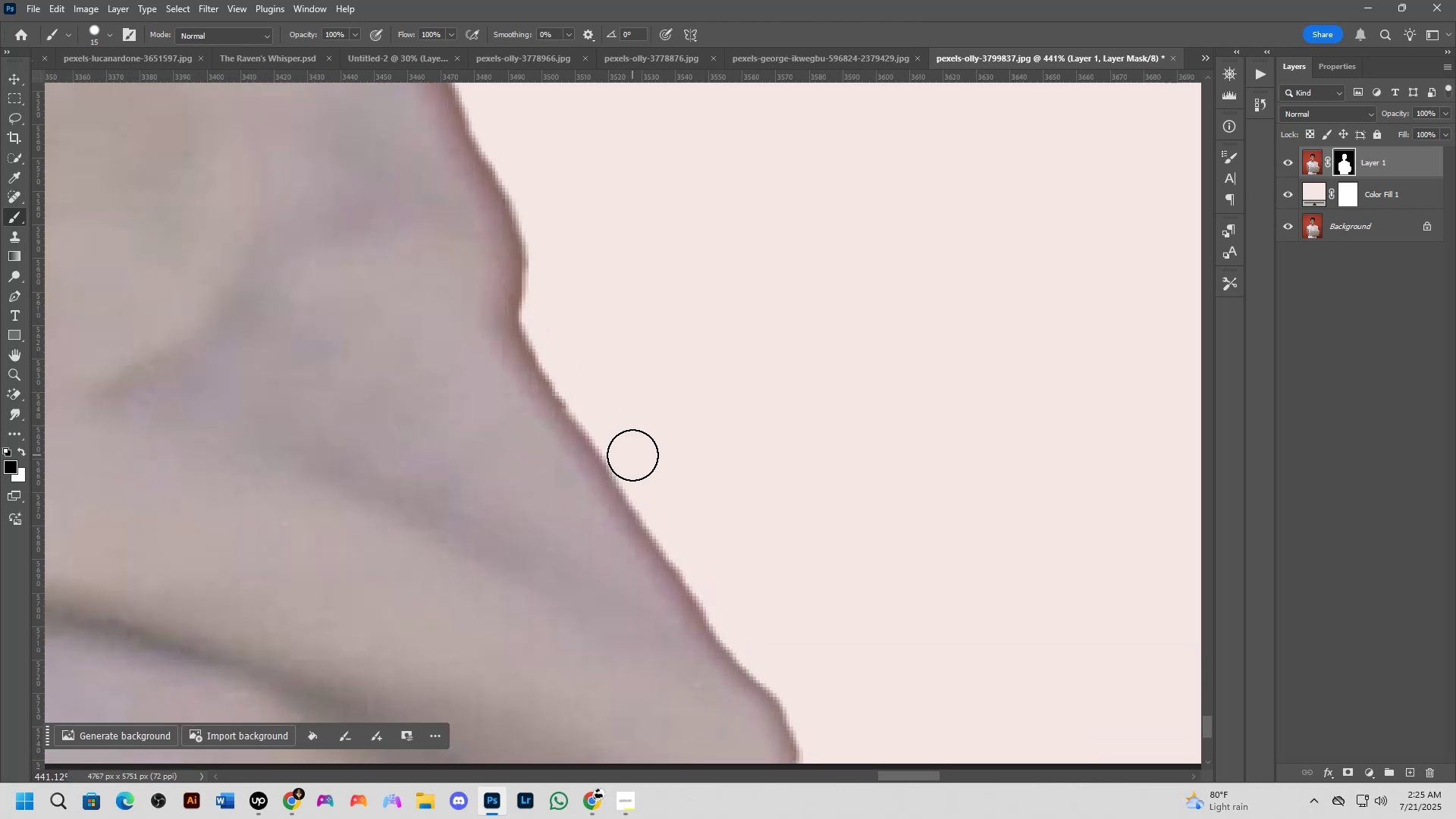 
left_click_drag(start_coordinate=[631, 461], to_coordinate=[821, 733])
 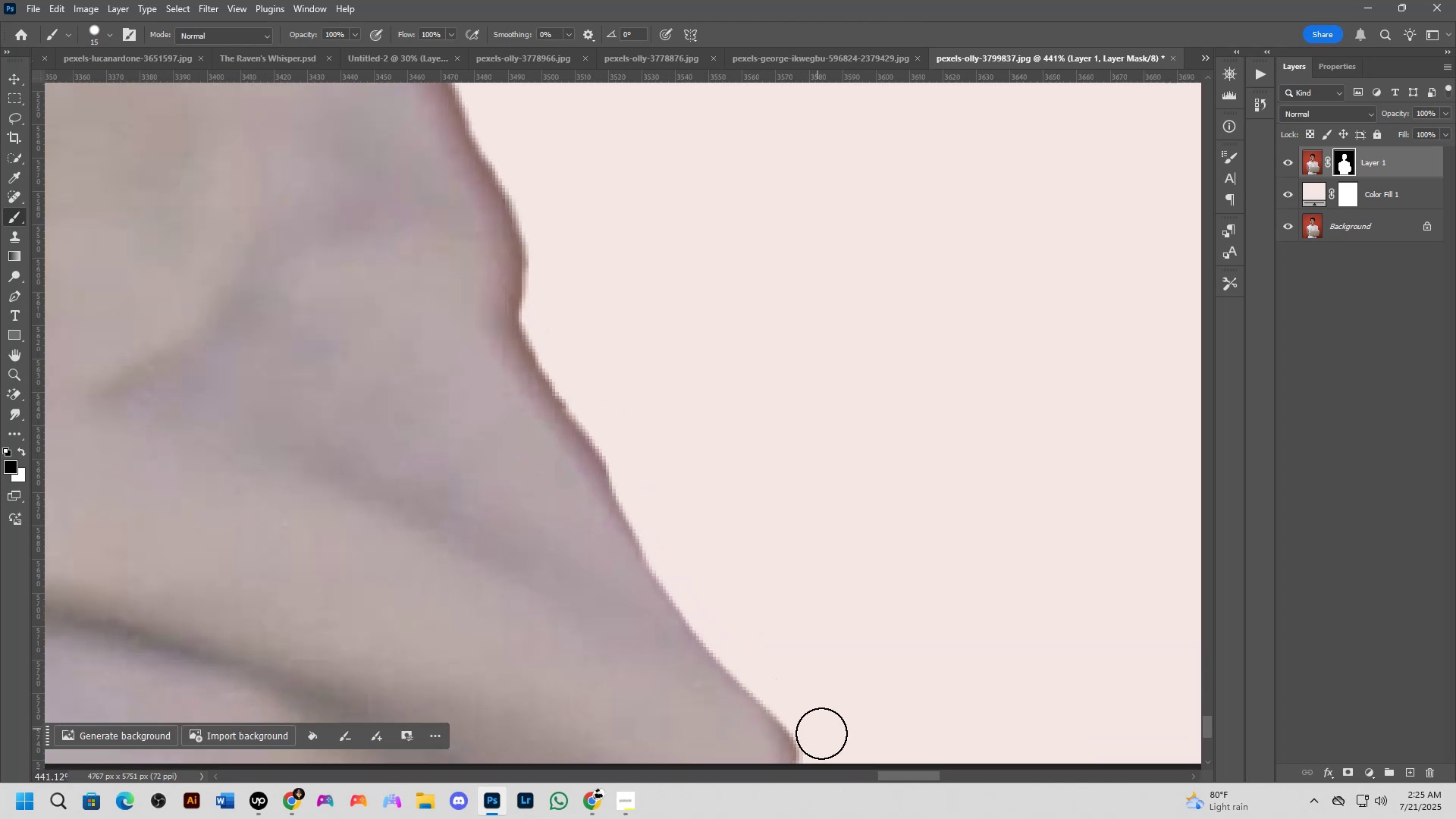 
hold_key(key=Space, duration=0.59)
 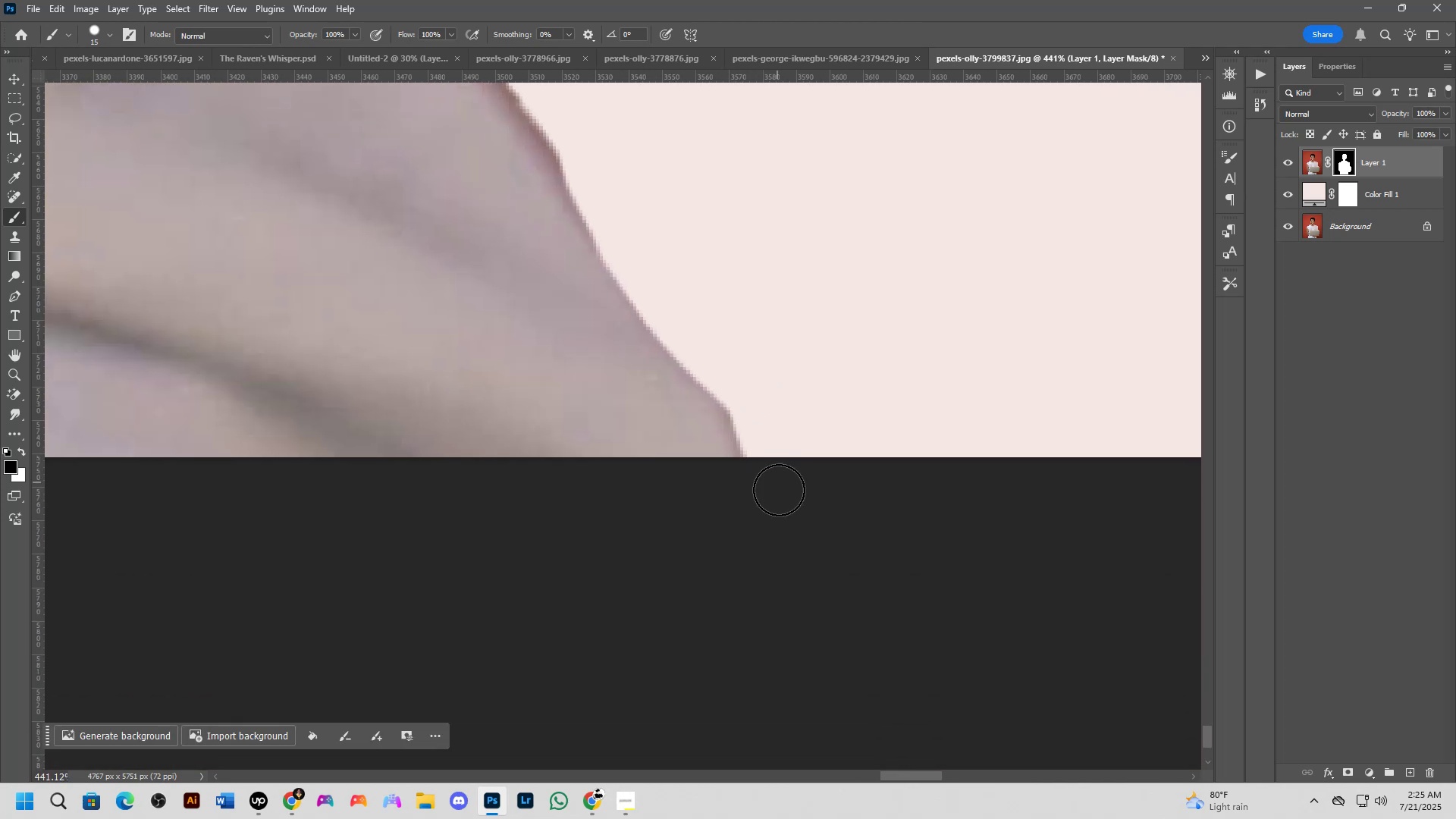 
left_click_drag(start_coordinate=[811, 707], to_coordinate=[765, 400])
 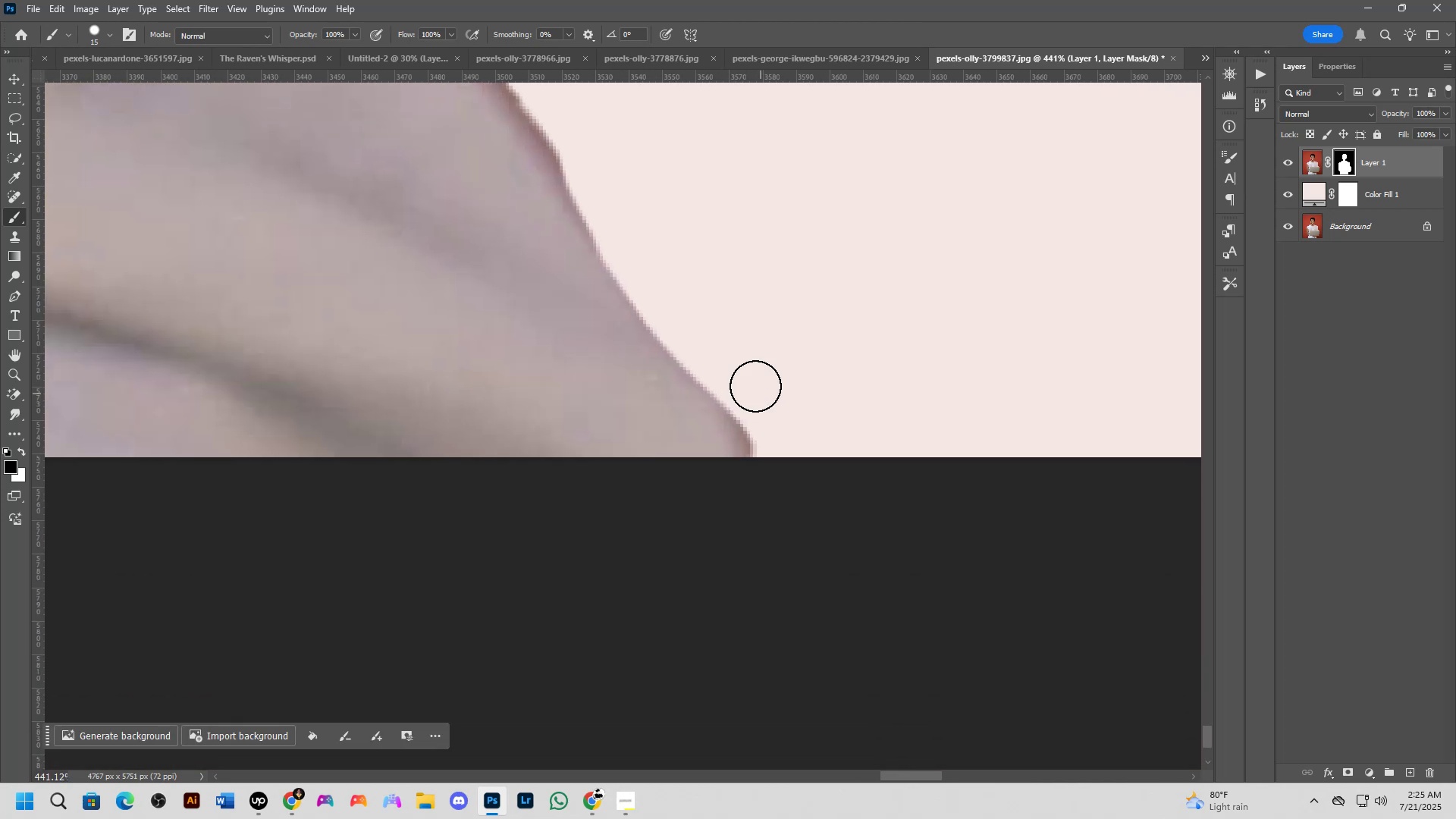 
left_click_drag(start_coordinate=[750, 386], to_coordinate=[777, 513])
 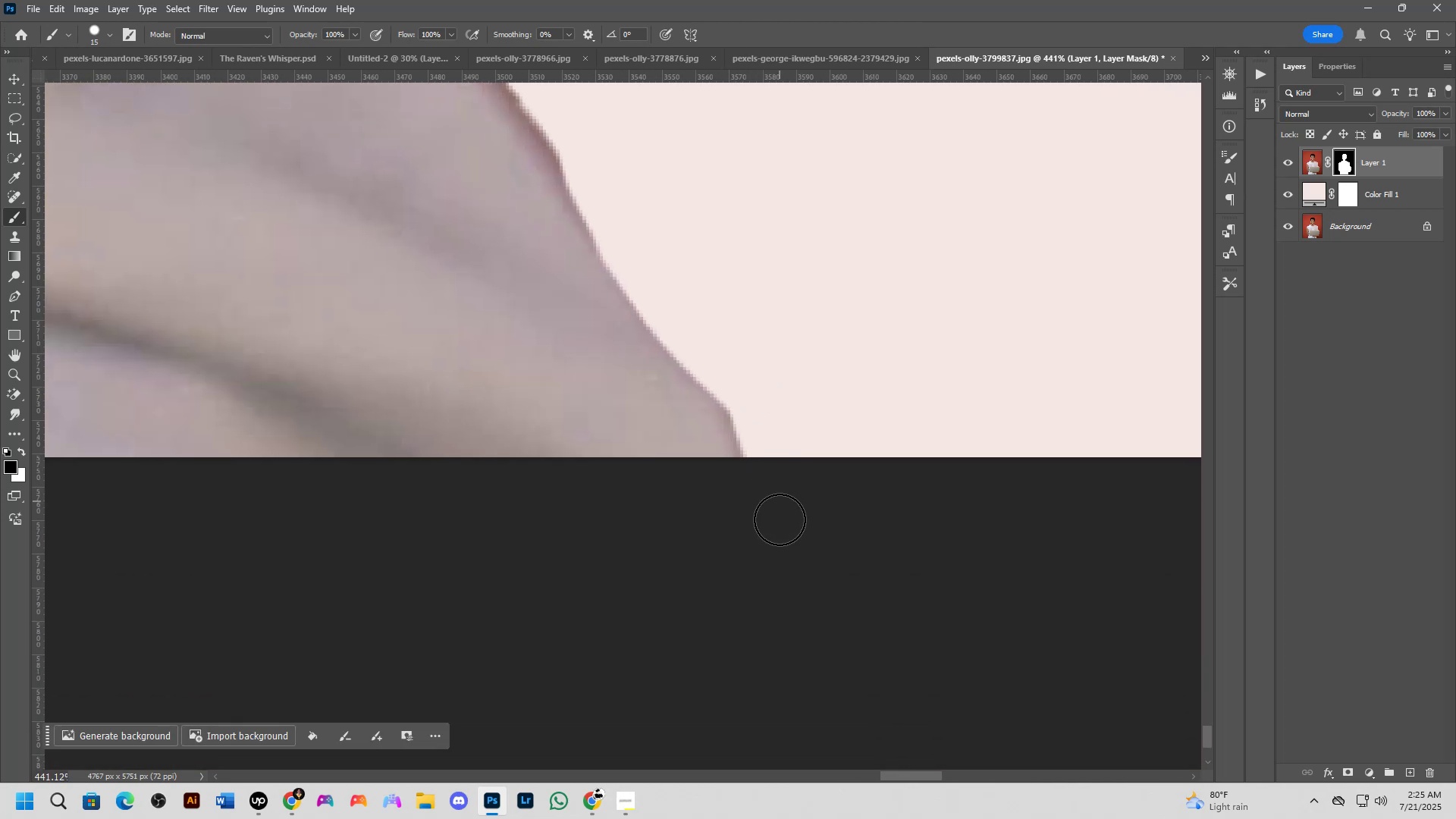 
hold_key(key=Space, duration=0.62)
 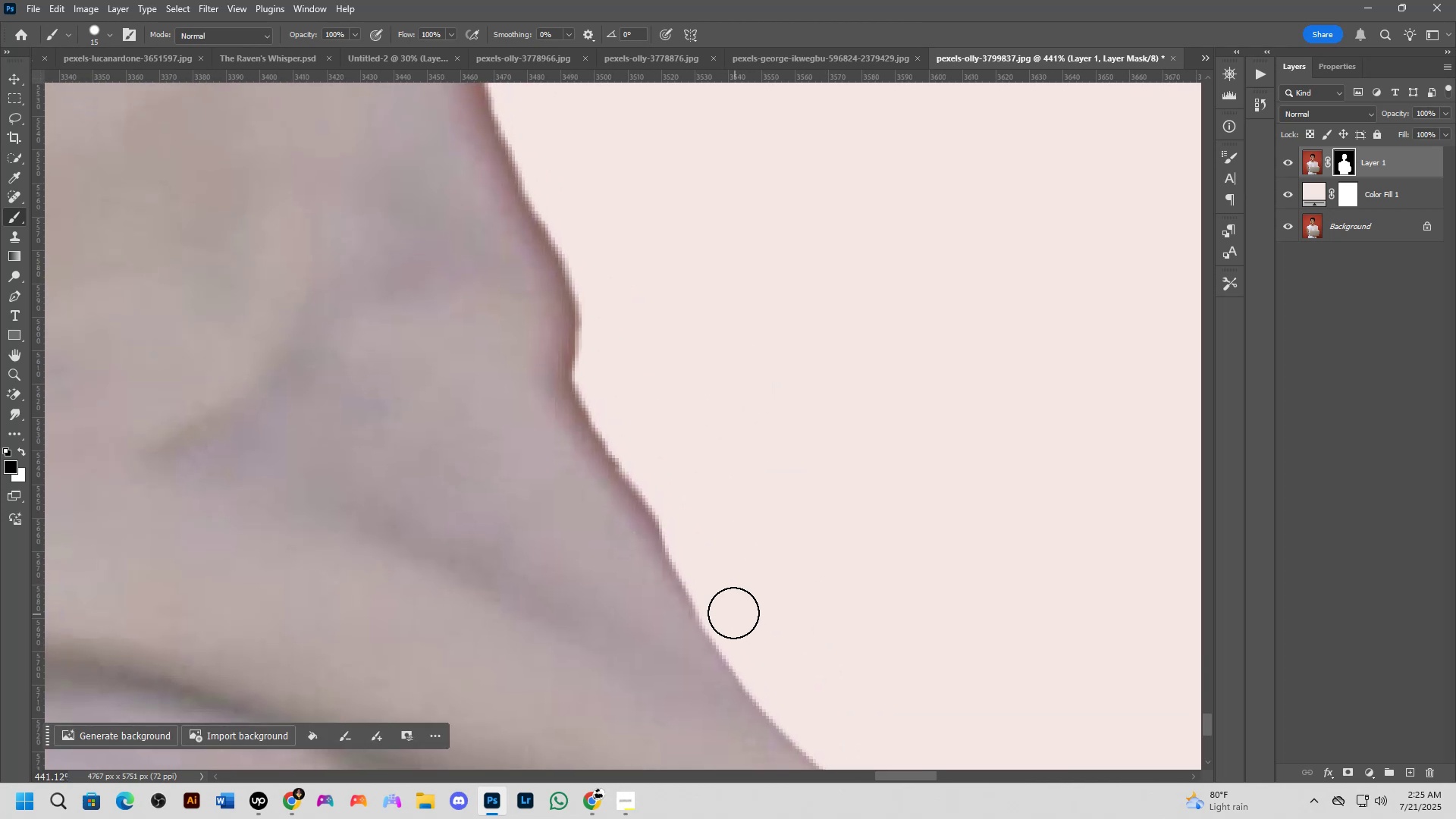 
left_click_drag(start_coordinate=[725, 280], to_coordinate=[824, 640])
 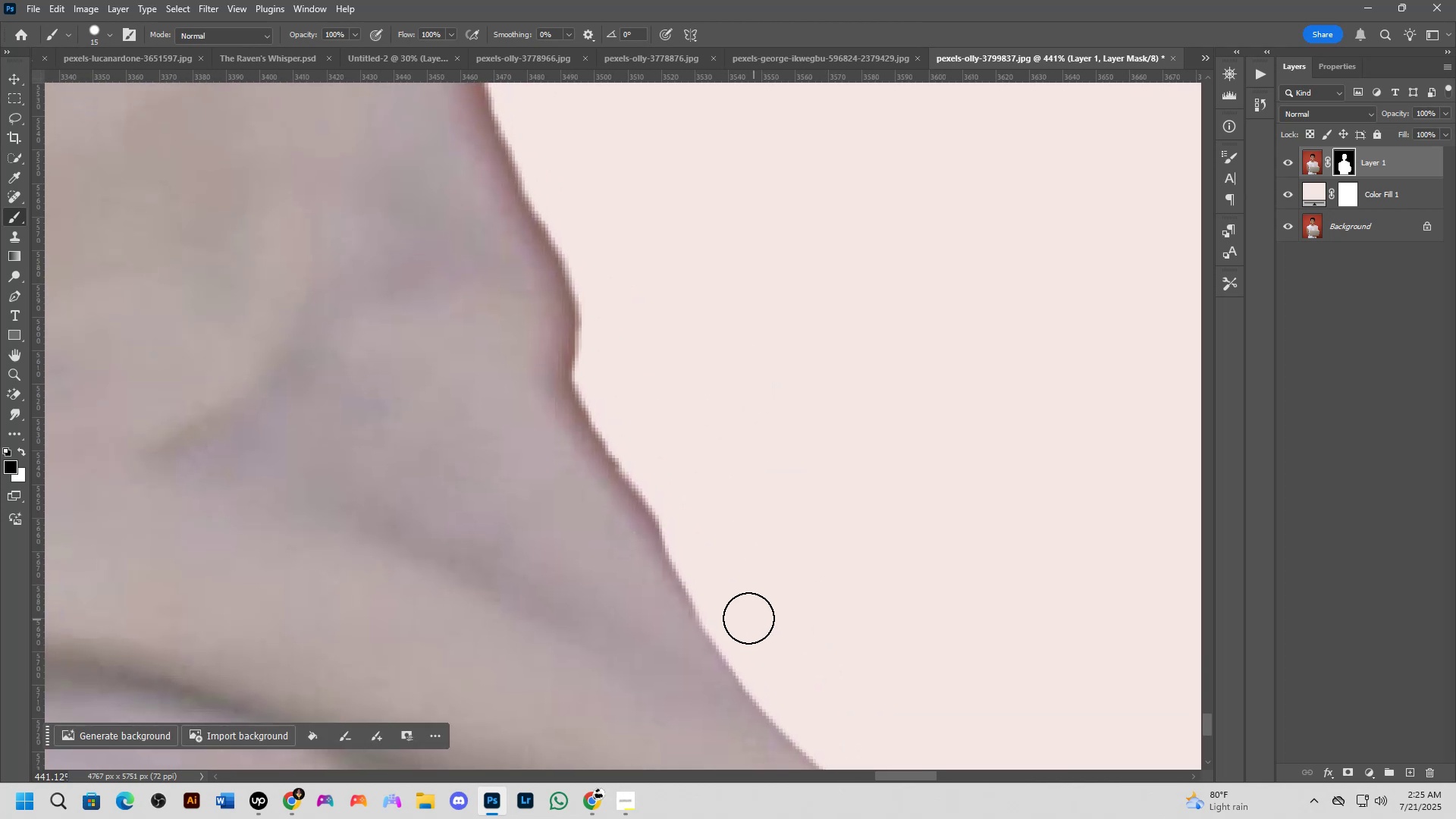 
left_click_drag(start_coordinate=[735, 614], to_coordinate=[599, 385])
 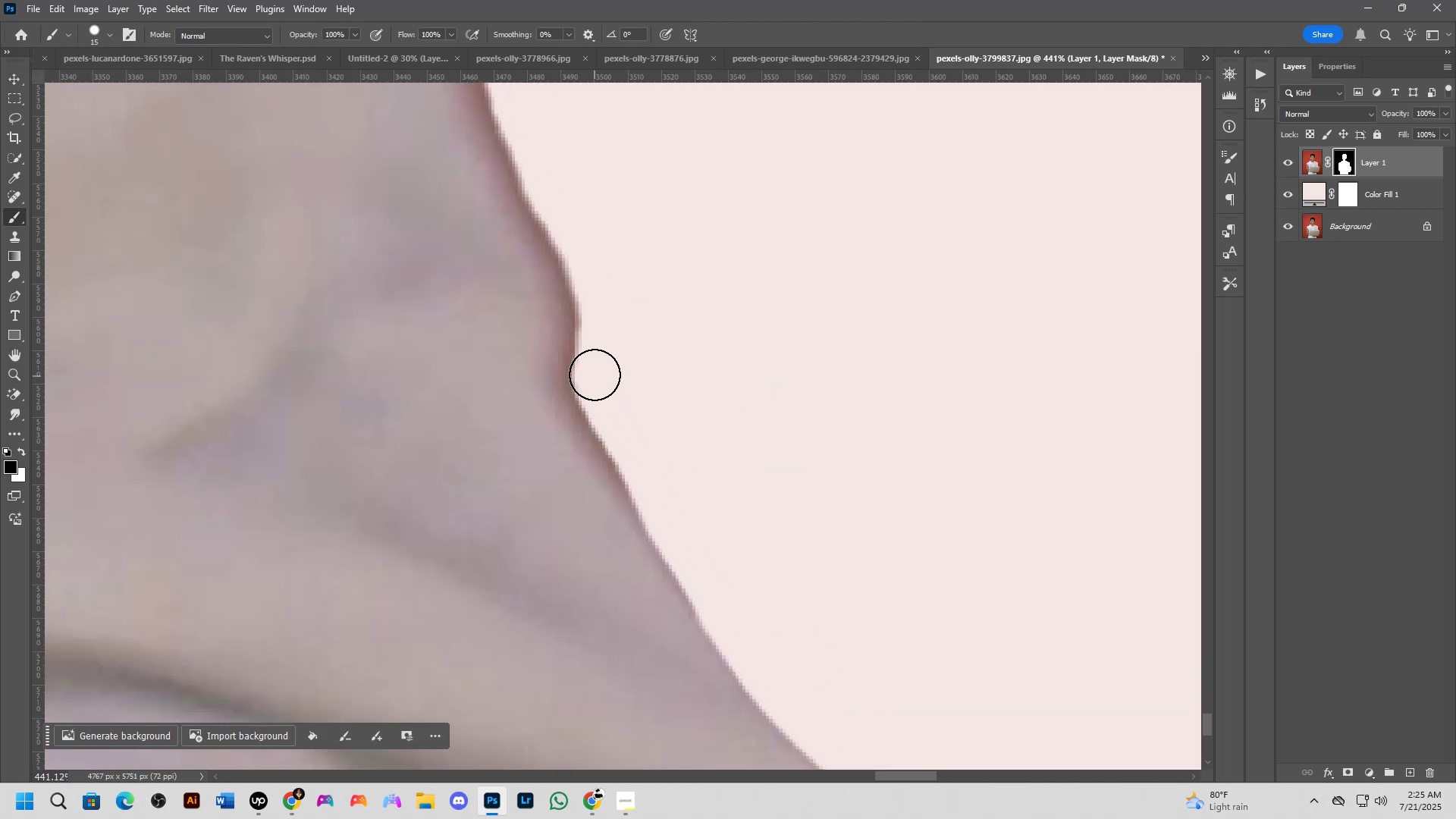 
left_click_drag(start_coordinate=[593, 371], to_coordinate=[774, 668])
 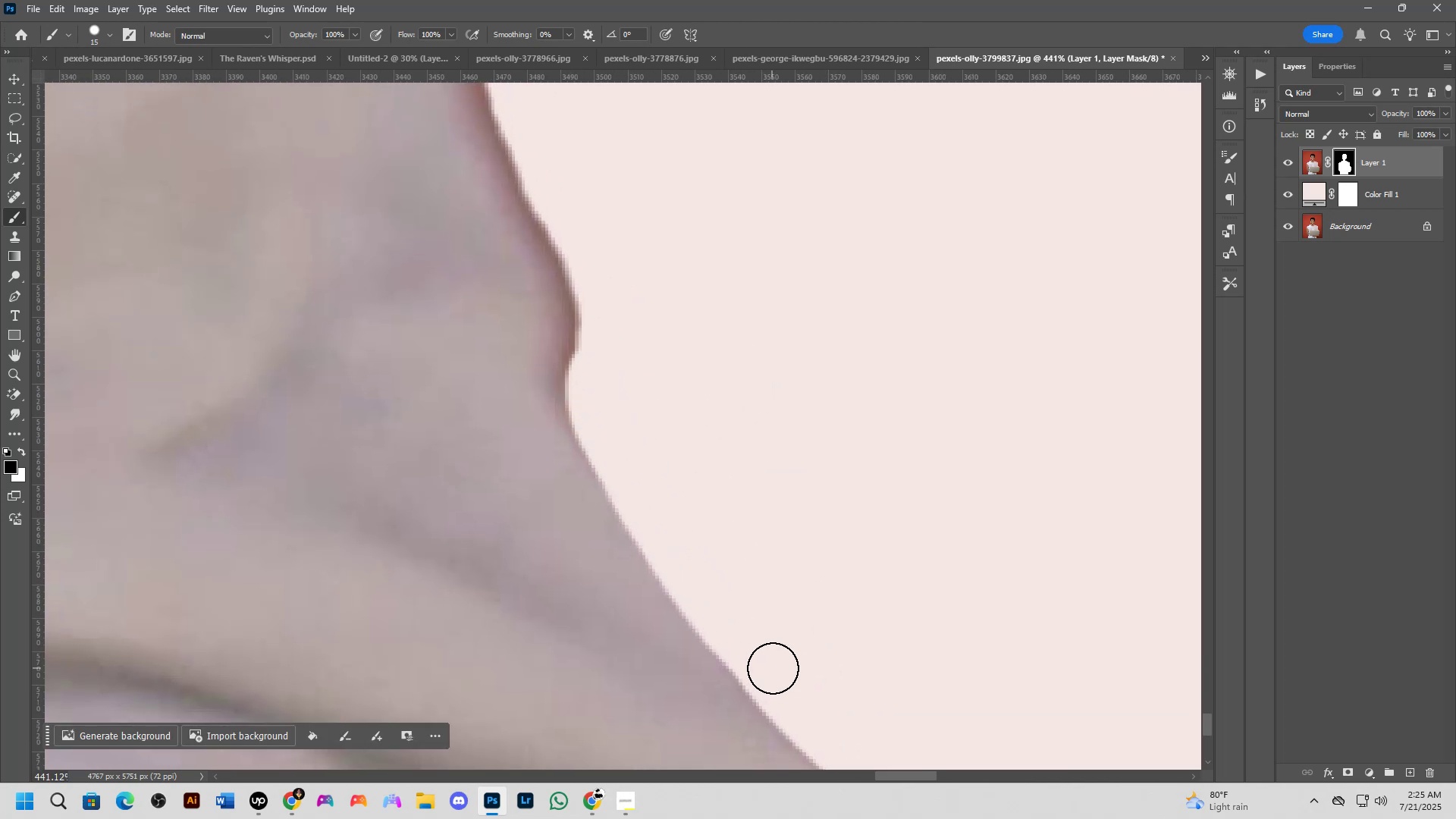 
key(Shift+ShiftLeft)
 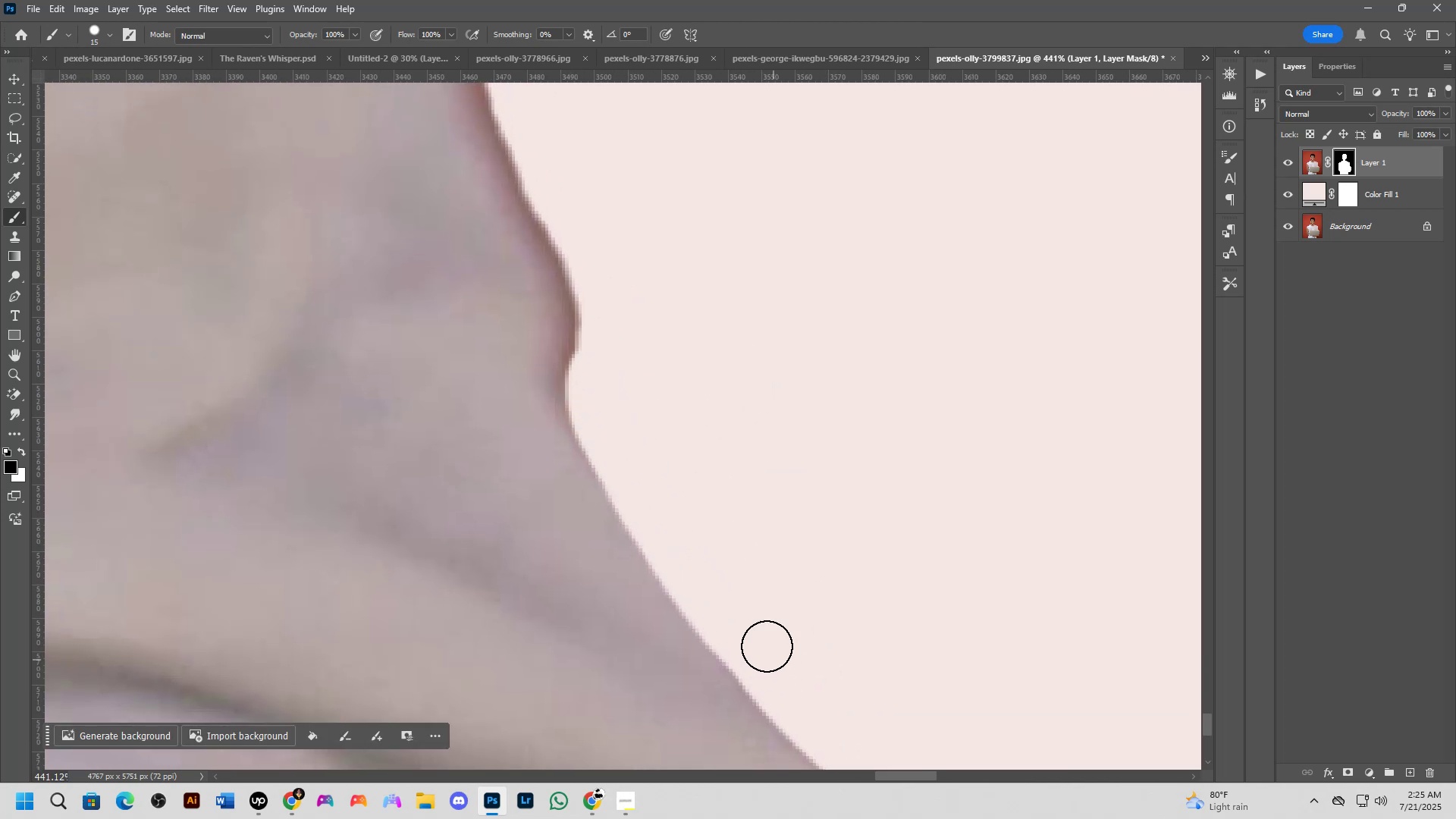 
scroll: coordinate [754, 623], scroll_direction: down, amount: 1.0
 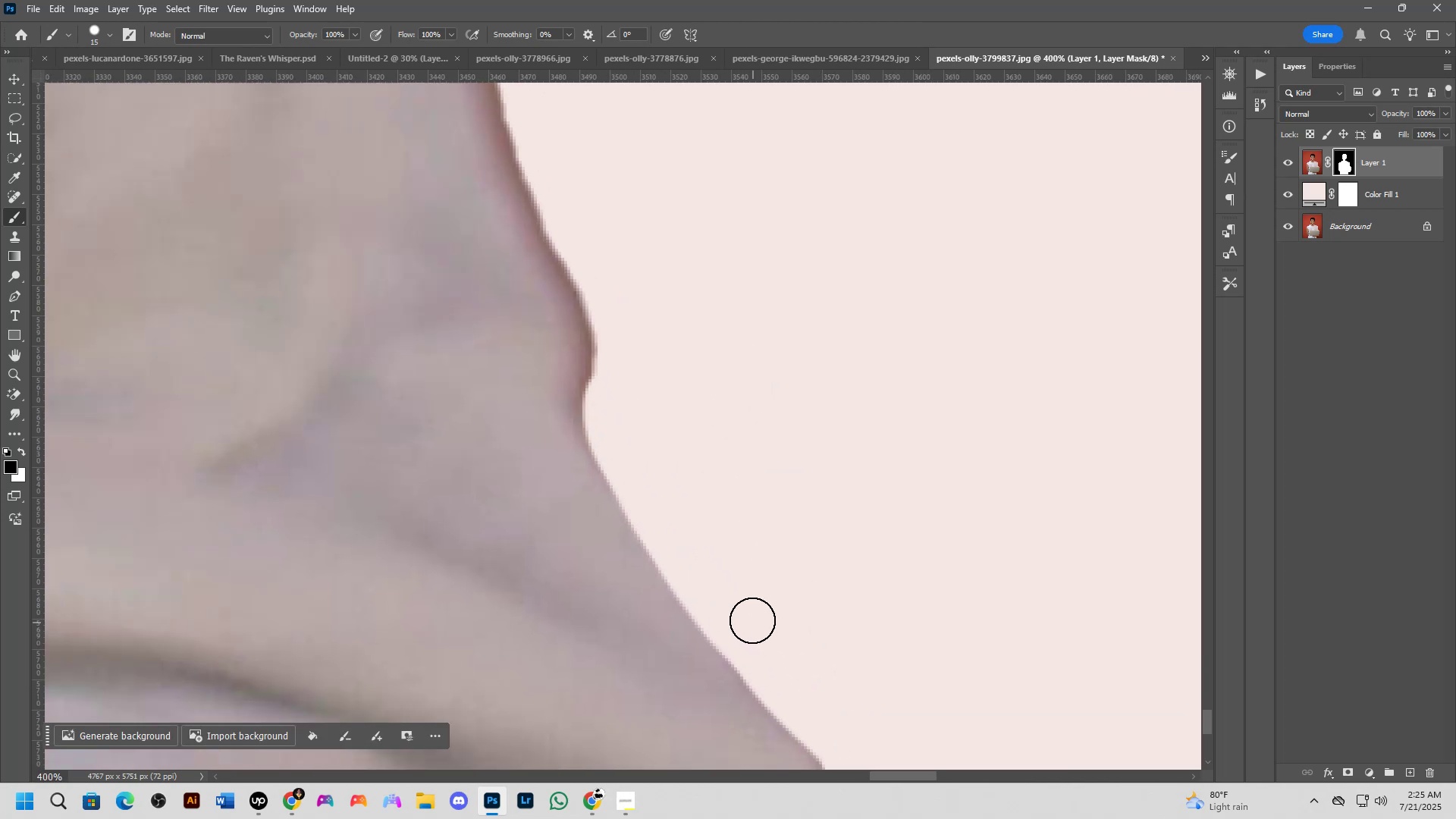 
hold_key(key=Space, duration=0.68)
 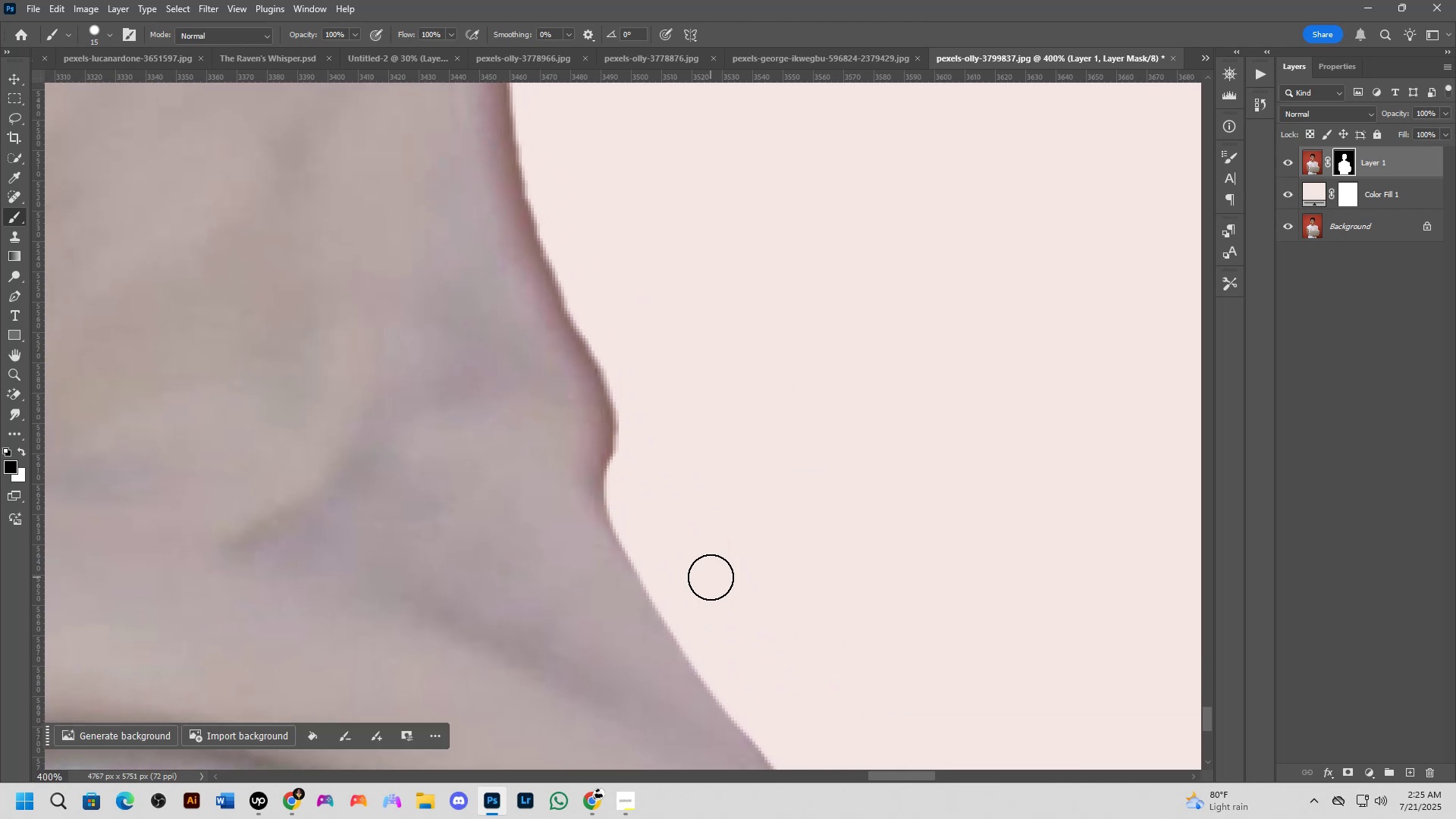 
left_click_drag(start_coordinate=[689, 500], to_coordinate=[711, 577])
 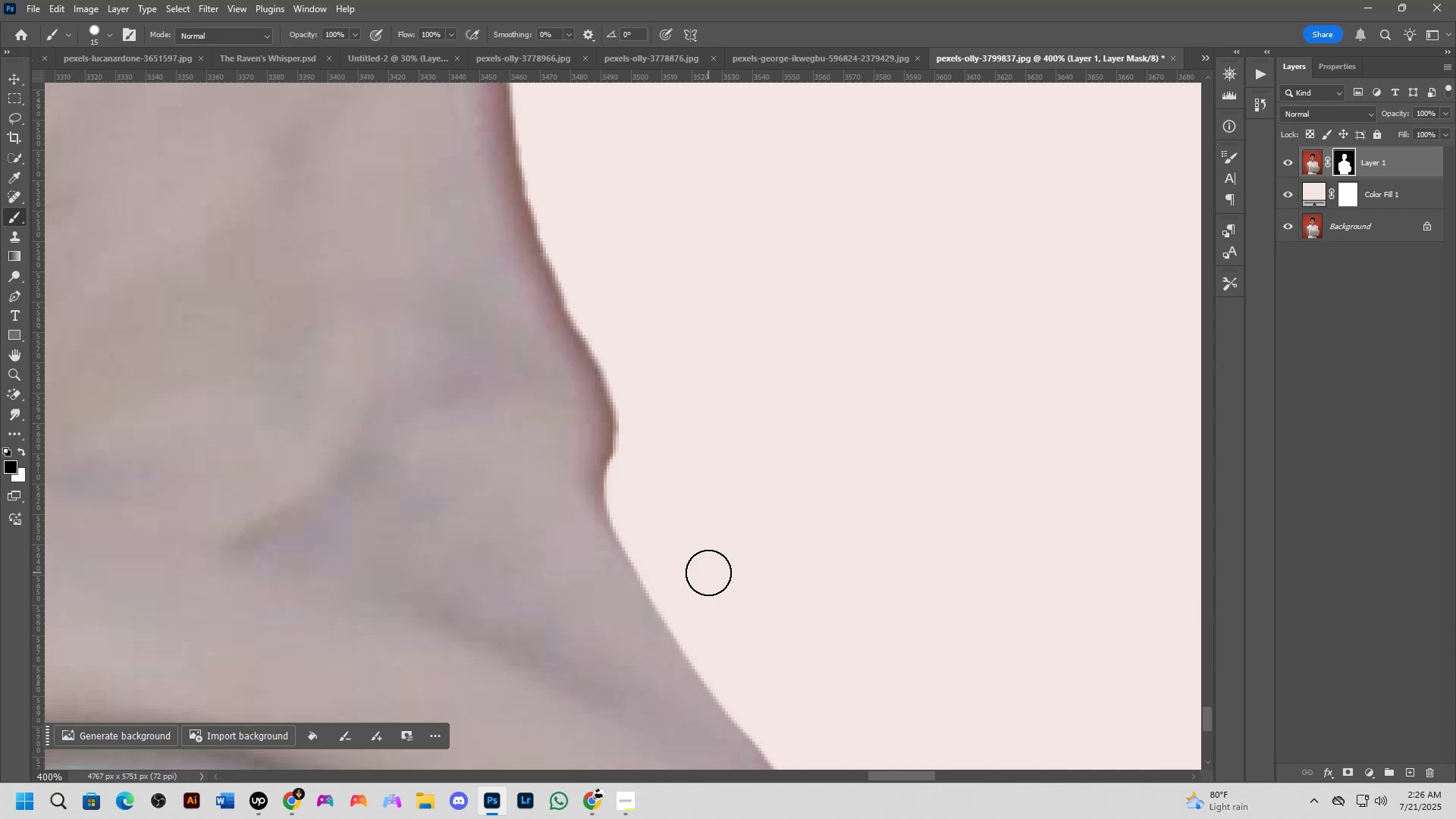 
wait(65.56)
 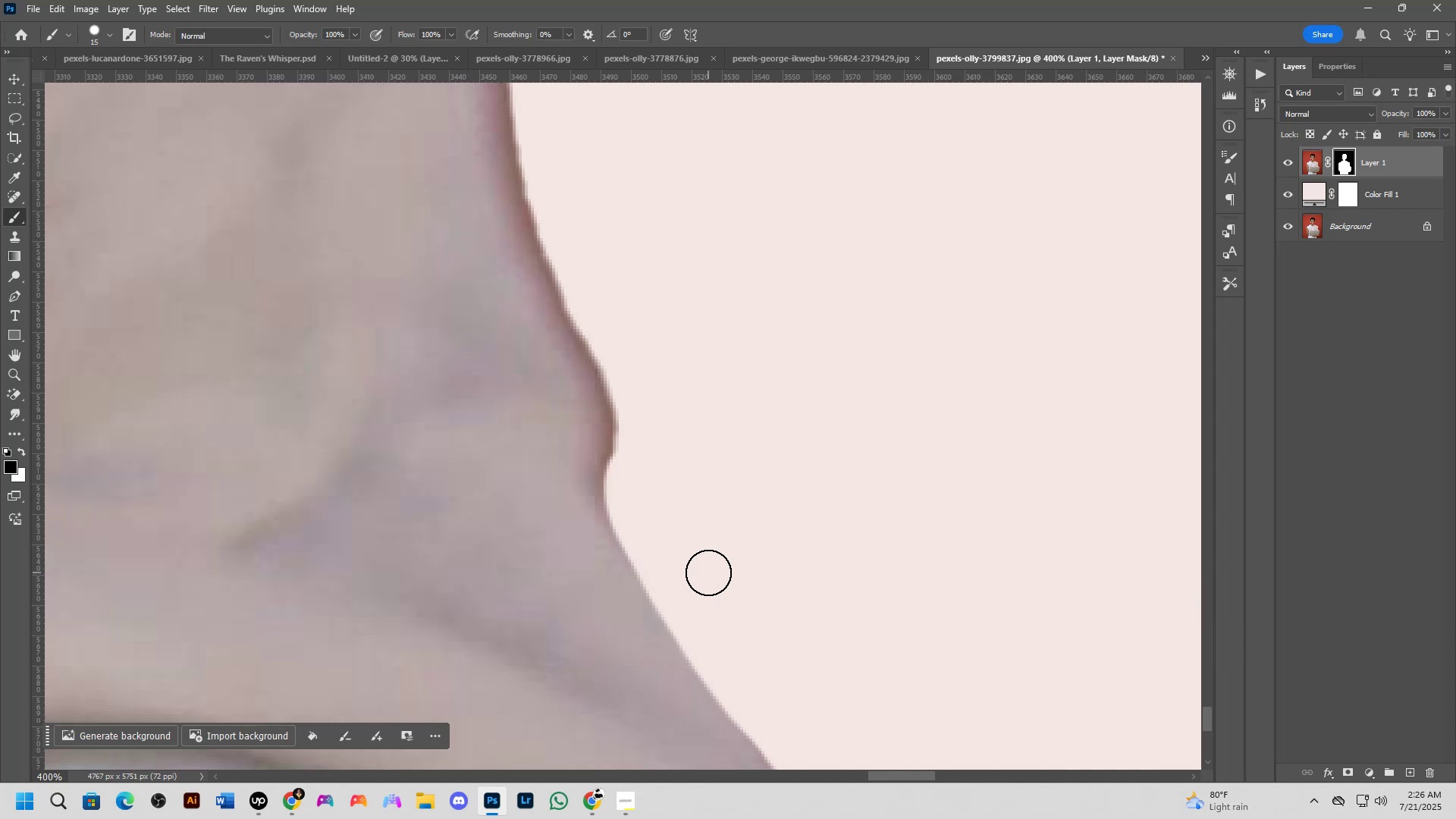 
scroll: coordinate [429, 228], scroll_direction: down, amount: 2.0
 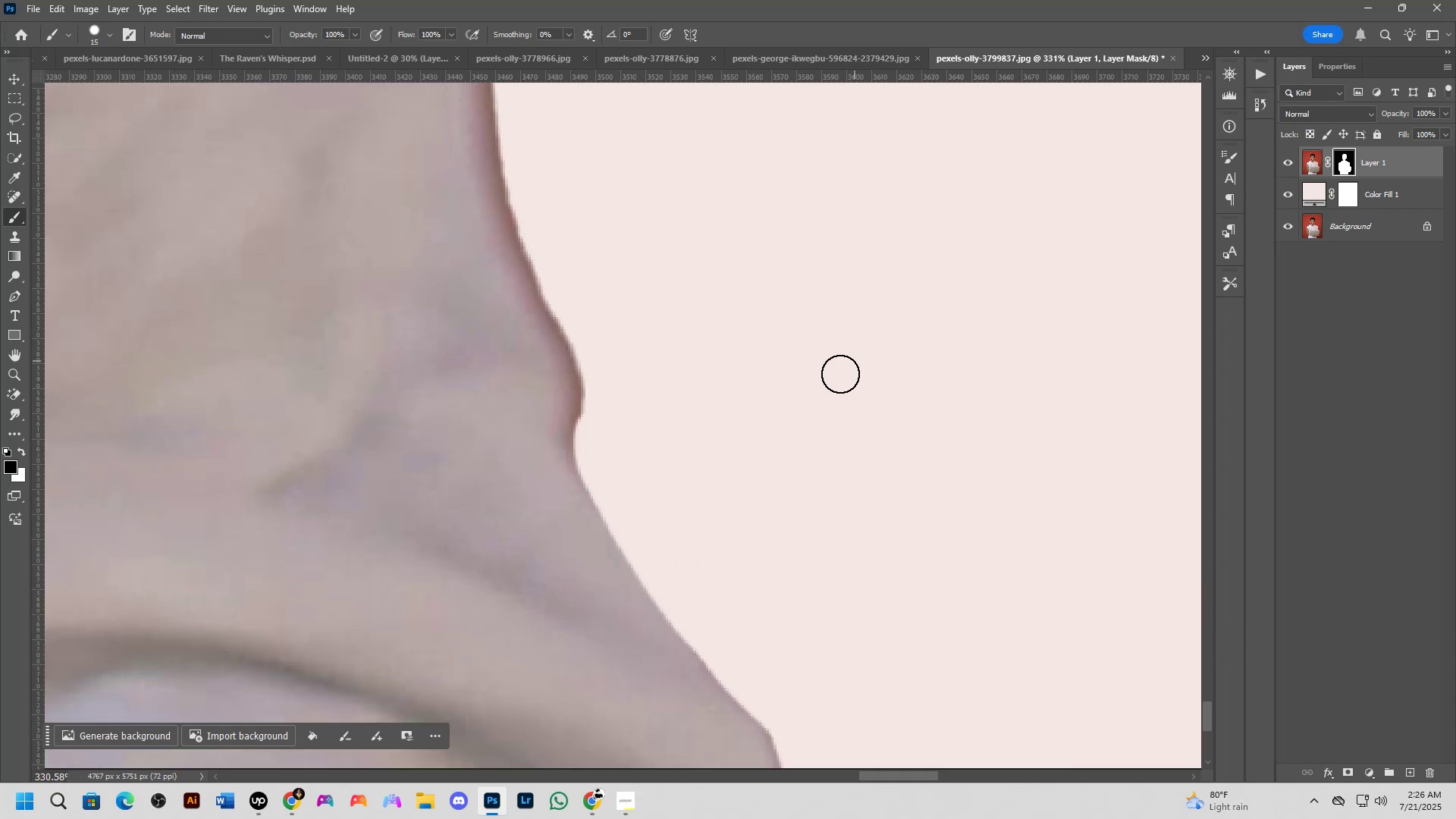 
left_click_drag(start_coordinate=[596, 365], to_coordinate=[598, 455])
 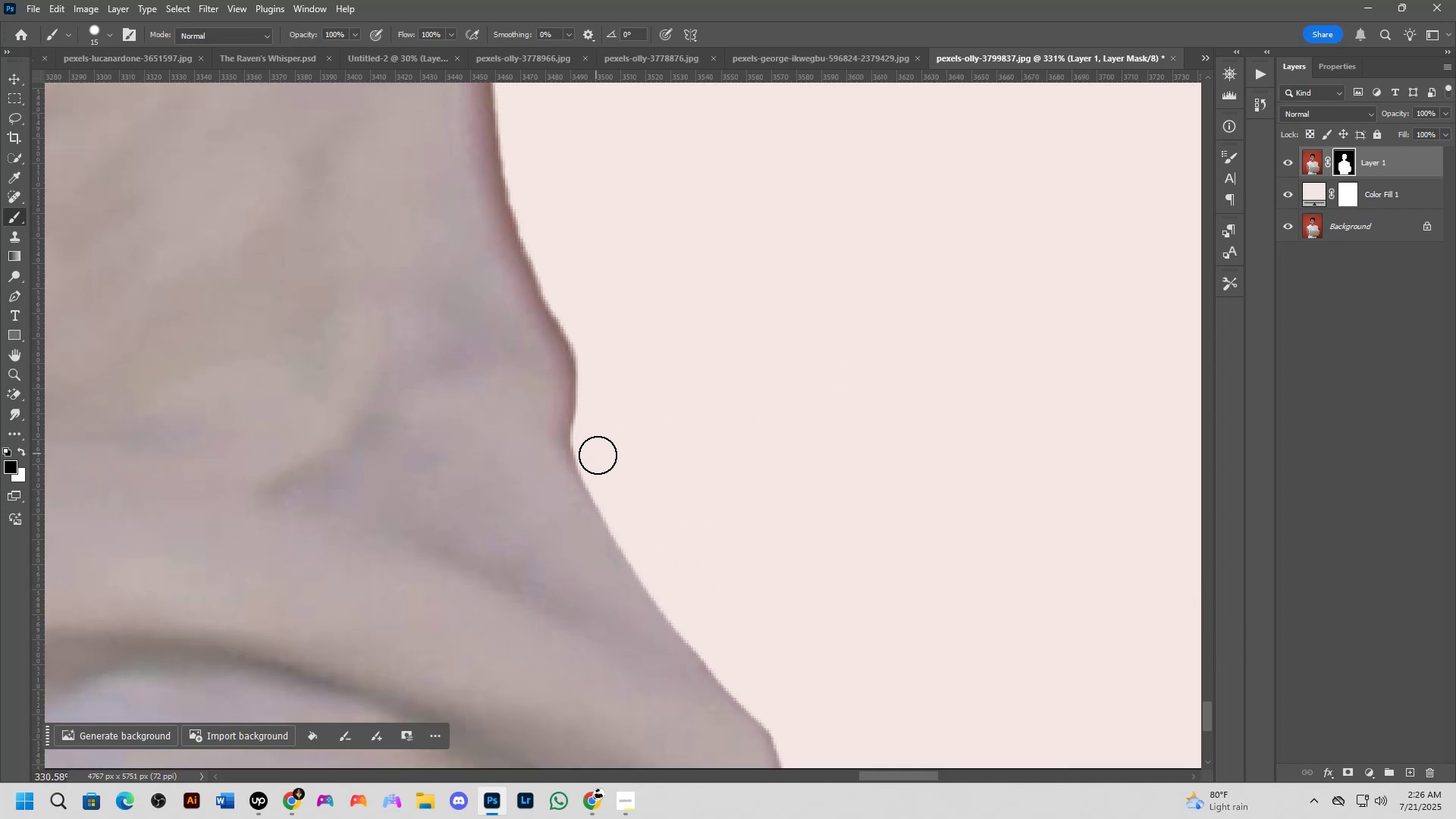 
hold_key(key=Space, duration=0.69)
 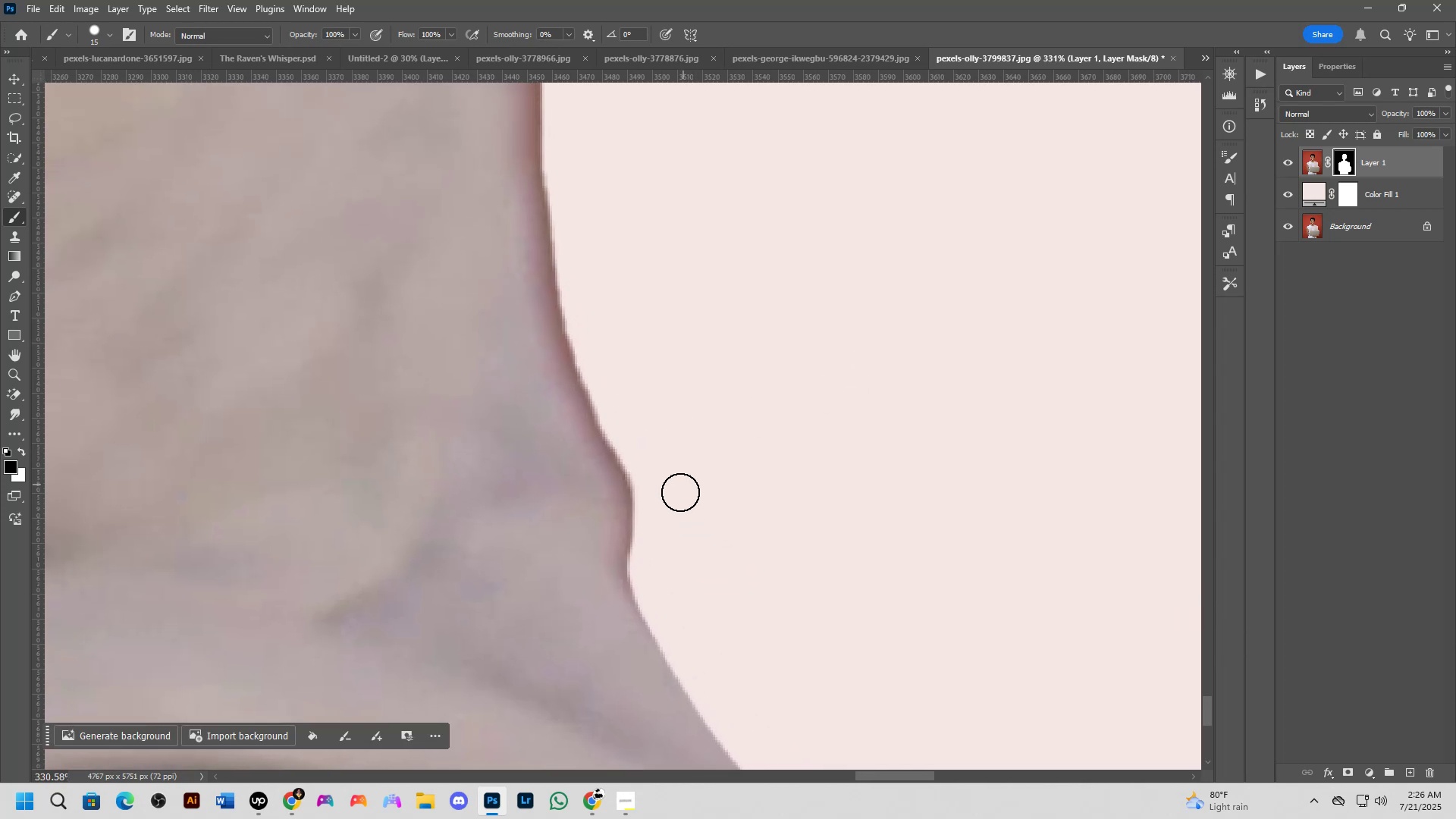 
left_click_drag(start_coordinate=[601, 401], to_coordinate=[658, 531])
 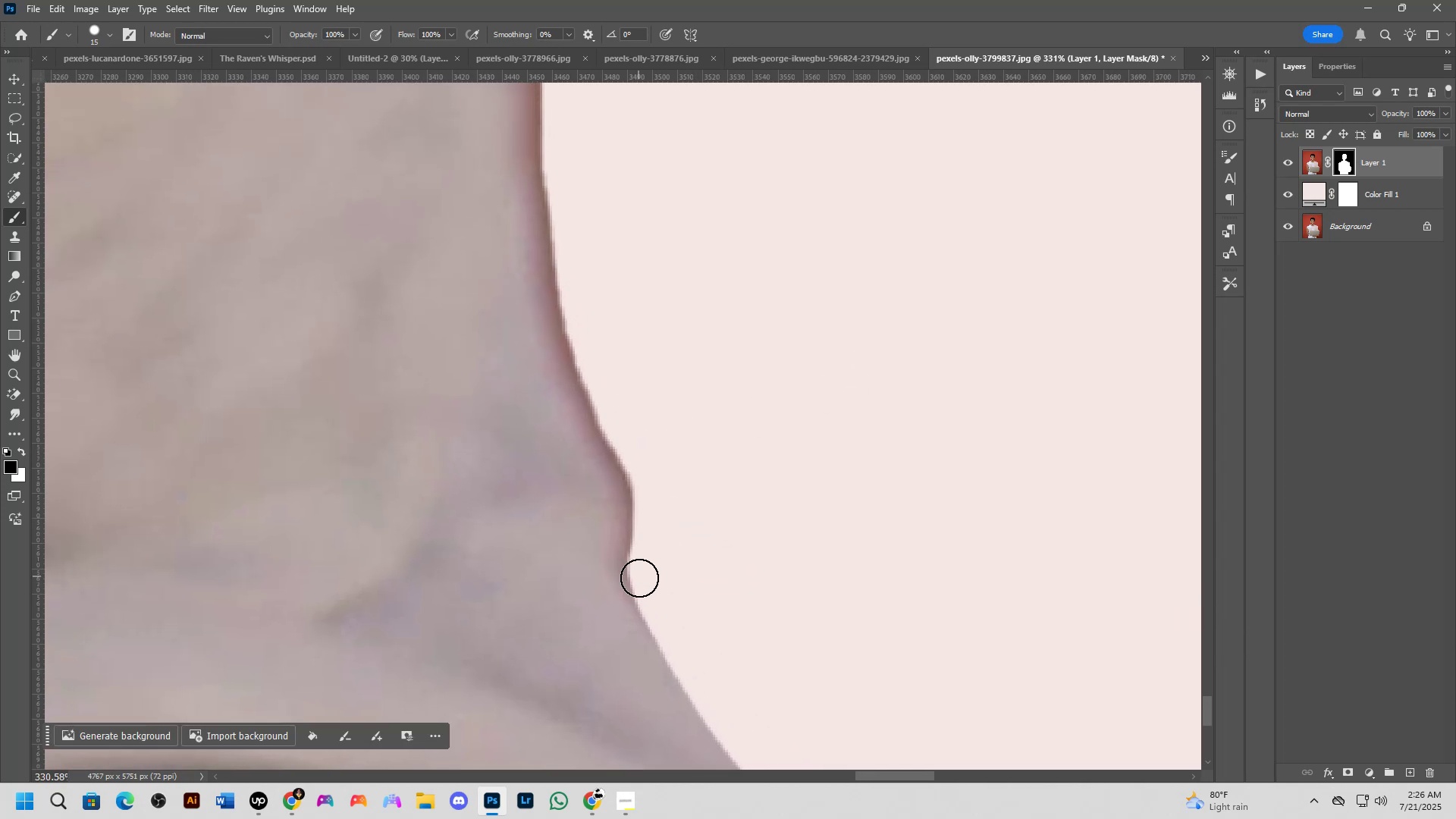 
left_click_drag(start_coordinate=[652, 602], to_coordinate=[556, 195])
 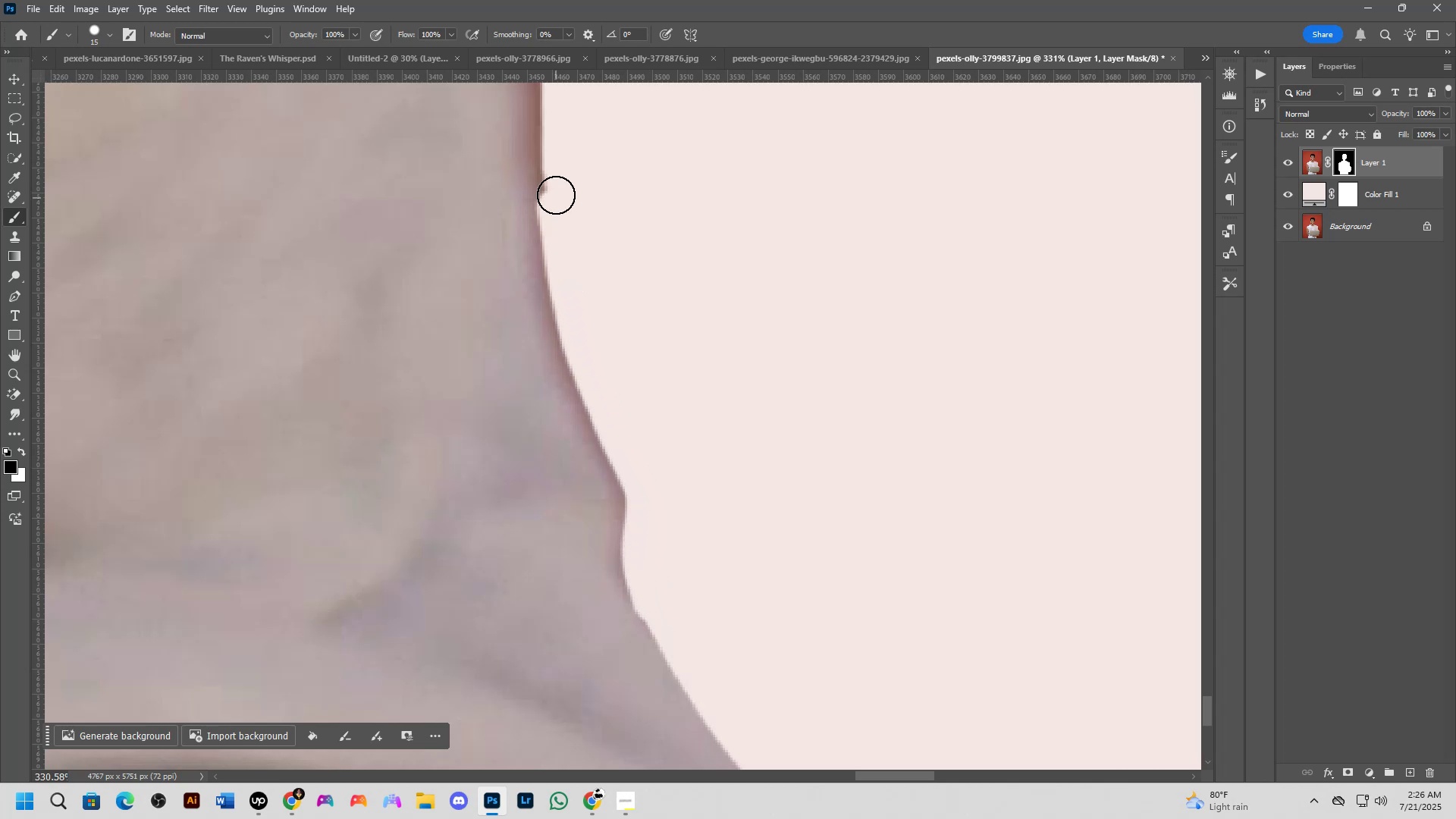 
hold_key(key=Space, duration=0.67)
 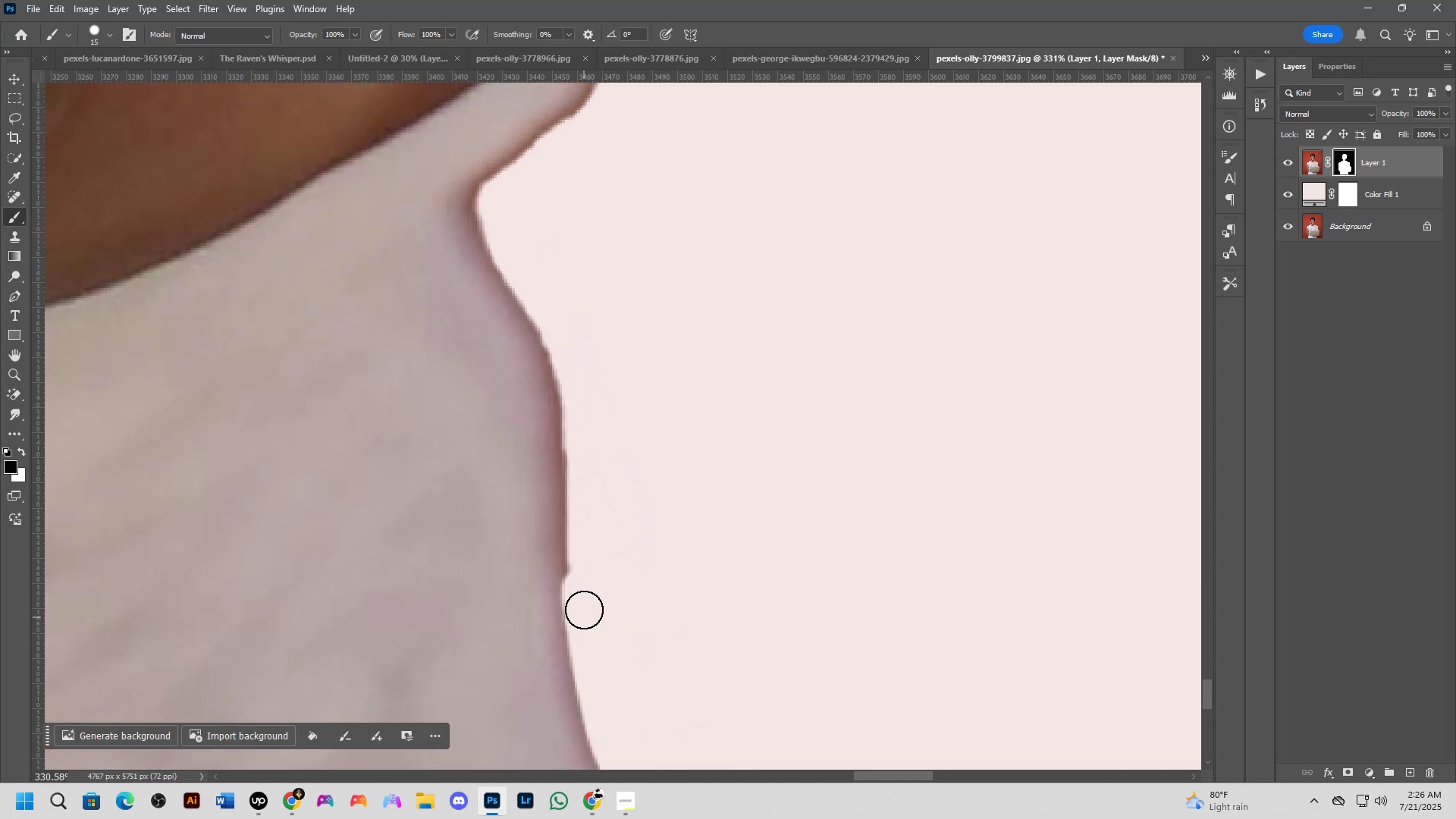 
left_click_drag(start_coordinate=[556, 198], to_coordinate=[581, 588])
 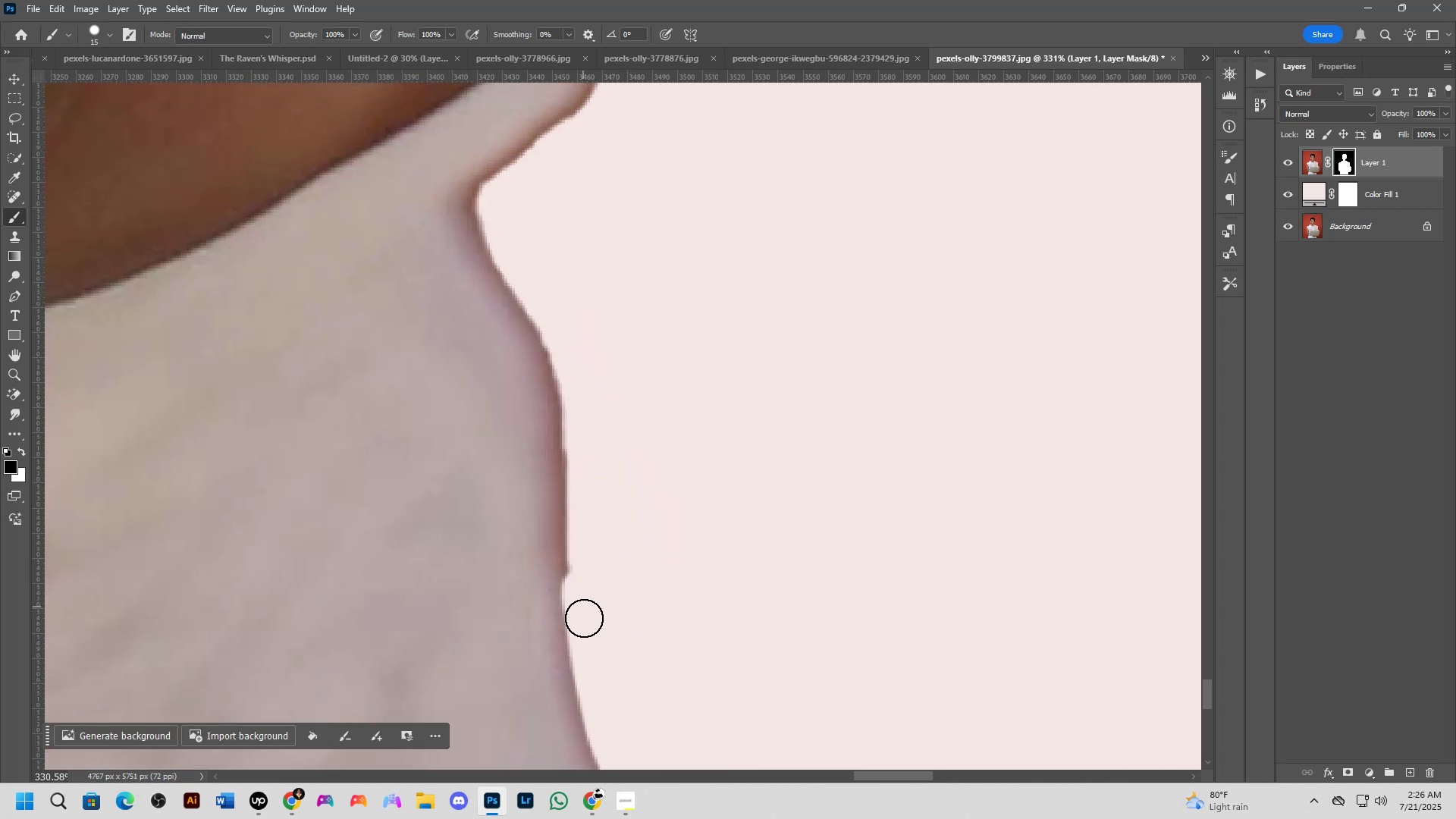 
left_click_drag(start_coordinate=[584, 618], to_coordinate=[623, 692])
 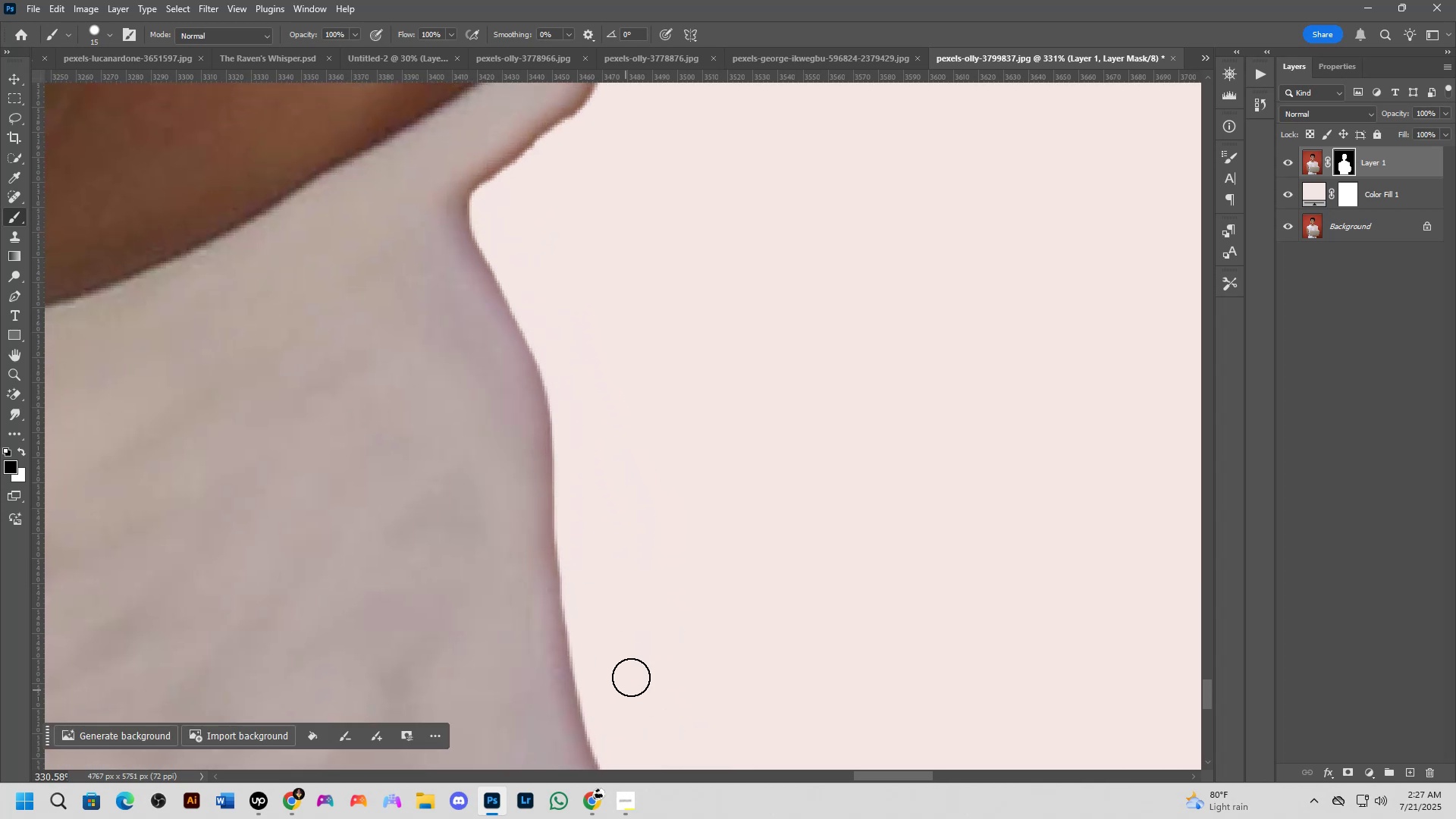 
hold_key(key=Space, duration=0.68)
 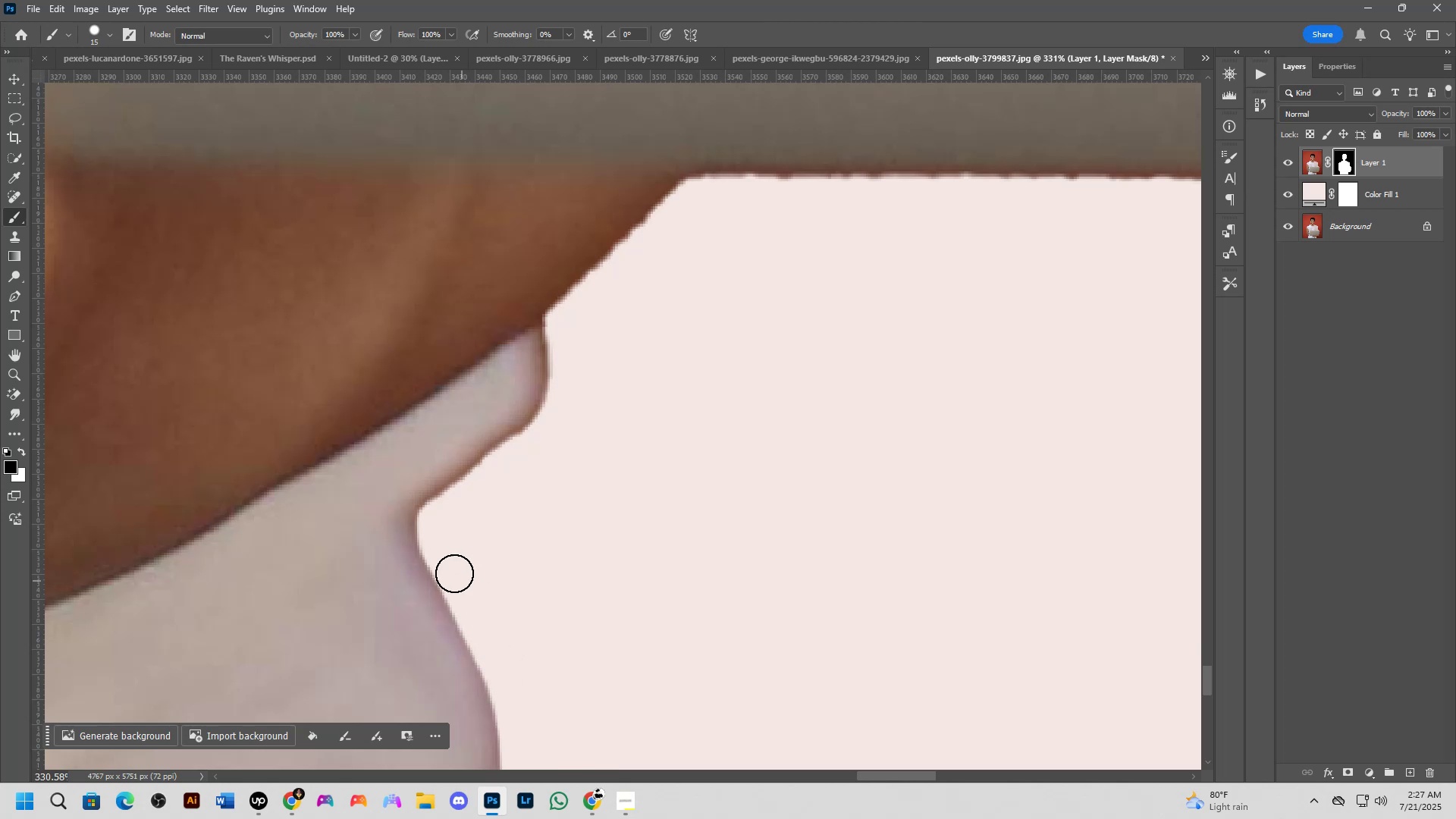 
left_click_drag(start_coordinate=[660, 450], to_coordinate=[607, 767])
 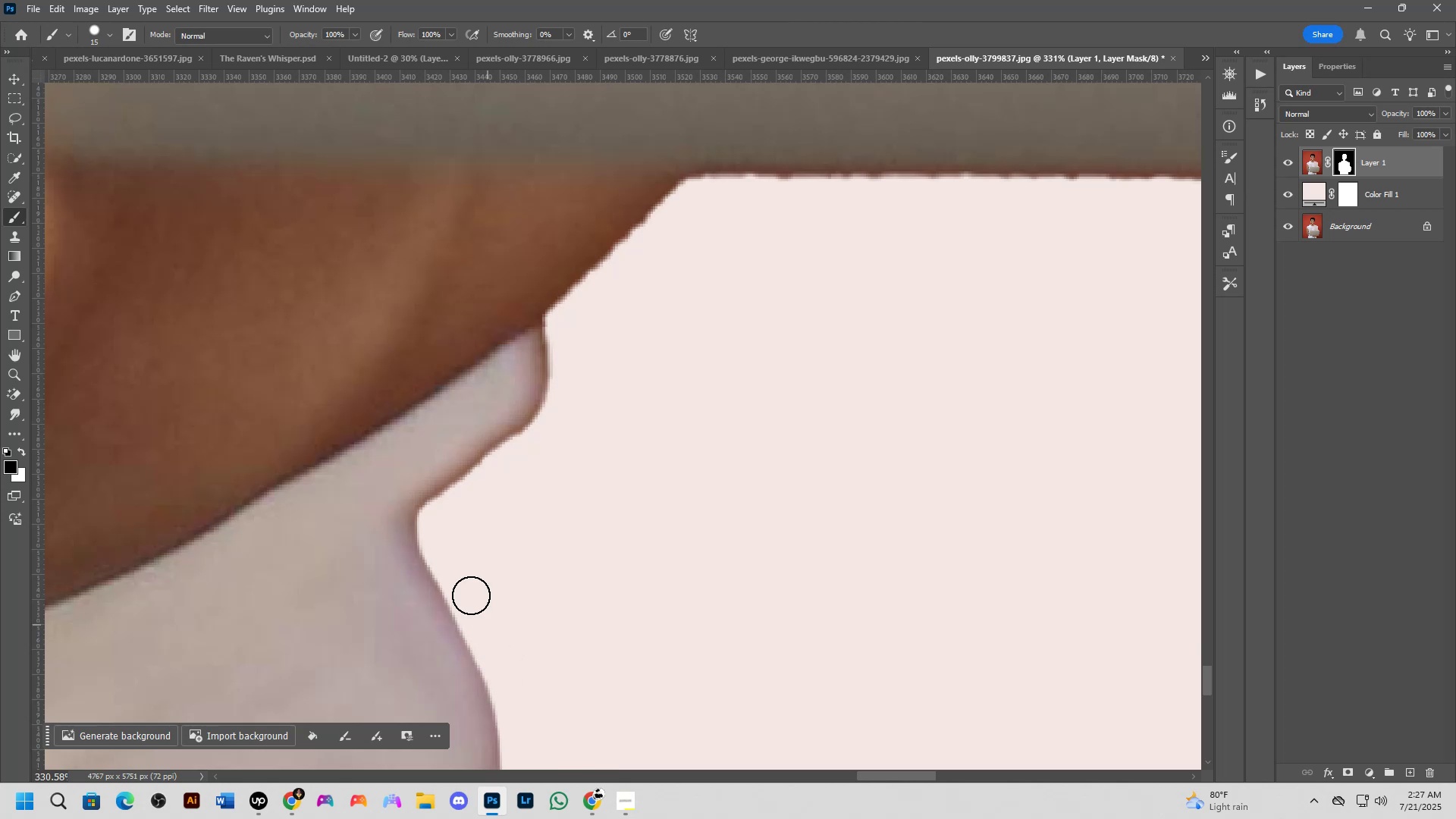 
left_click_drag(start_coordinate=[437, 551], to_coordinate=[555, 327])
 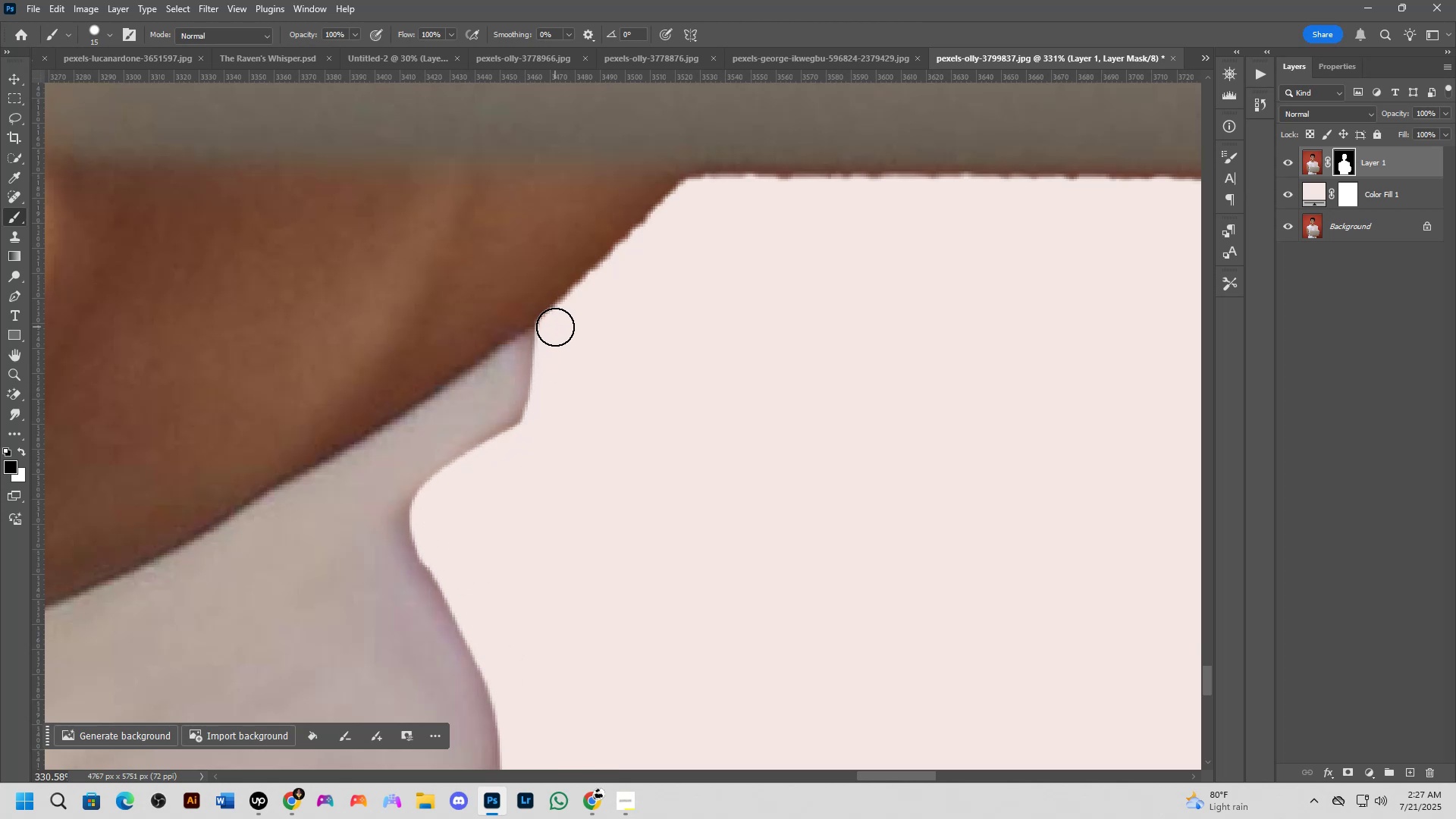 
key(Shift+ShiftLeft)
 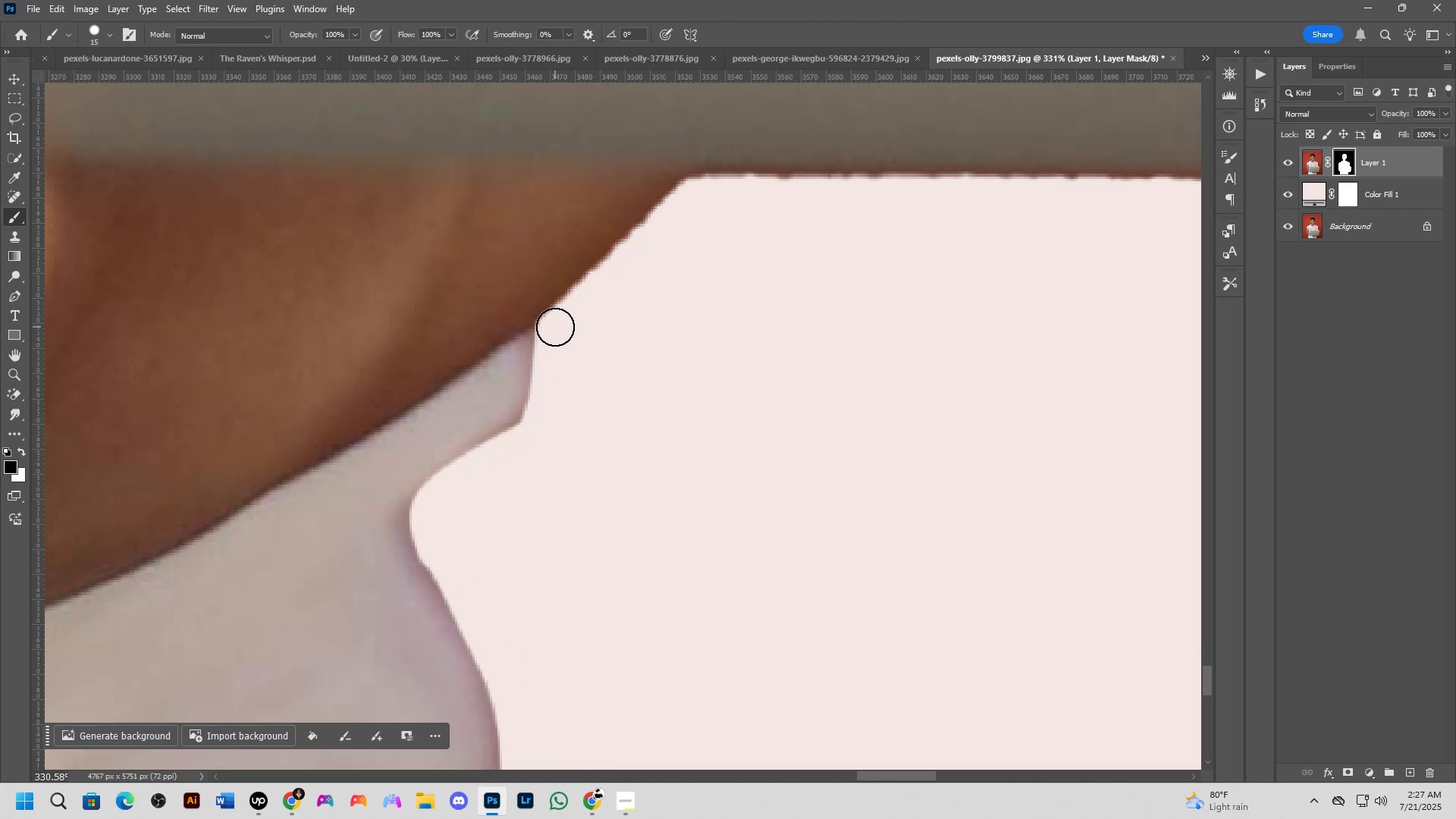 
scroll: coordinate [562, 343], scroll_direction: down, amount: 3.0
 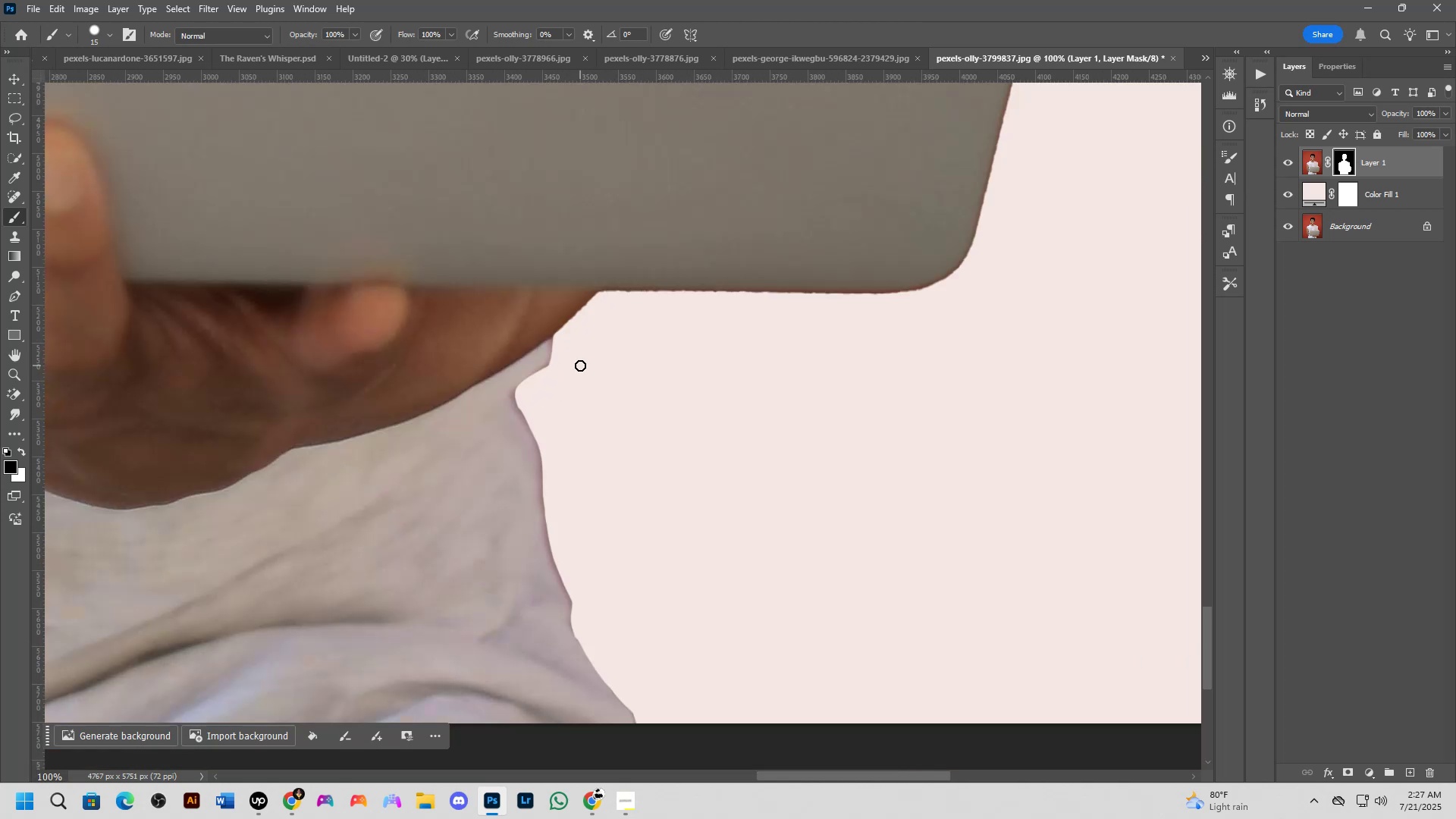 
hold_key(key=Space, duration=0.66)
 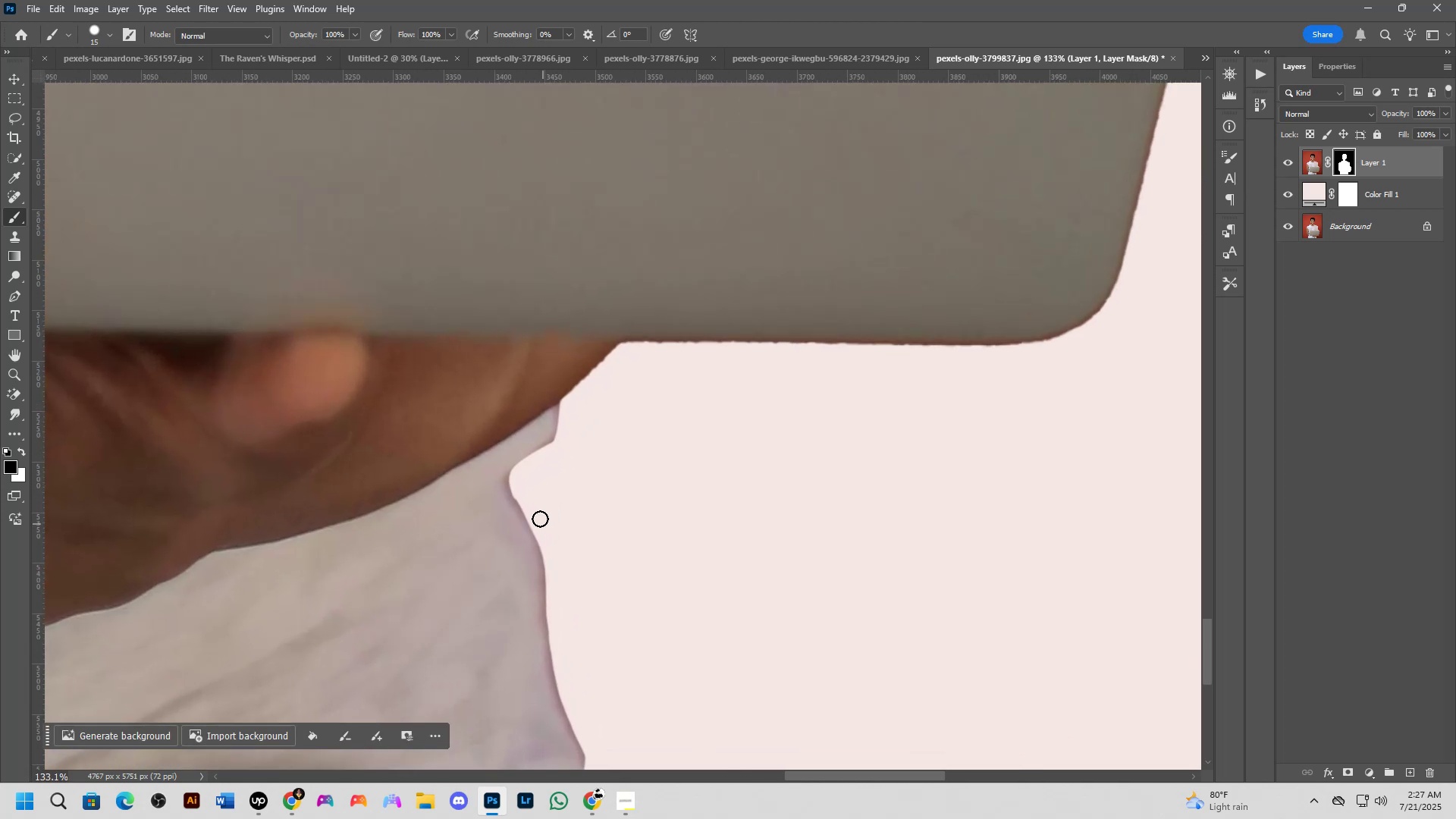 
left_click_drag(start_coordinate=[581, 365], to_coordinate=[583, 462])
 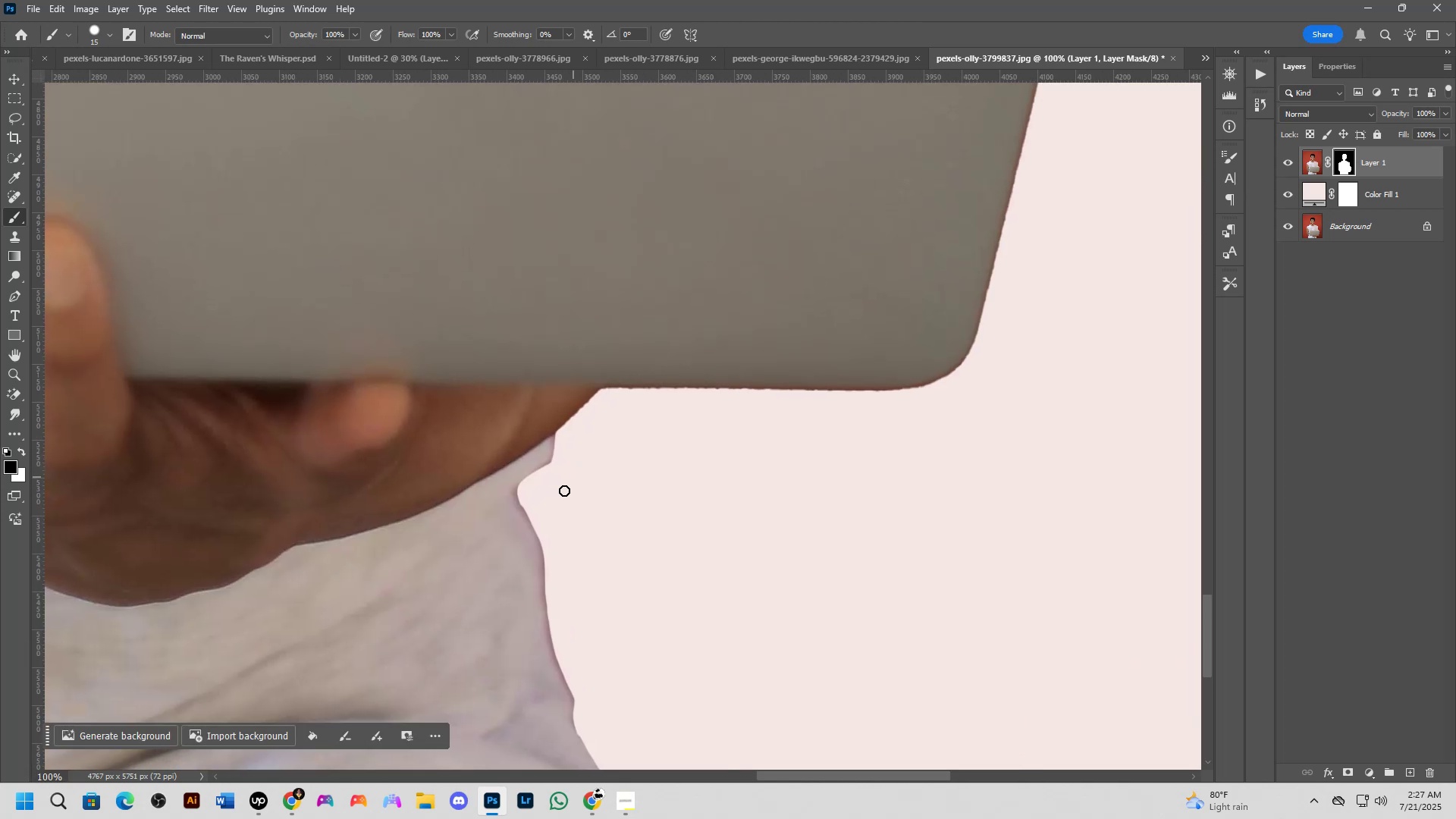 
scroll: coordinate [527, 503], scroll_direction: up, amount: 6.0
 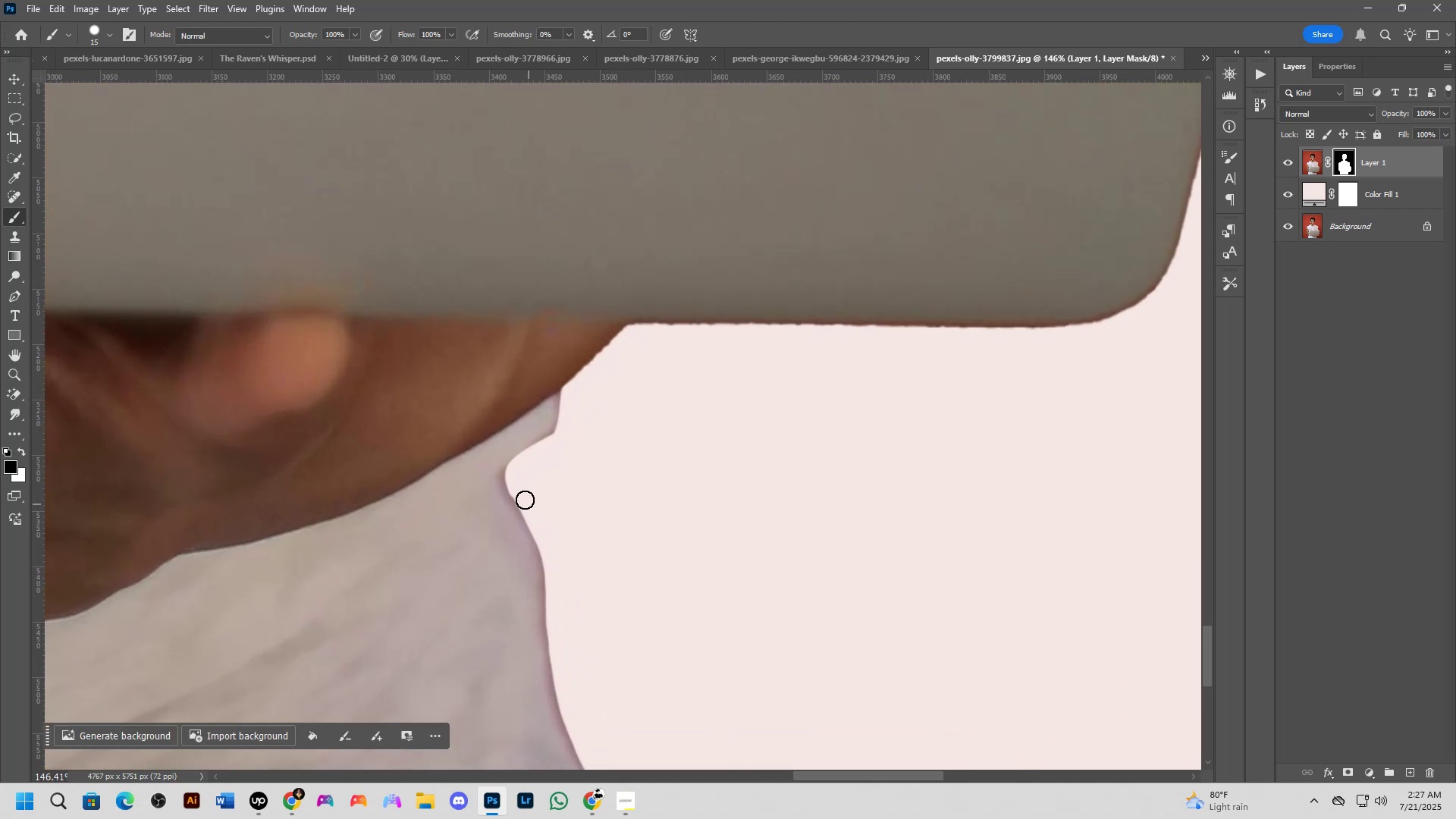 
key(Alt+AltLeft)
 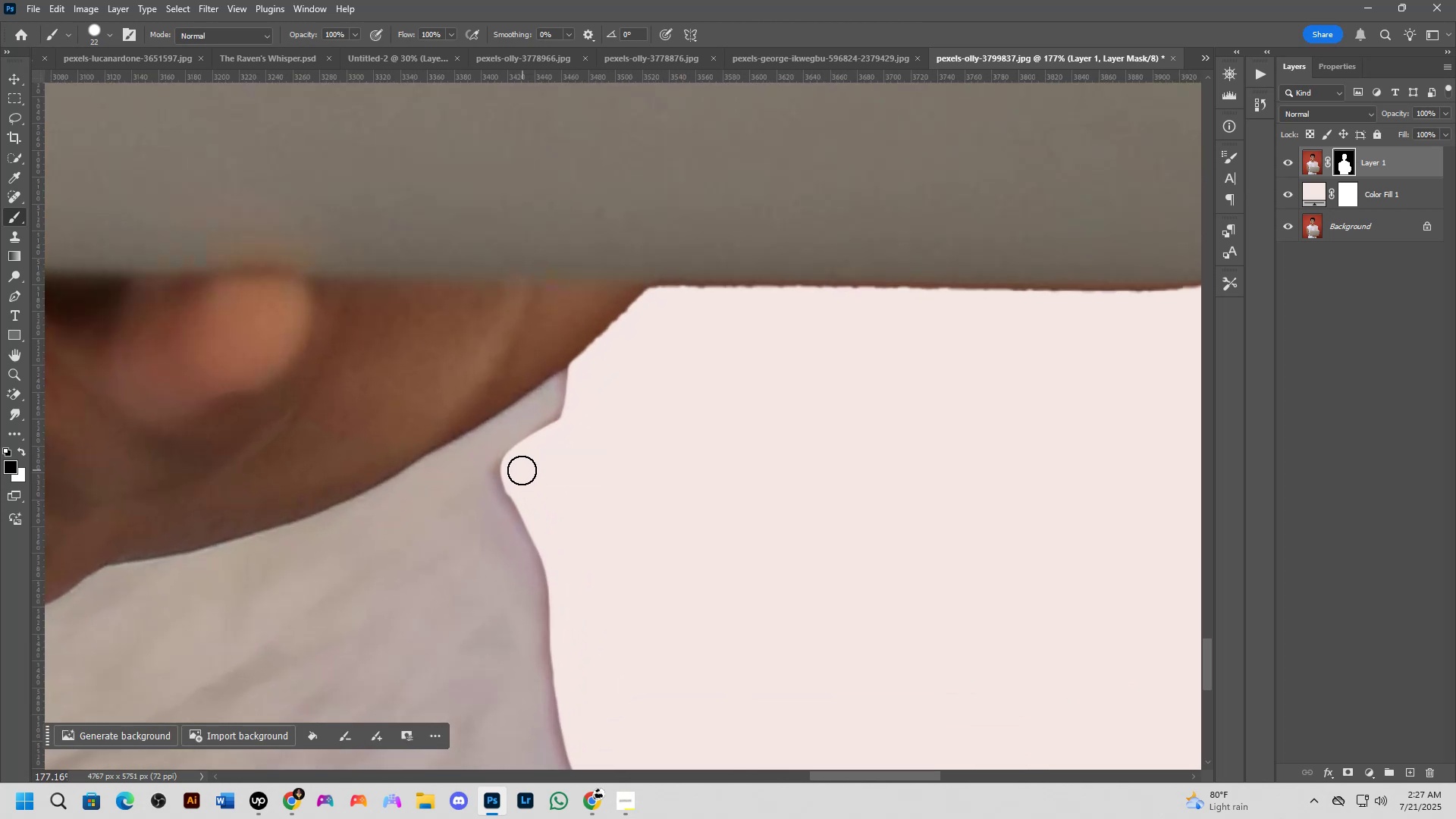 
left_click_drag(start_coordinate=[518, 464], to_coordinate=[567, 701])
 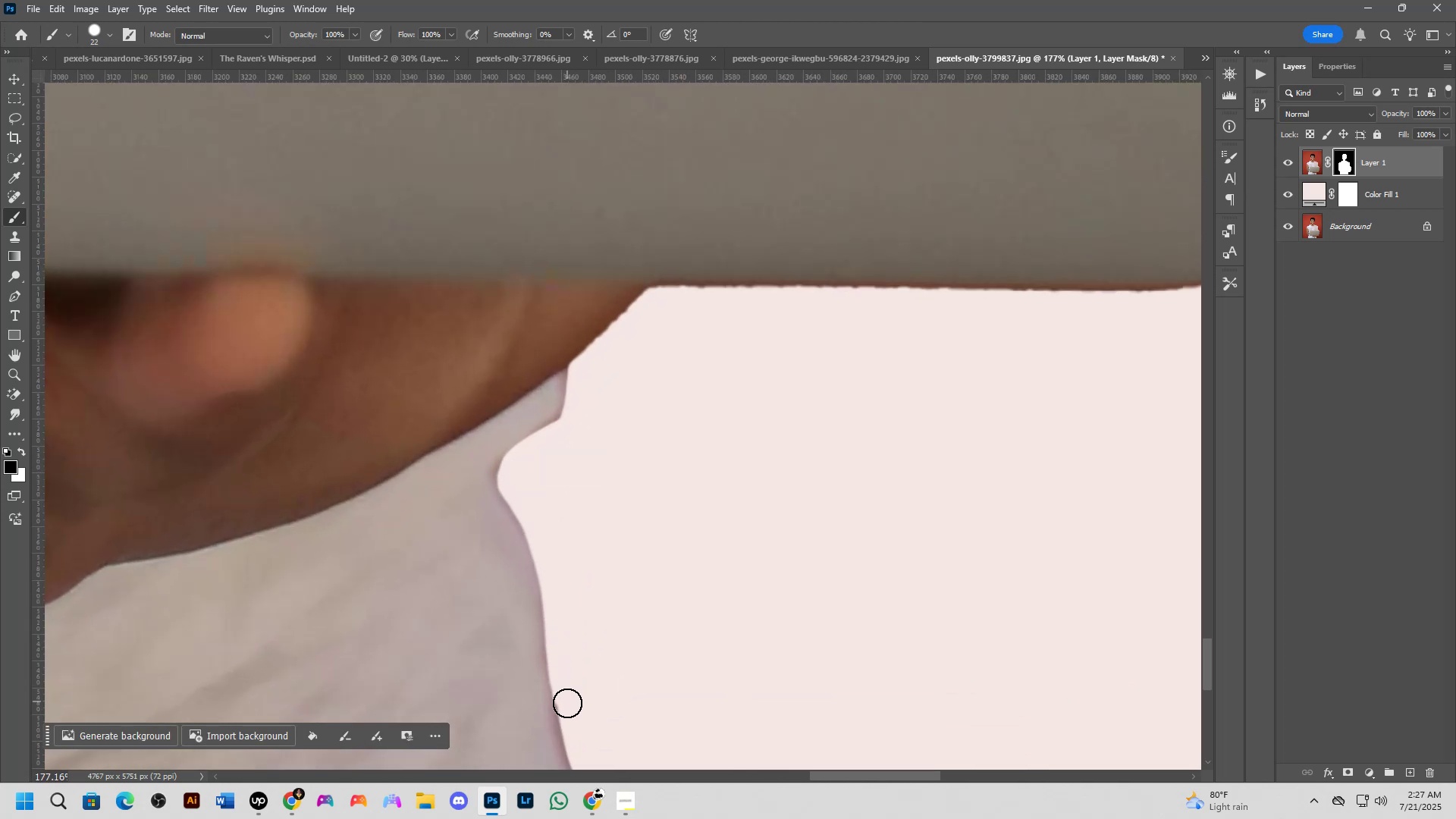 
key(Shift+ShiftLeft)
 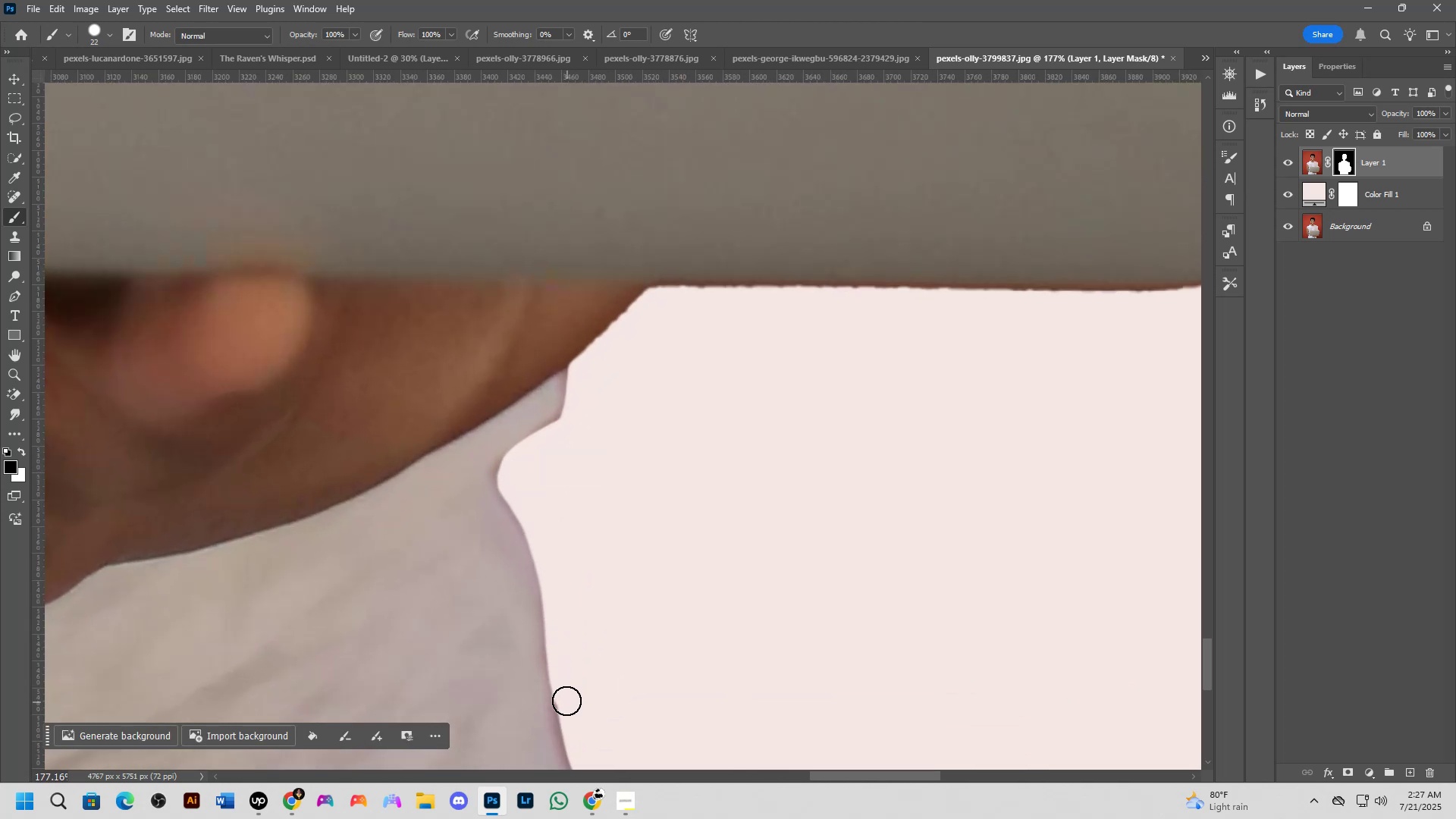 
scroll: coordinate [564, 692], scroll_direction: down, amount: 3.0
 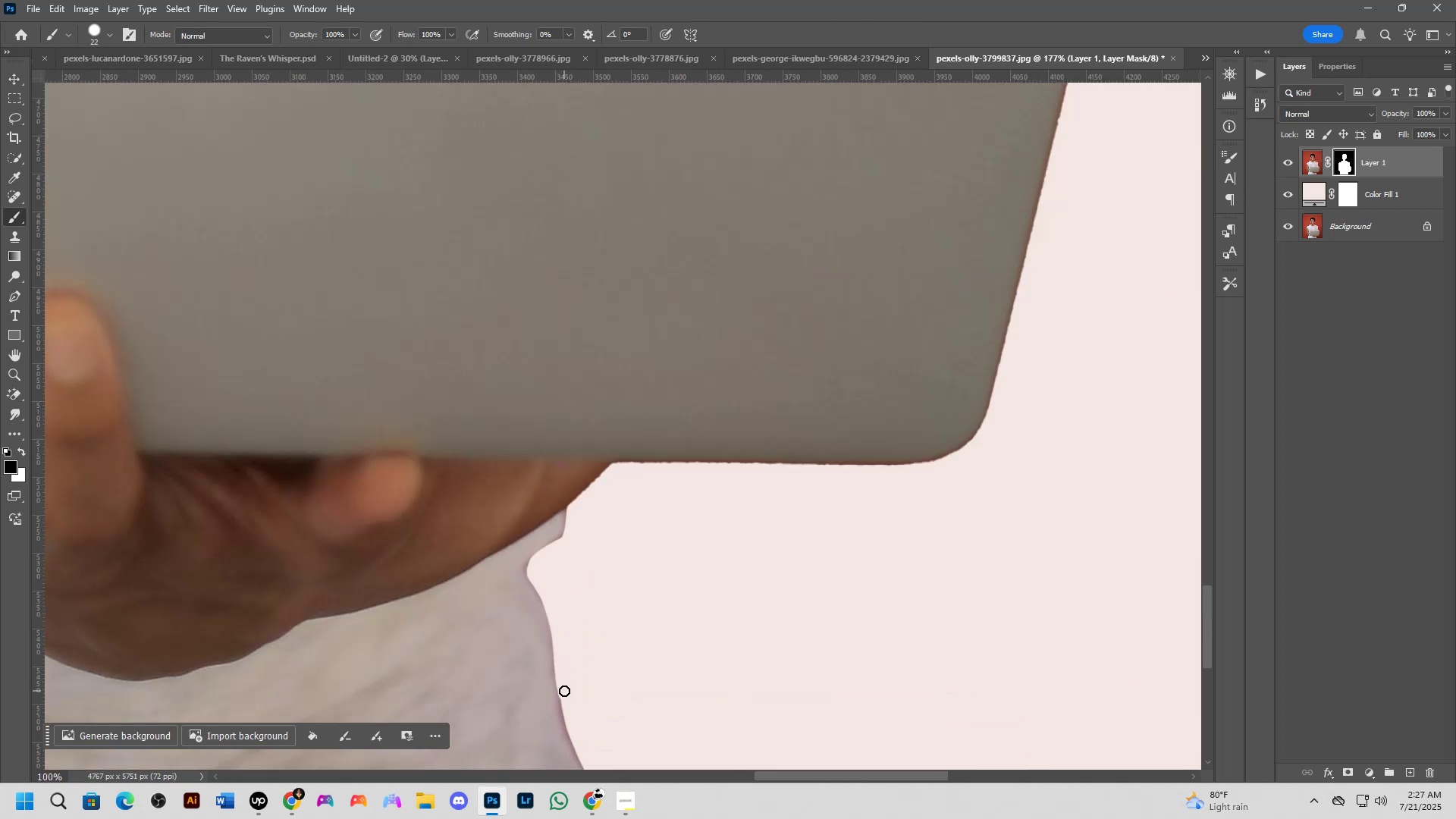 
hold_key(key=Space, duration=0.56)
 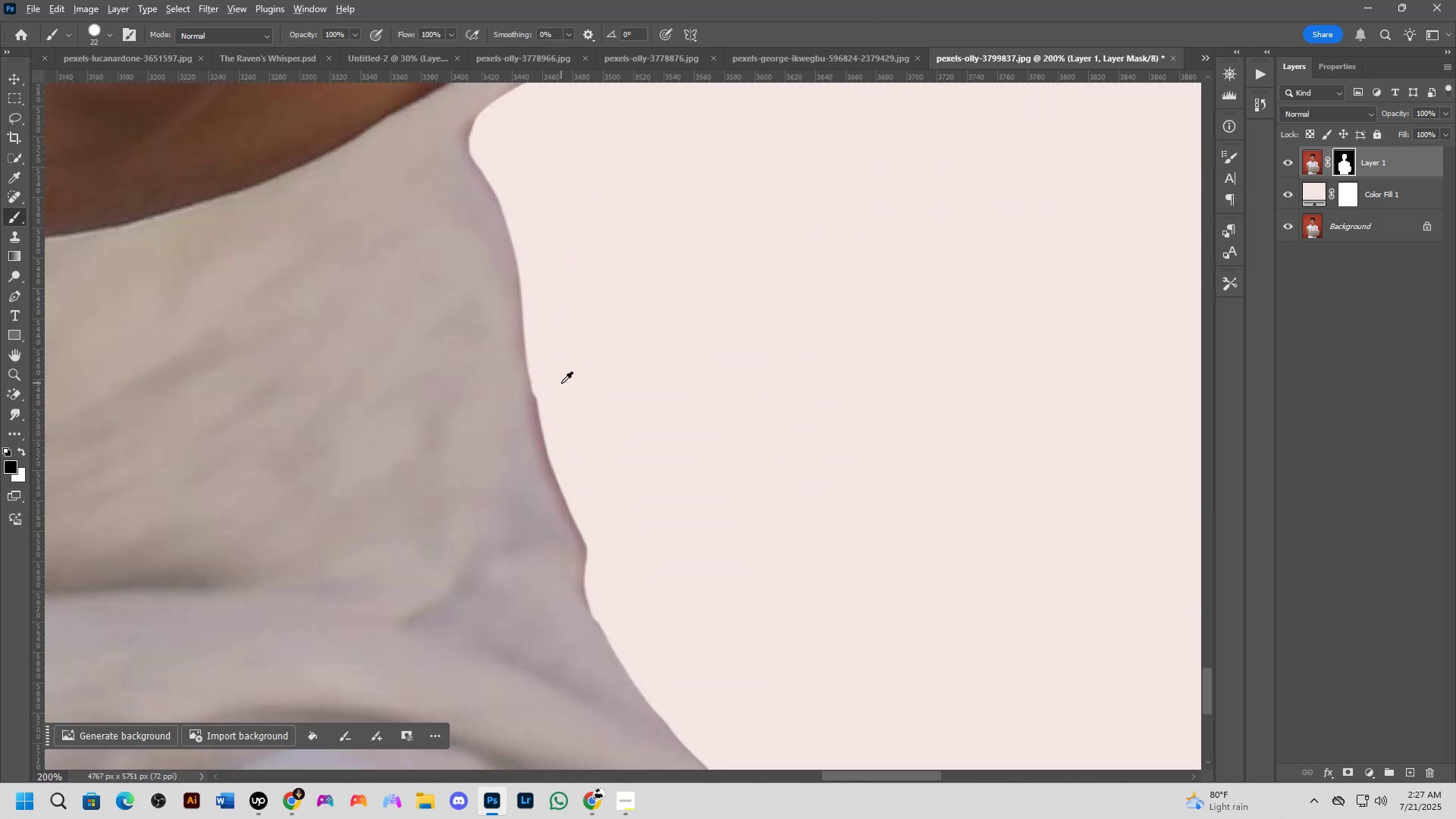 
left_click_drag(start_coordinate=[574, 711], to_coordinate=[575, 438])
 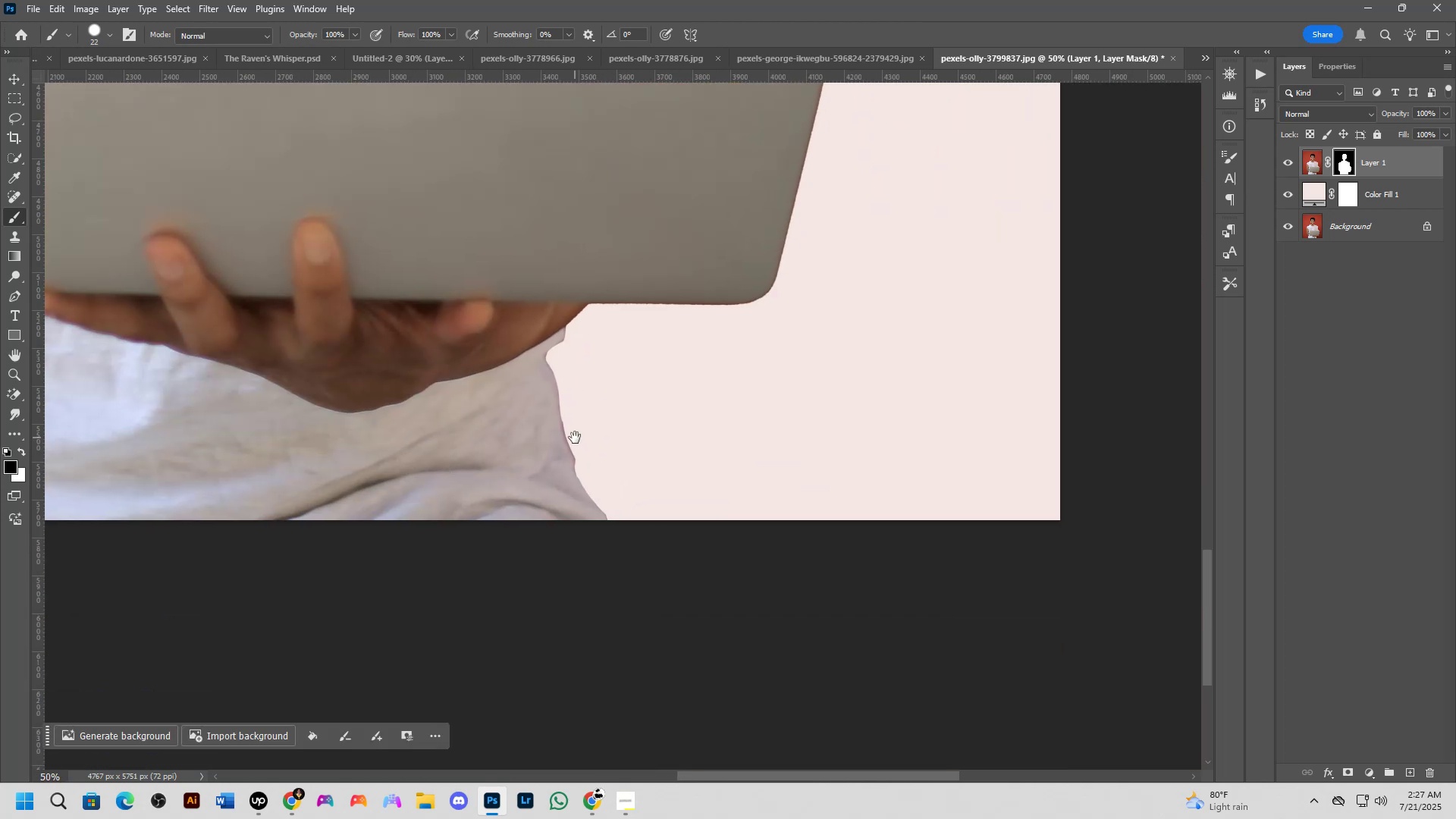 
key(Shift+ShiftLeft)
 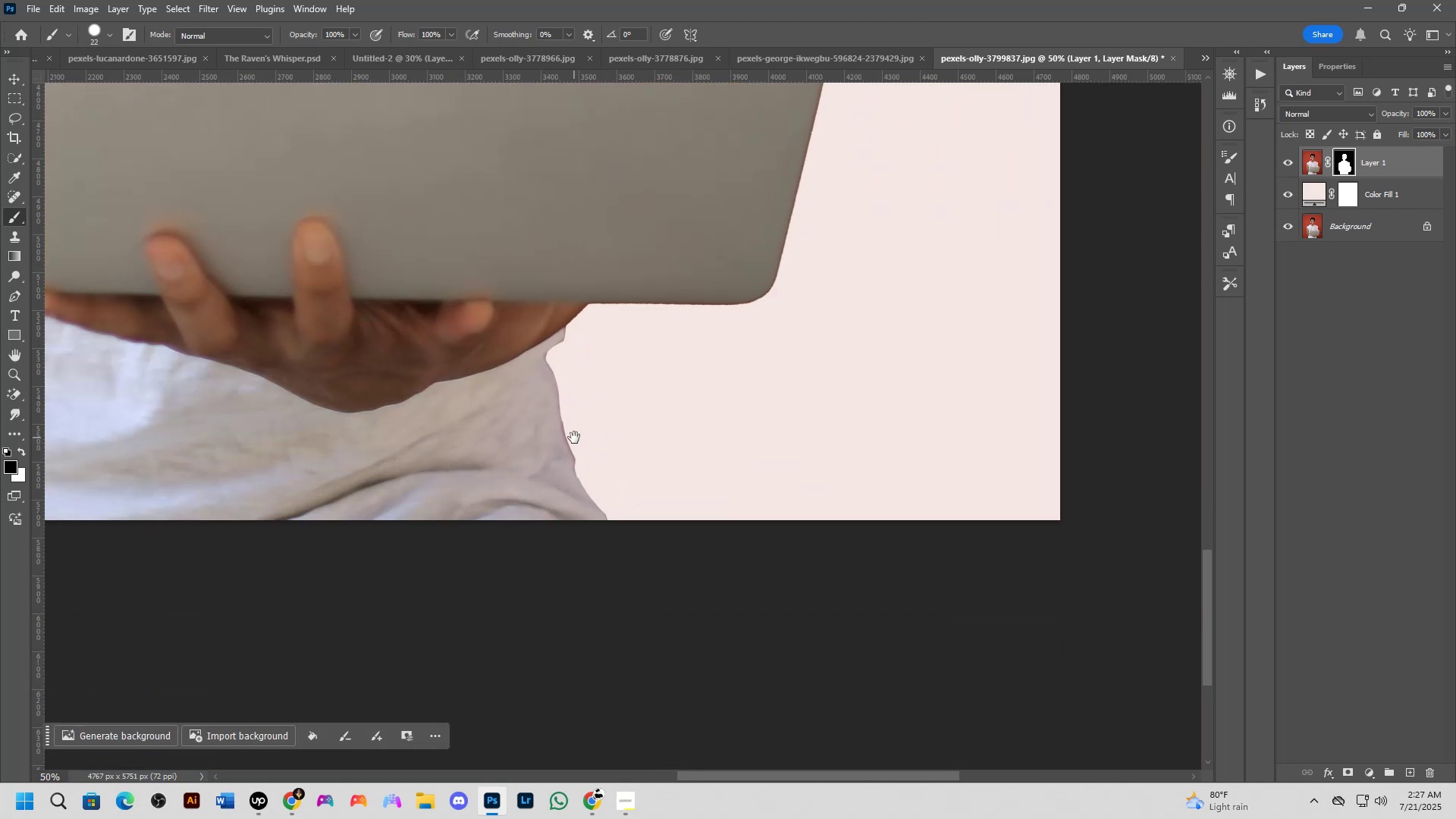 
scroll: coordinate [571, 429], scroll_direction: up, amount: 3.0
 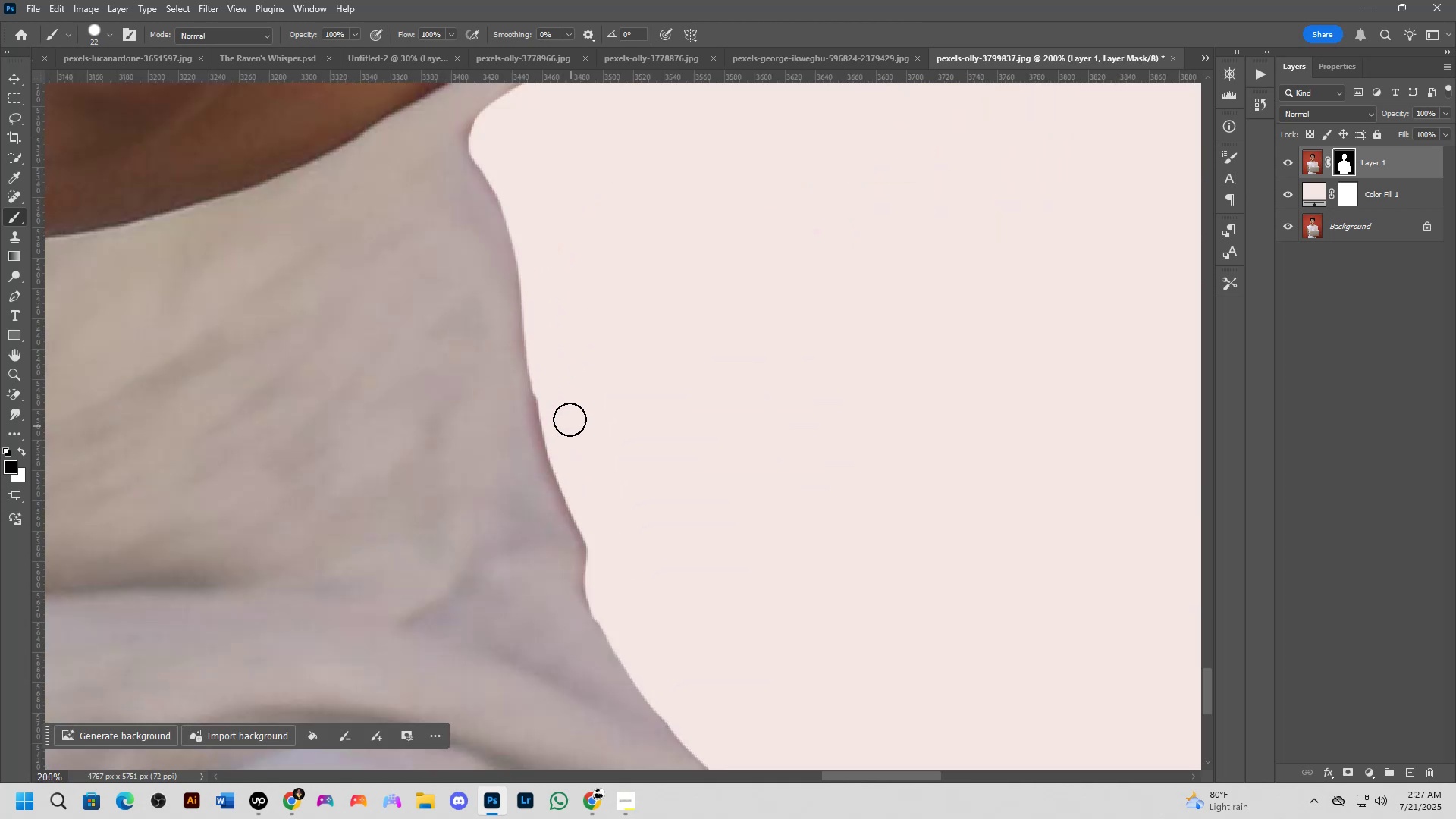 
key(Alt+AltLeft)
 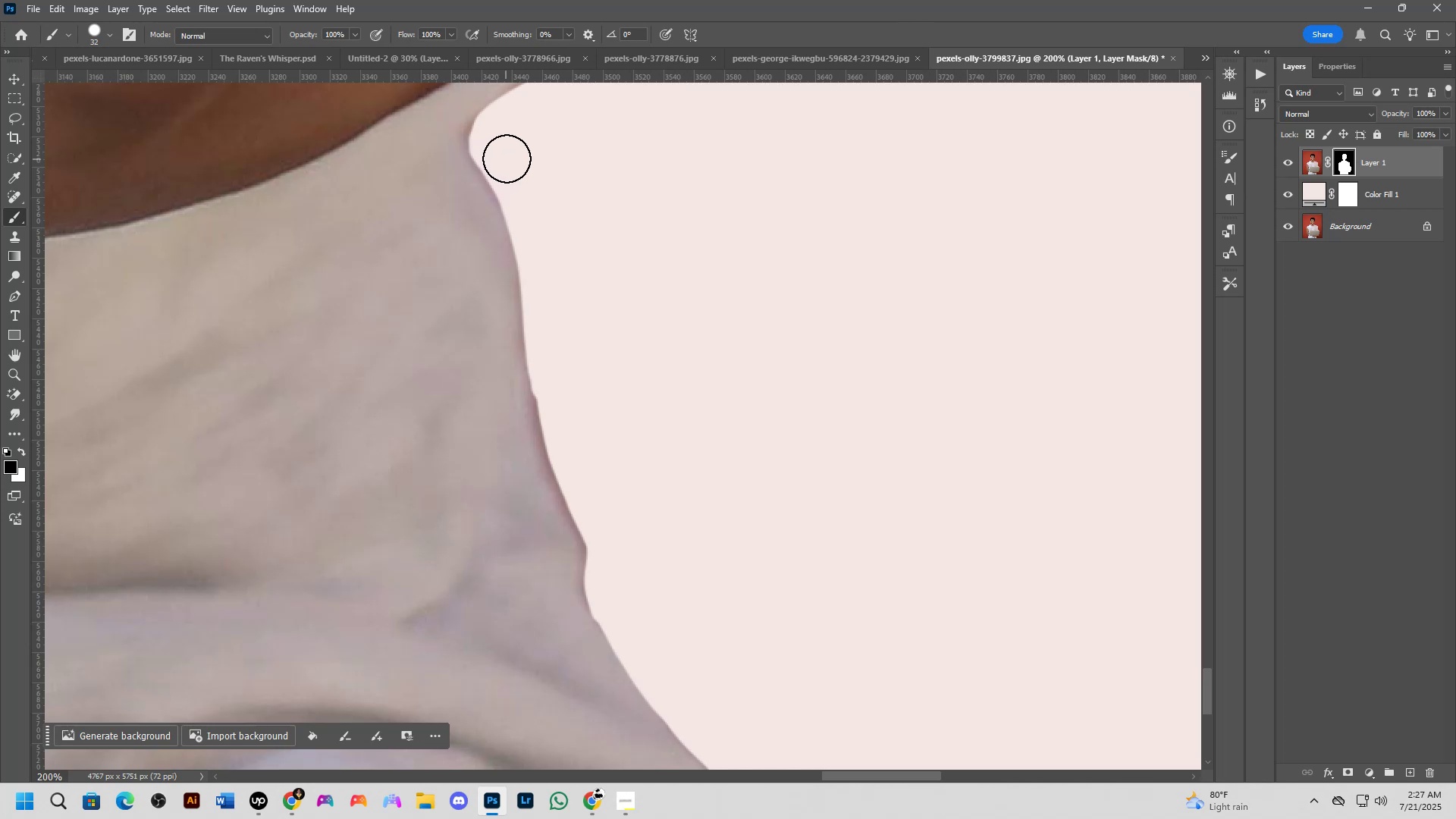 
left_click_drag(start_coordinate=[491, 138], to_coordinate=[702, 668])
 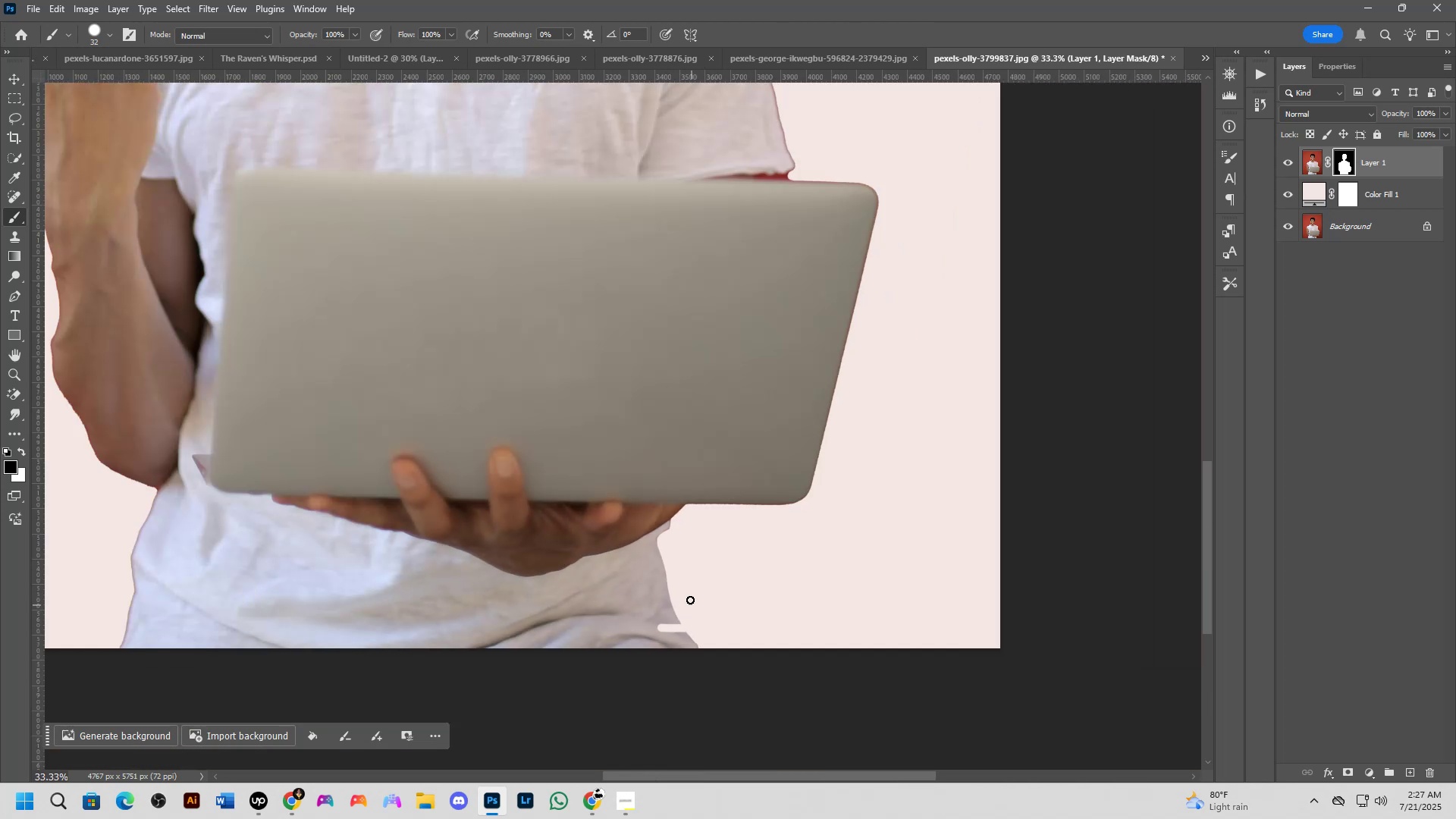 
hold_key(key=ShiftLeft, duration=0.49)
scroll: coordinate [695, 620], scroll_direction: down, amount: 4.0
 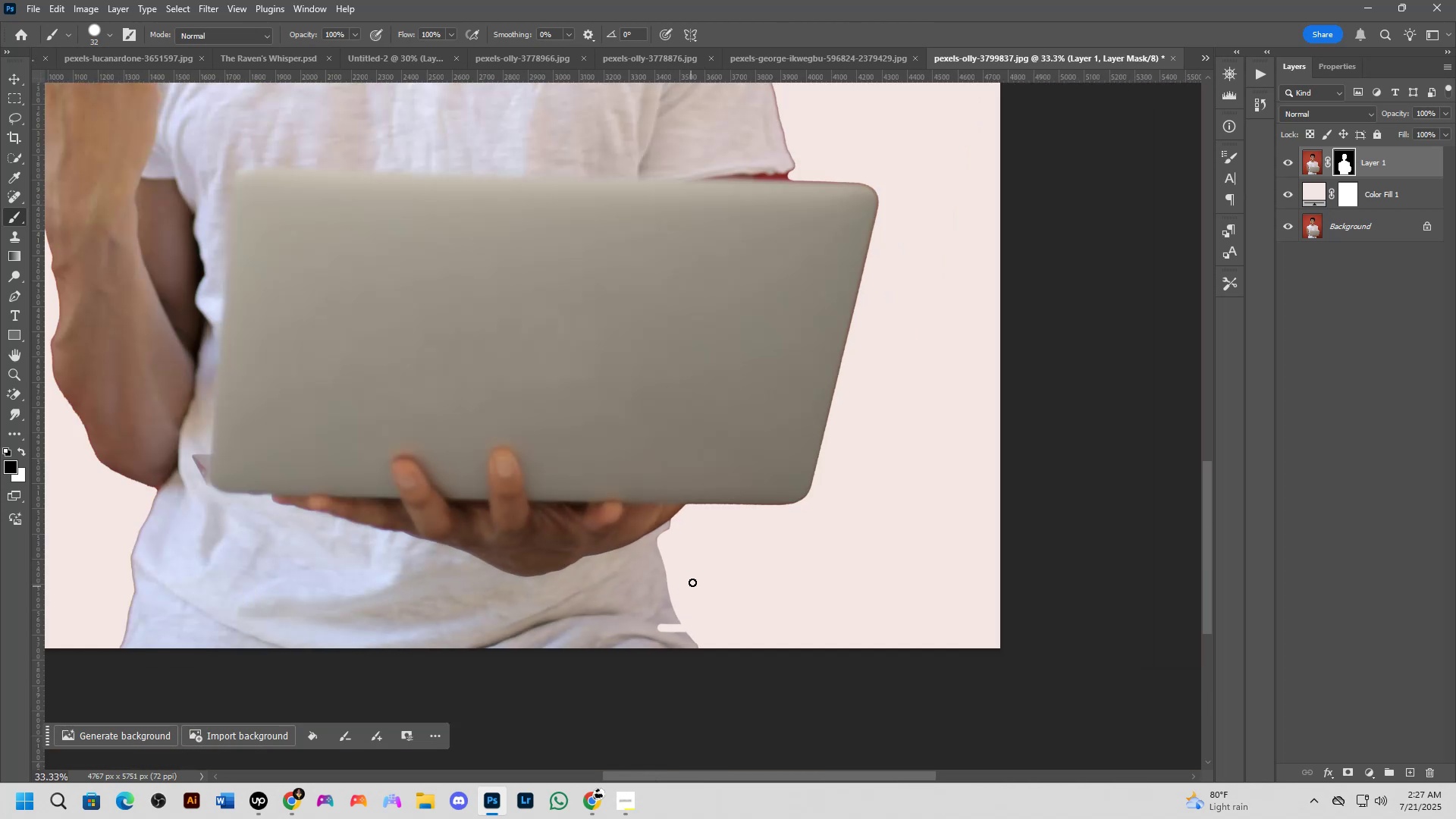 
key(Shift+ShiftLeft)
 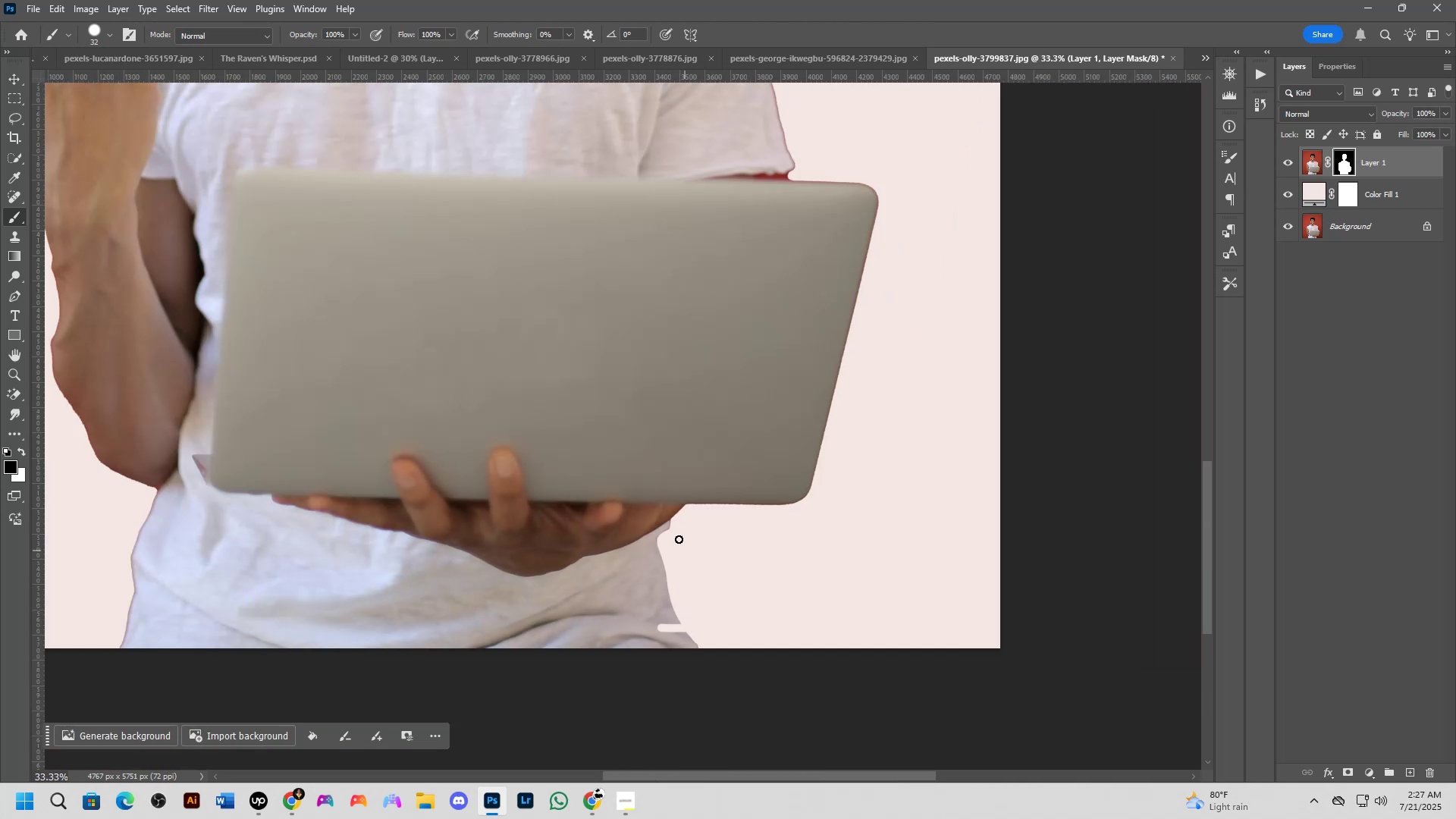 
scroll: coordinate [676, 535], scroll_direction: up, amount: 2.0
 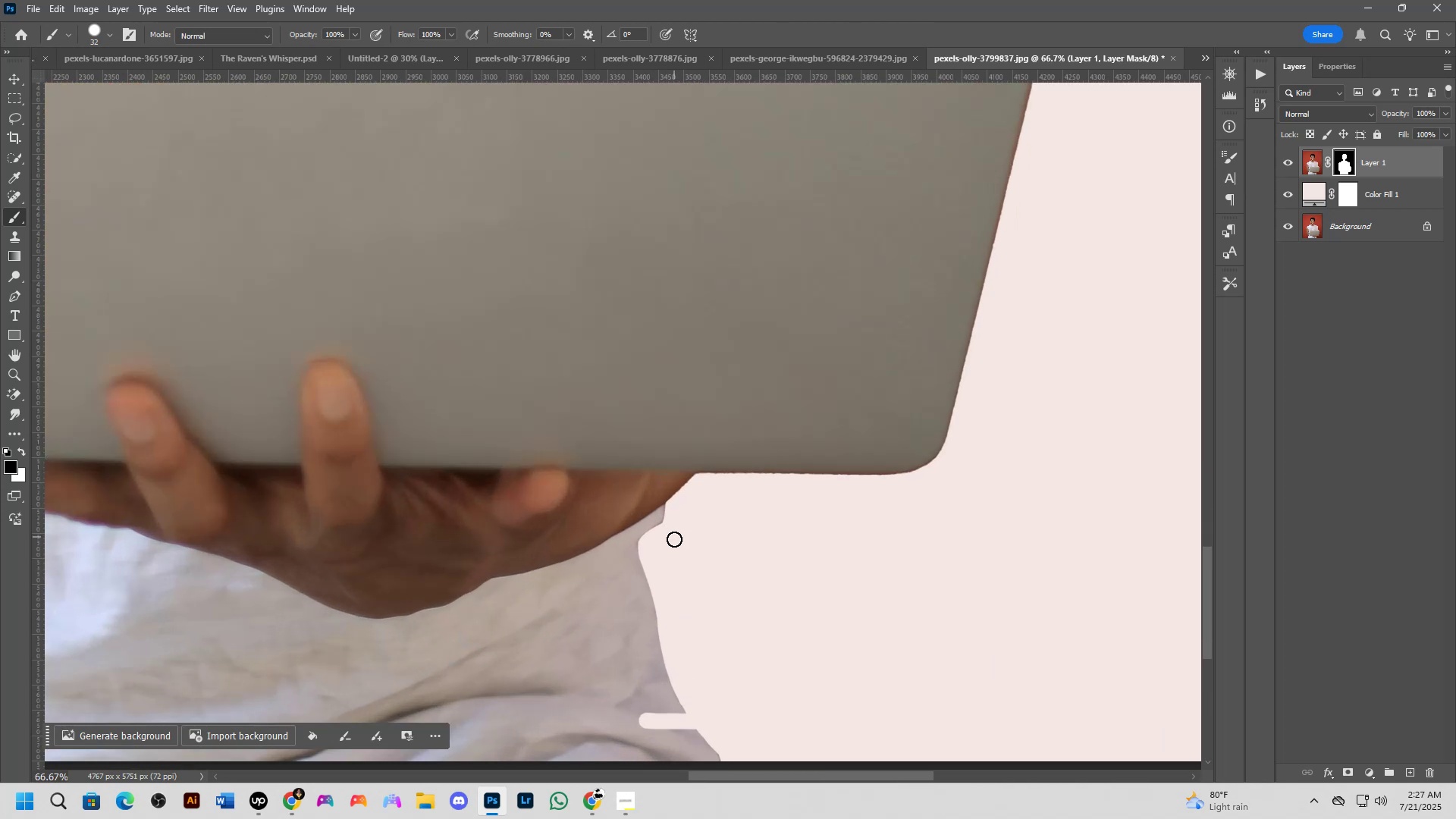 
key(Control+ControlLeft)
 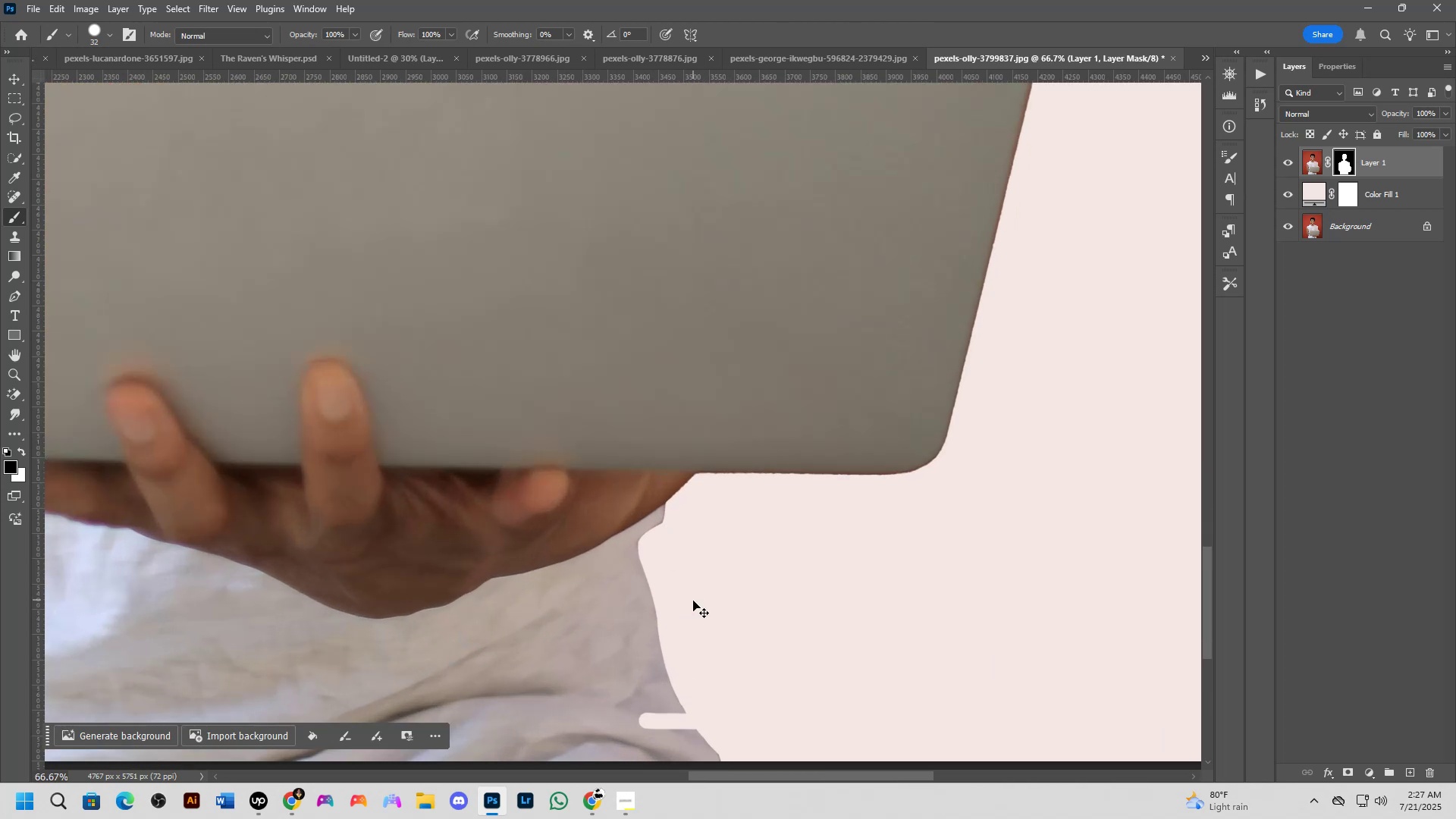 
key(Control+Z)
 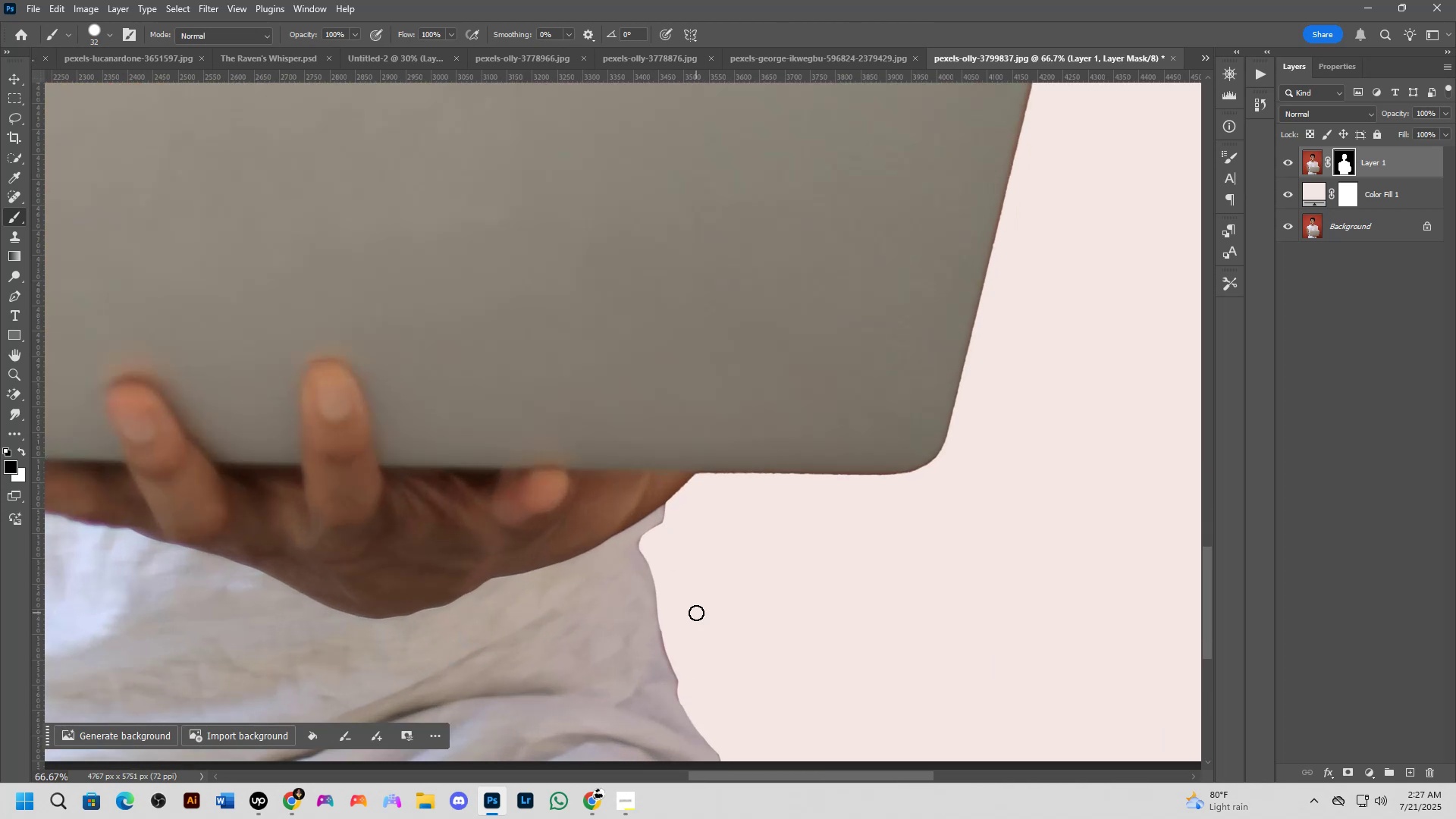 
hold_key(key=Space, duration=0.51)
 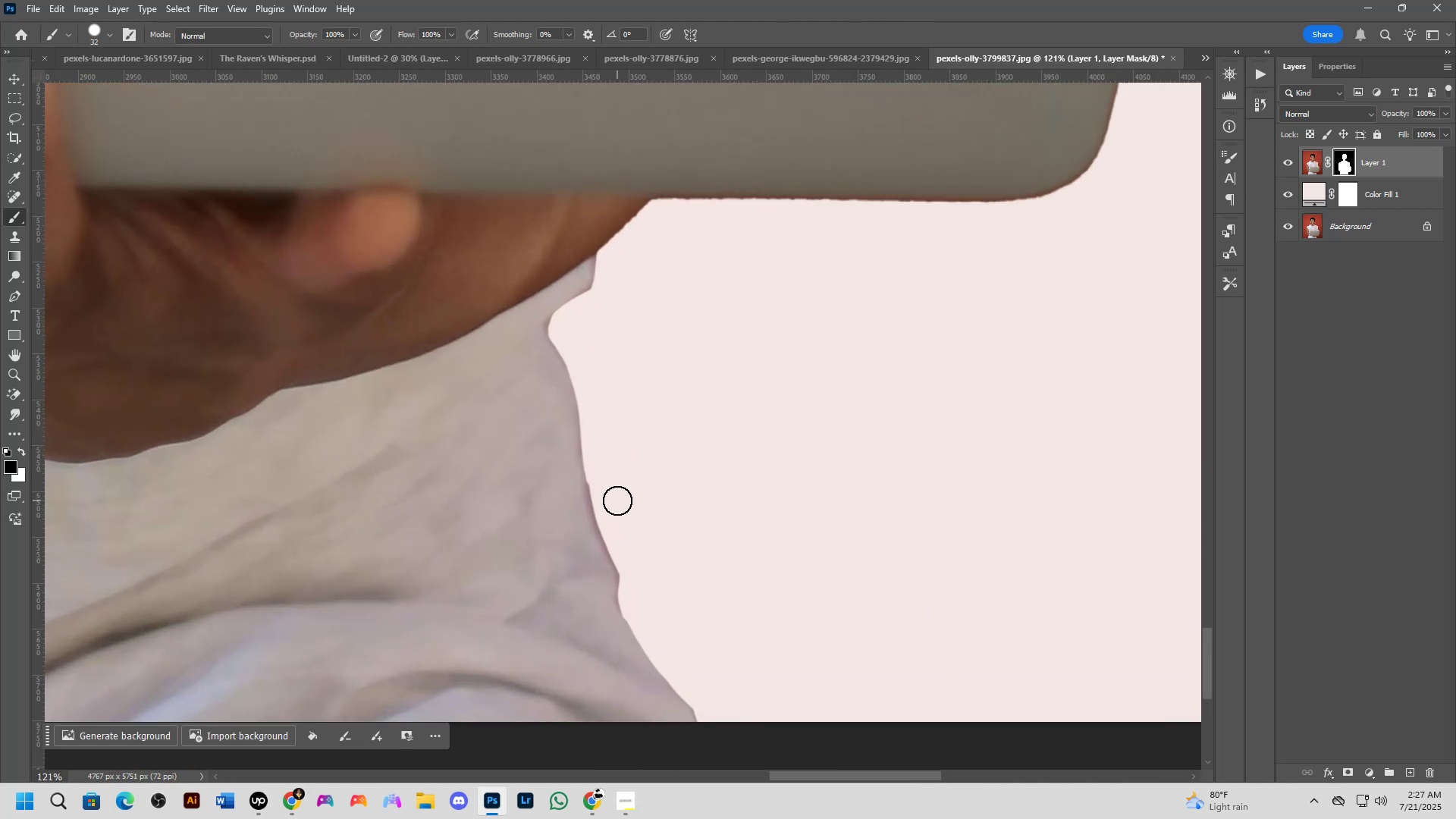 
left_click_drag(start_coordinate=[692, 663], to_coordinate=[632, 524])
 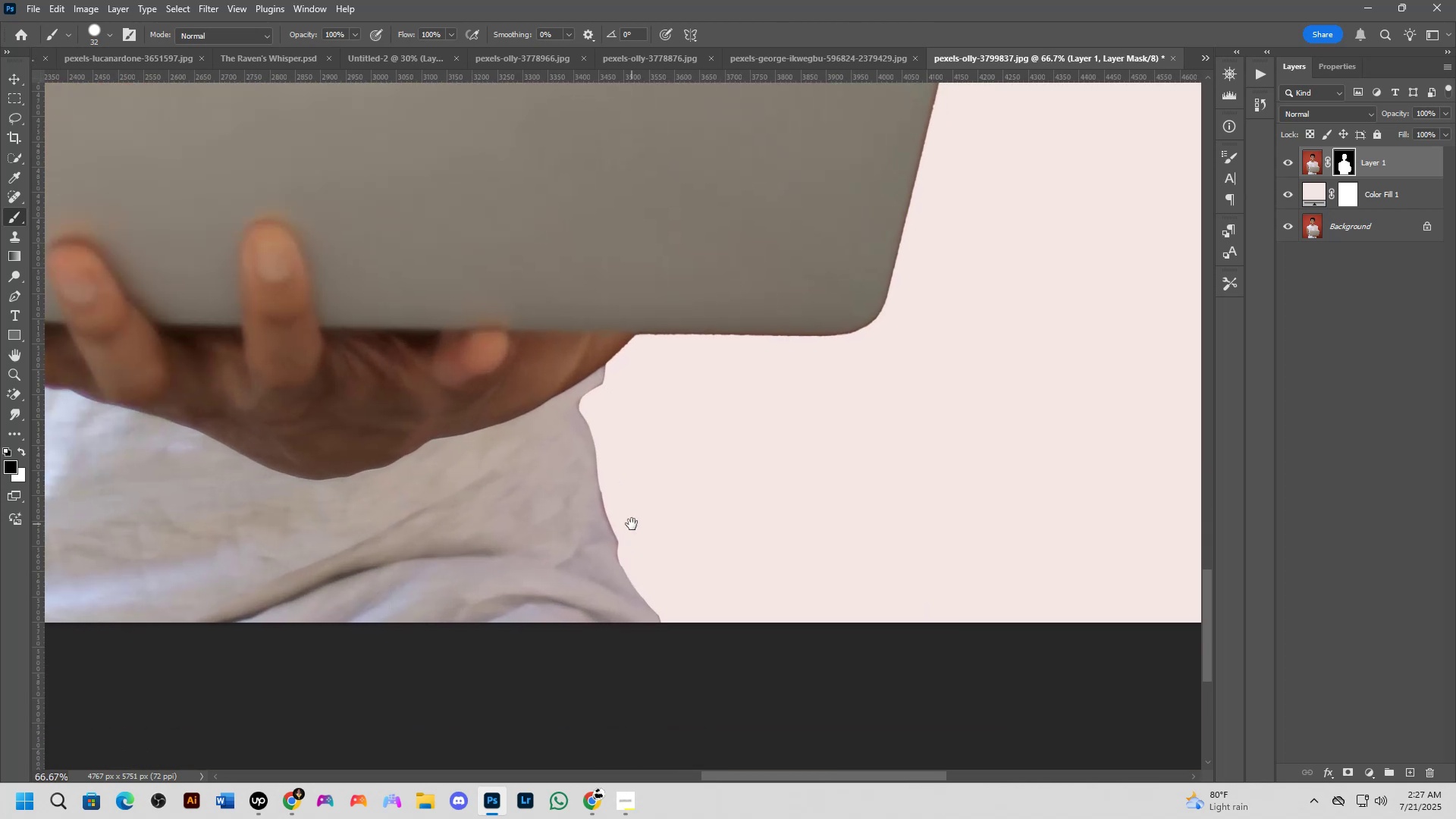 
key(Shift+ShiftLeft)
 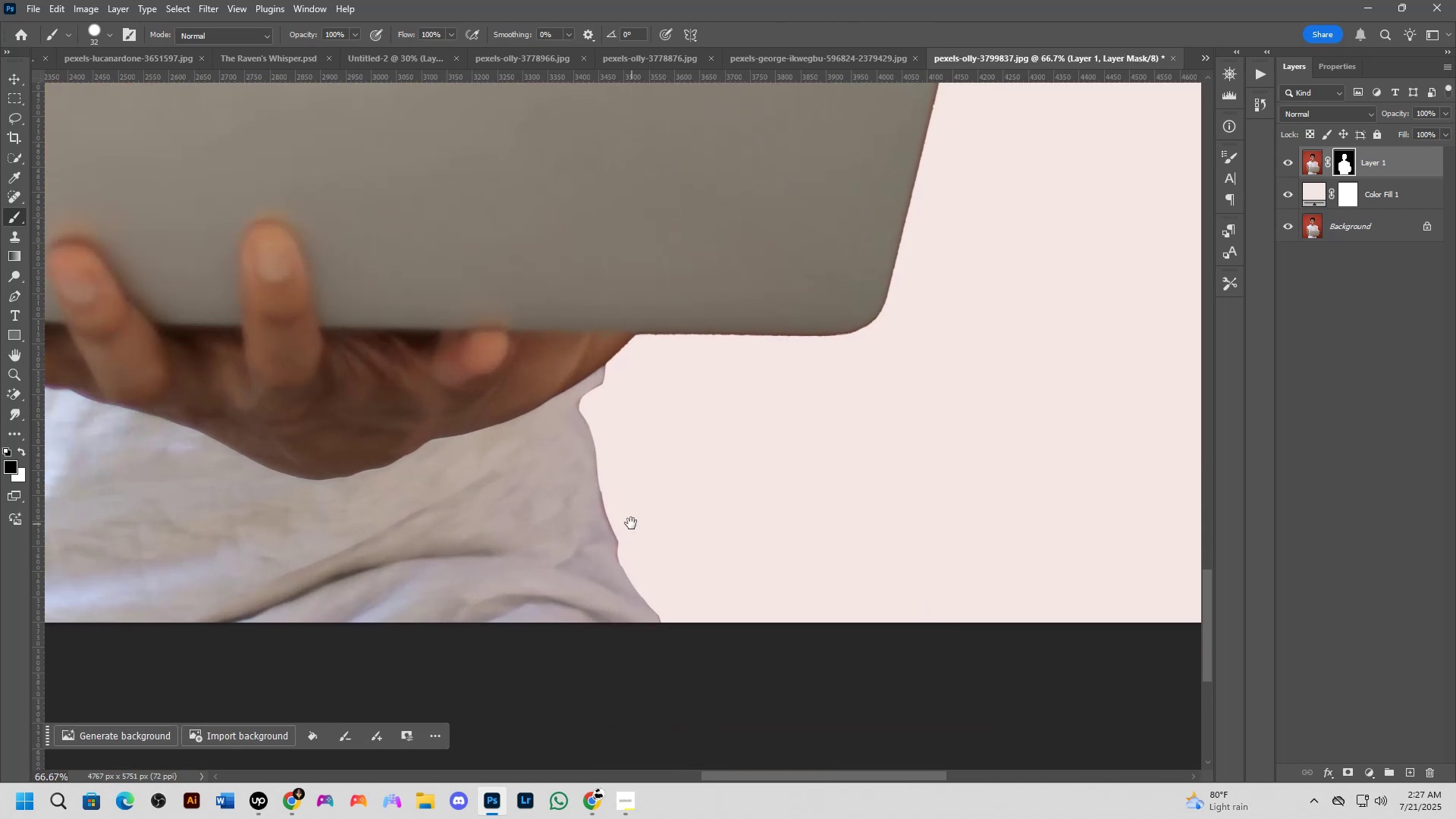 
scroll: coordinate [614, 496], scroll_direction: up, amount: 6.0
 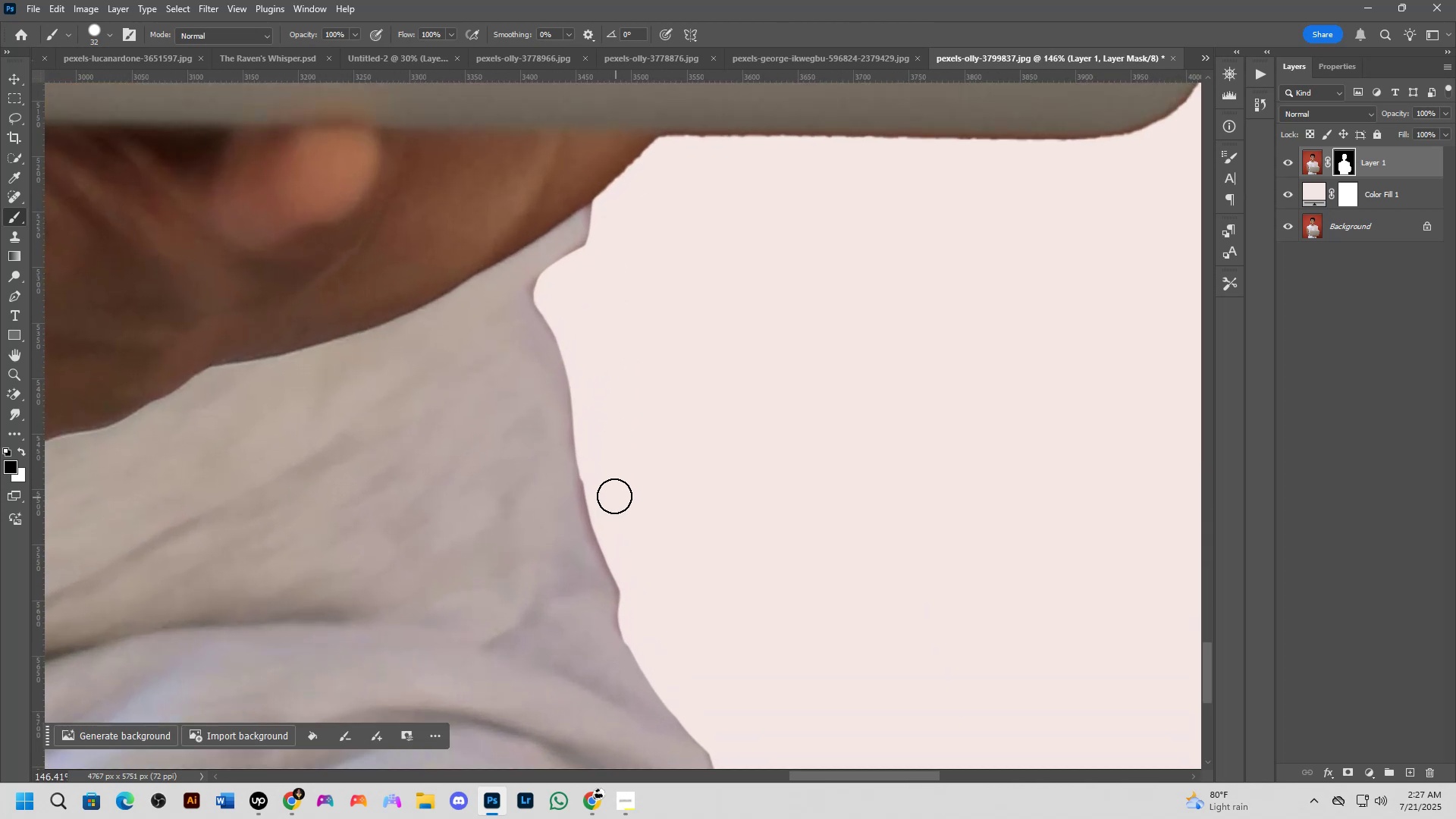 
hold_key(key=Space, duration=0.97)
 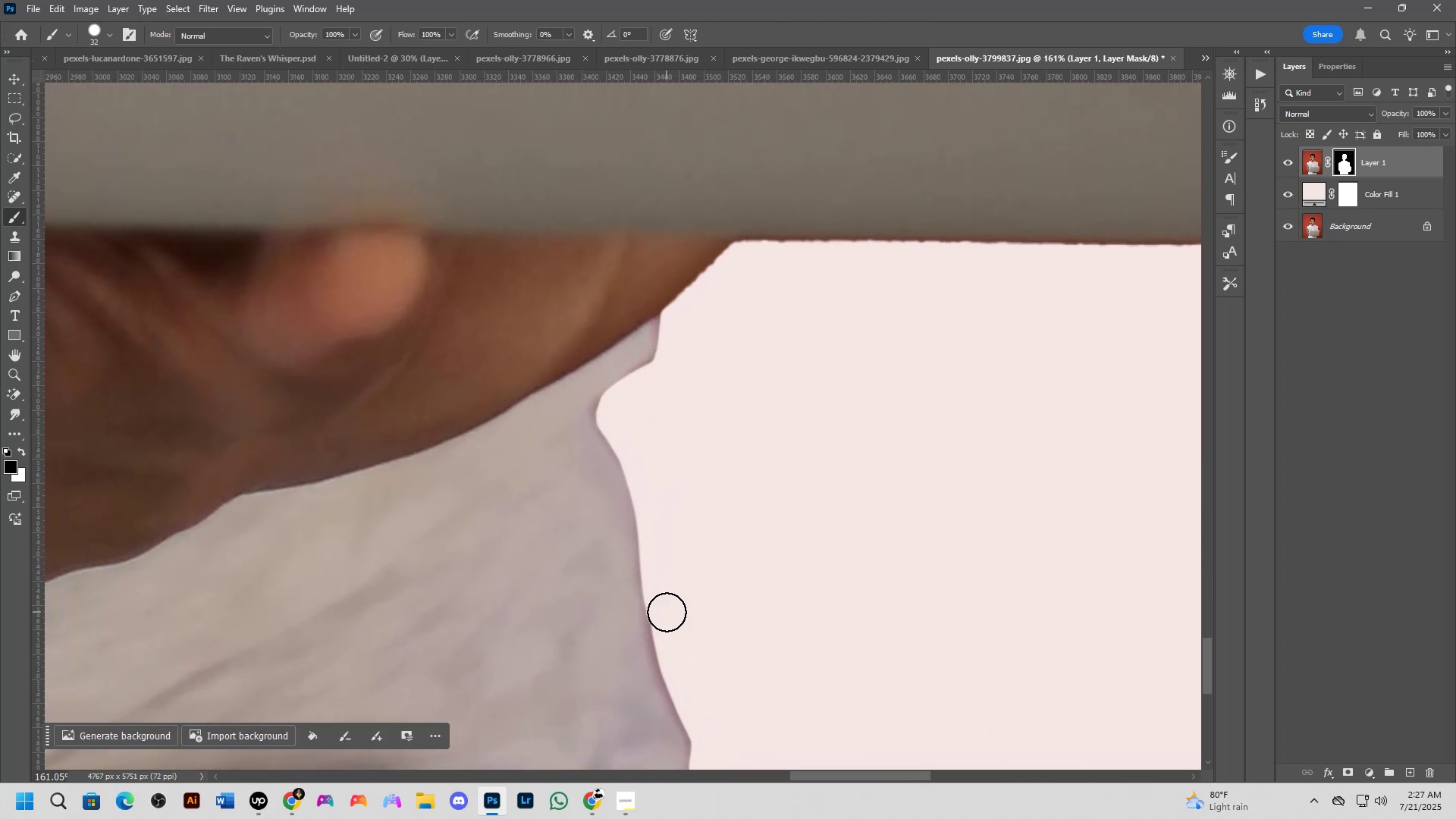 
left_click_drag(start_coordinate=[594, 471], to_coordinate=[664, 612])
 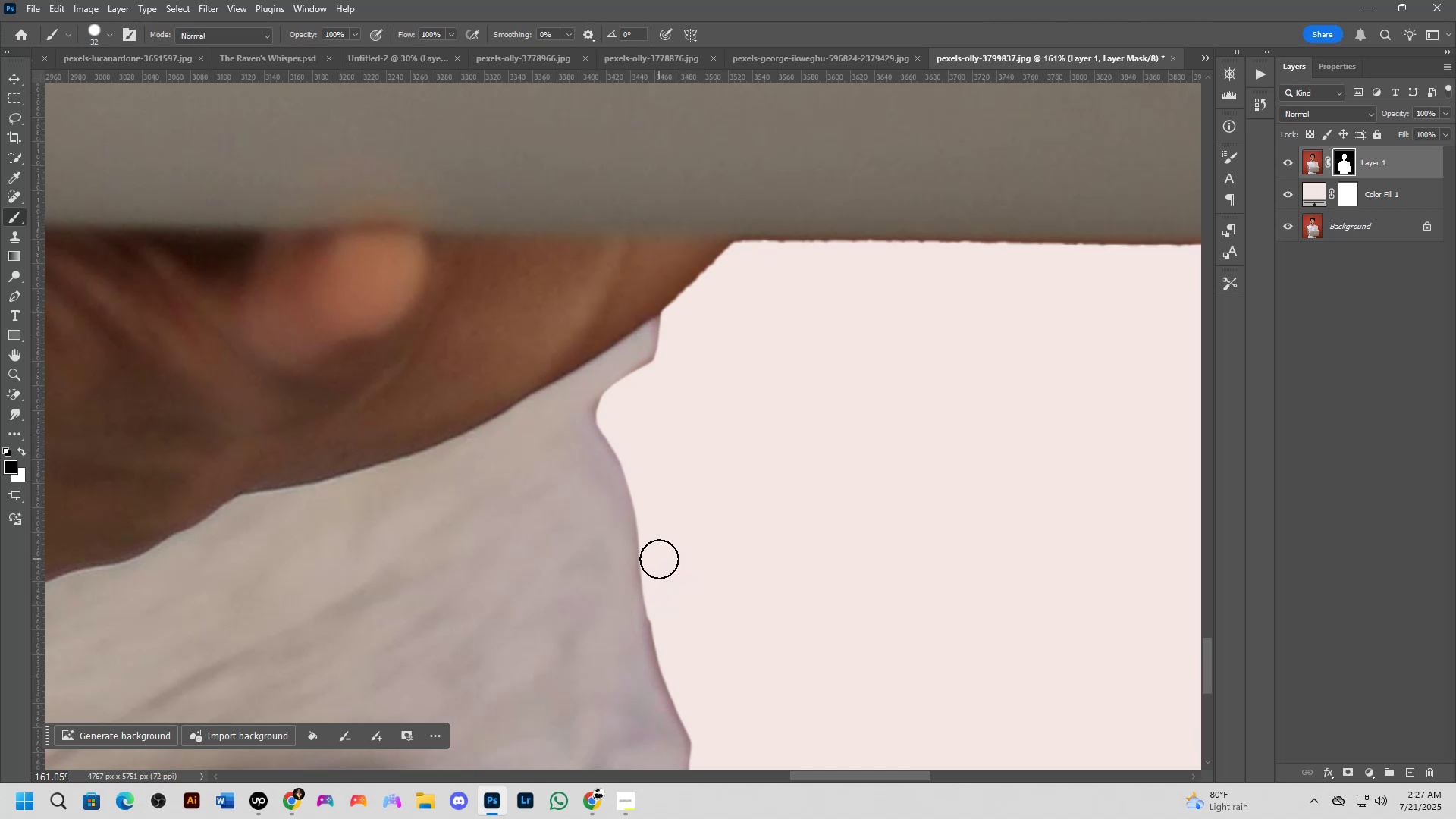 
wait(9.44)
 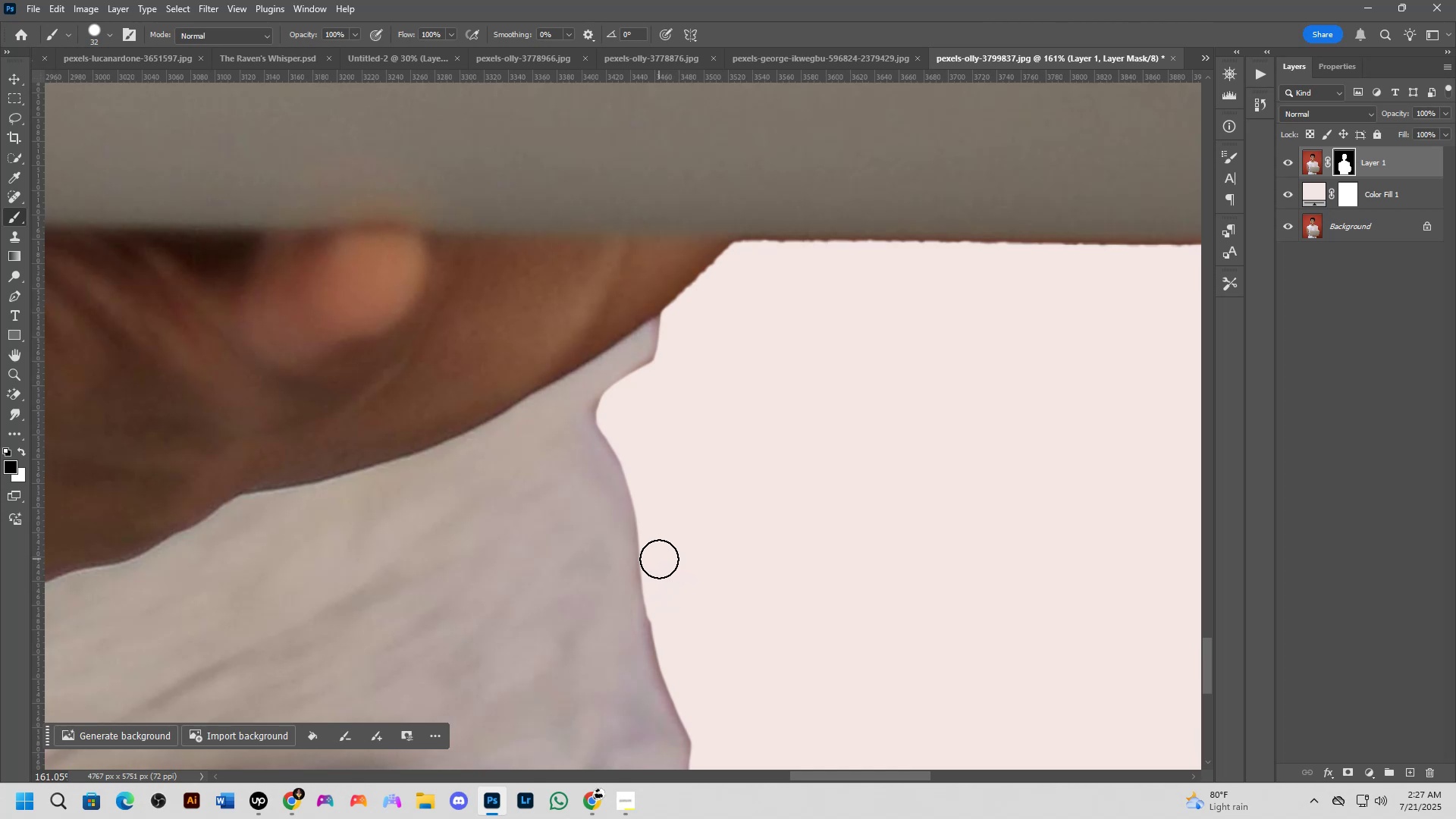 
left_click_drag(start_coordinate=[673, 325], to_coordinate=[702, 748])
 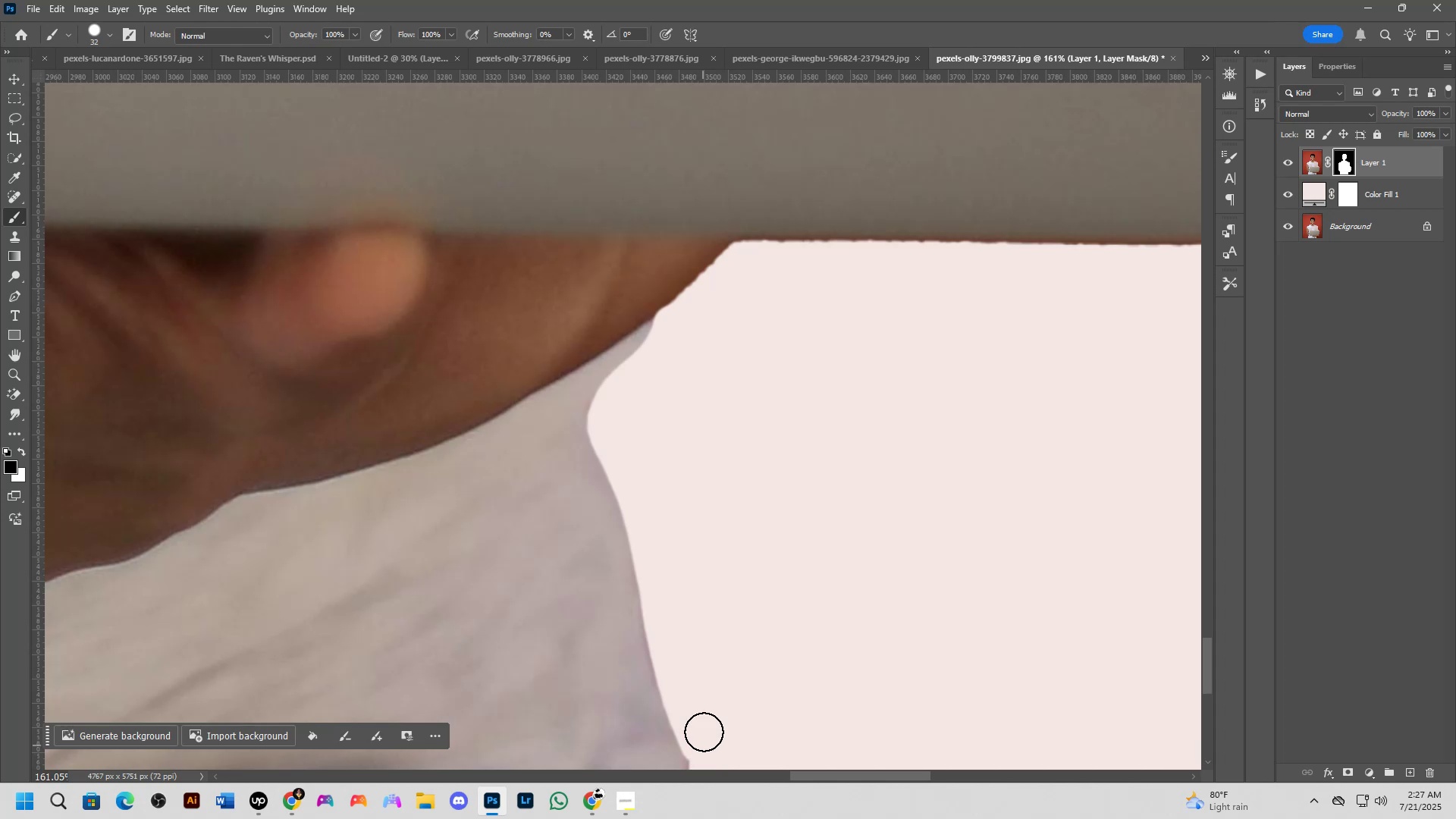 
scroll: coordinate [670, 530], scroll_direction: down, amount: 9.0
 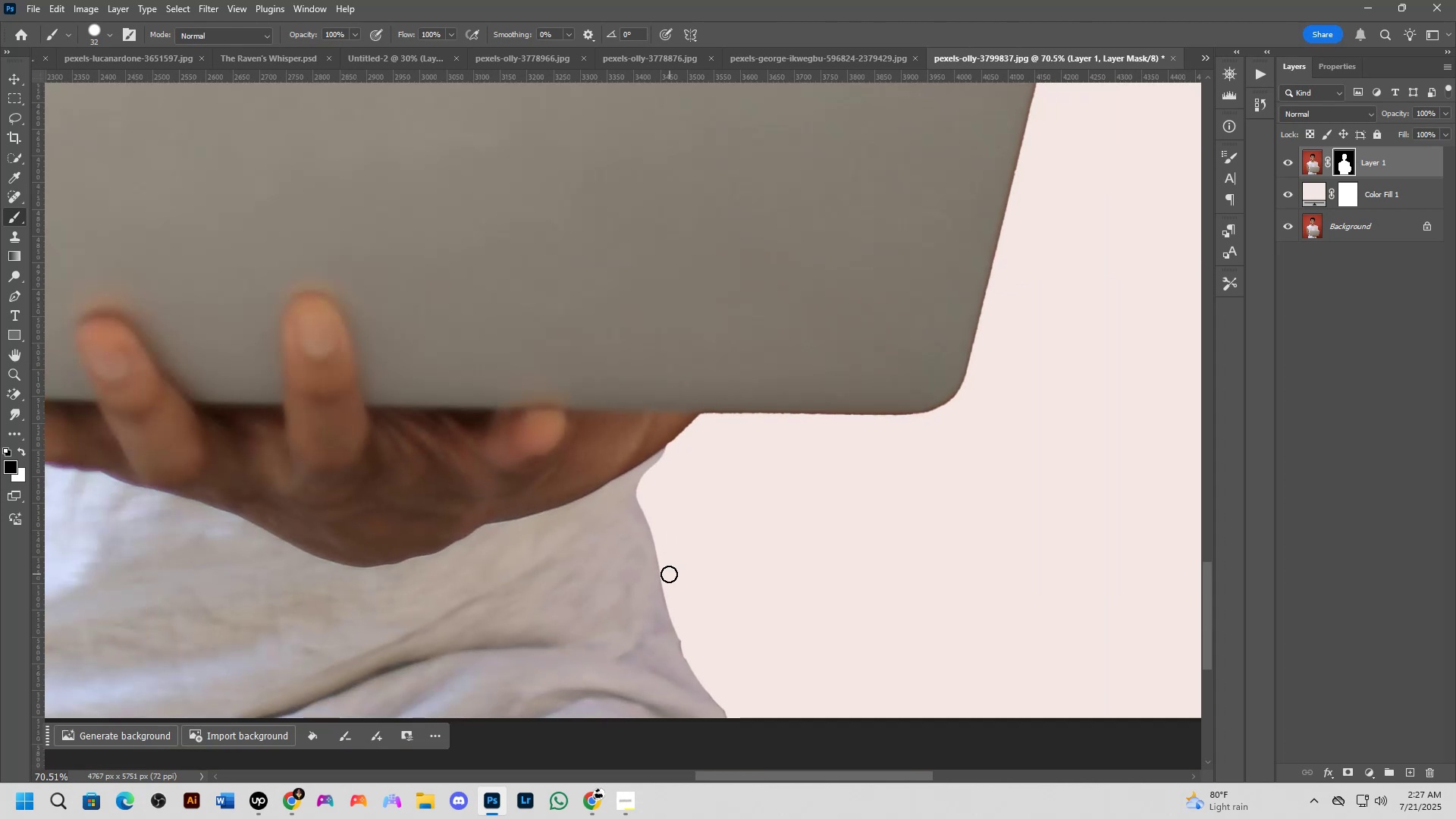 
scroll: coordinate [657, 607], scroll_direction: up, amount: 3.0
 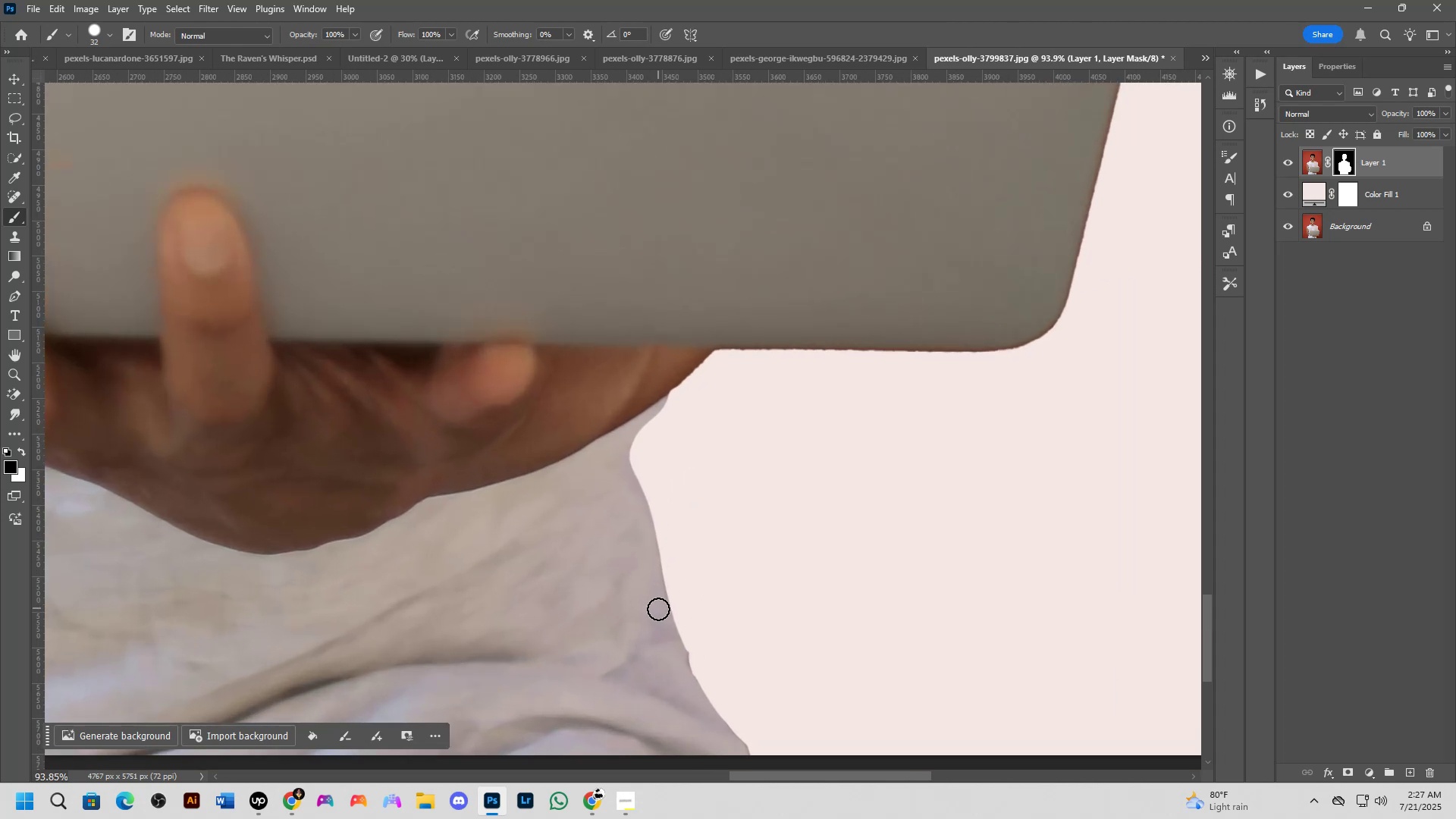 
hold_key(key=Space, duration=0.56)
 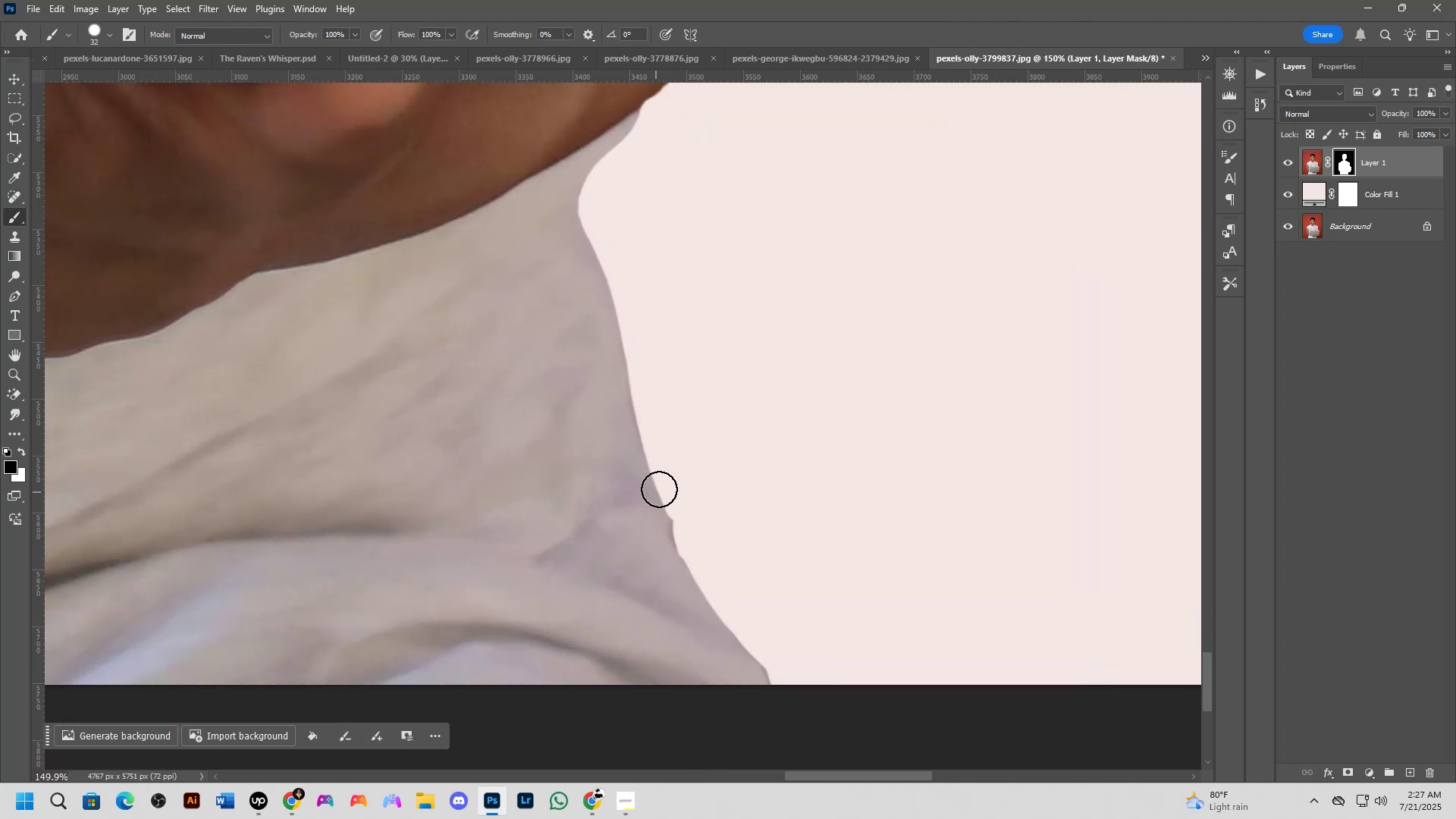 
left_click_drag(start_coordinate=[657, 610], to_coordinate=[632, 465])
 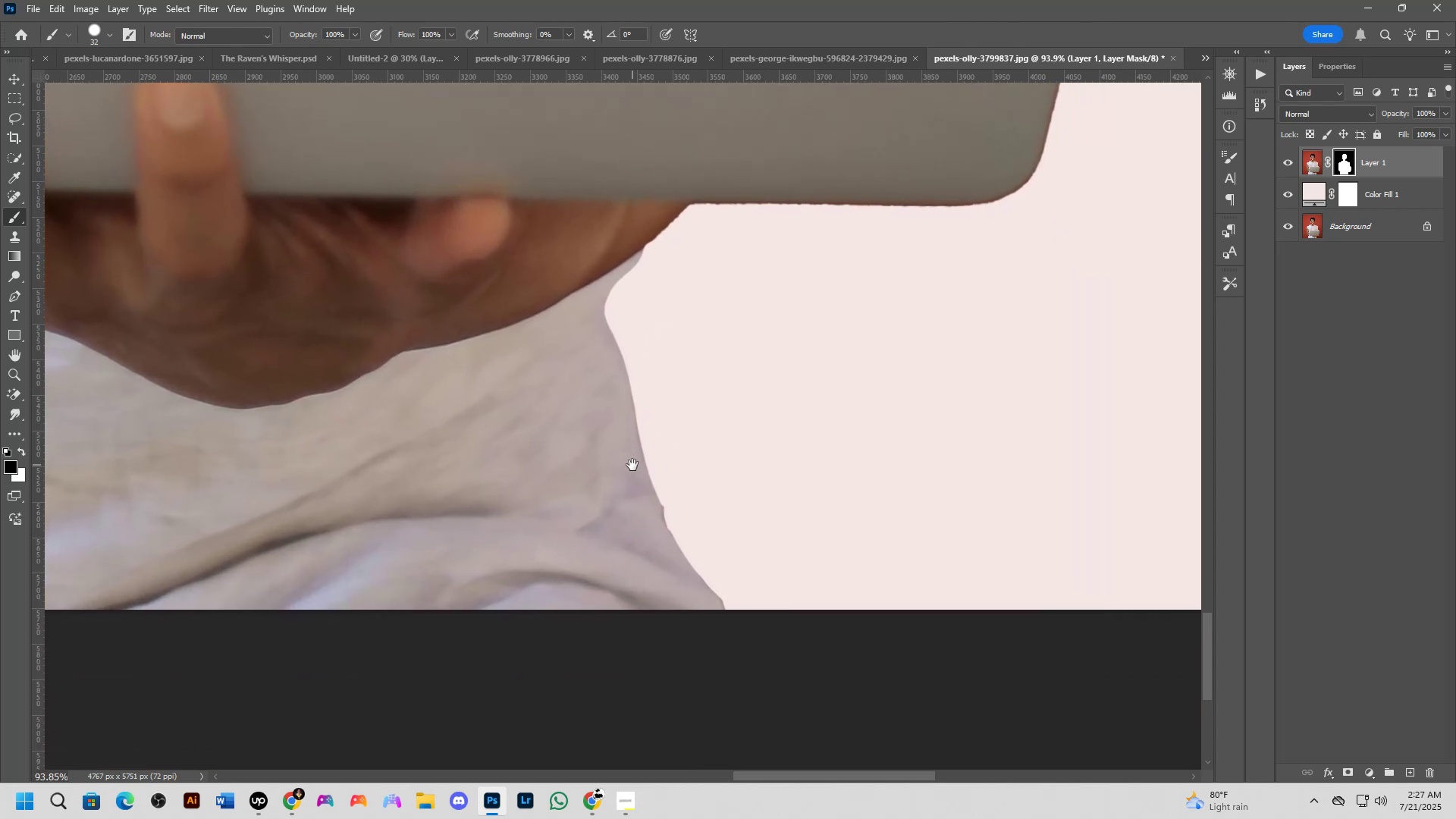 
scroll: coordinate [659, 488], scroll_direction: up, amount: 6.0
 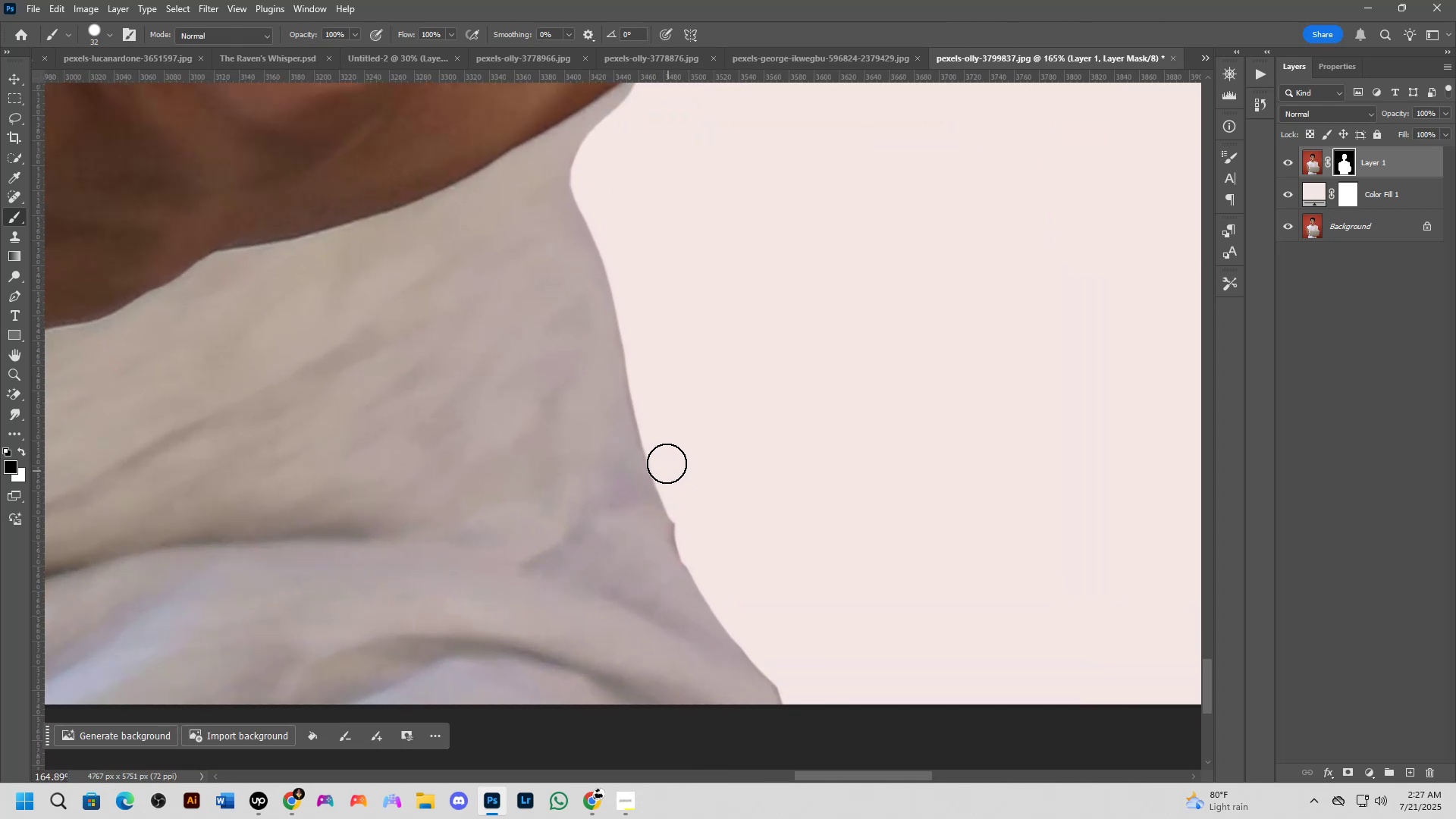 
left_click_drag(start_coordinate=[662, 438], to_coordinate=[802, 738])
 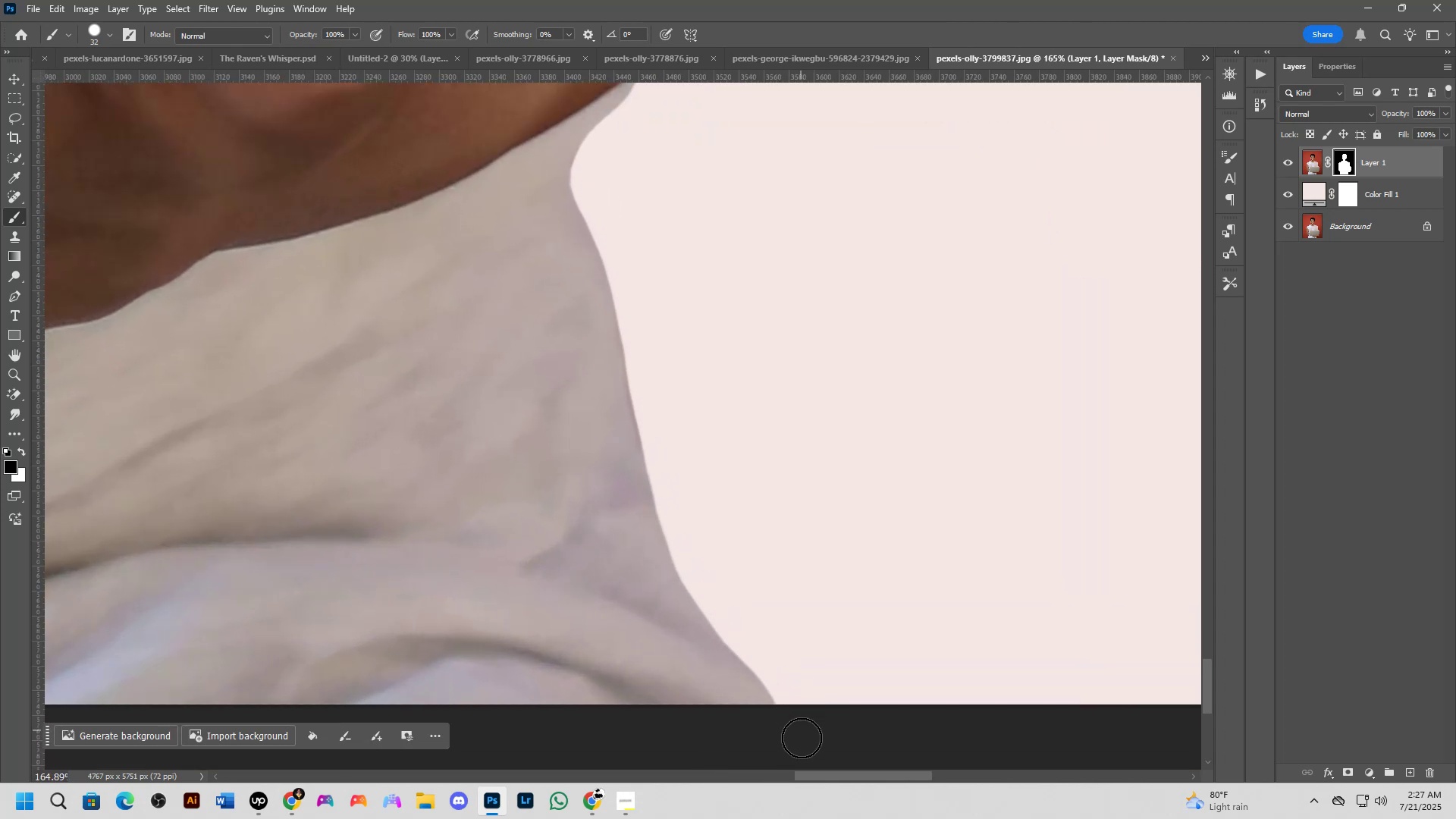 
hold_key(key=Space, duration=0.61)
 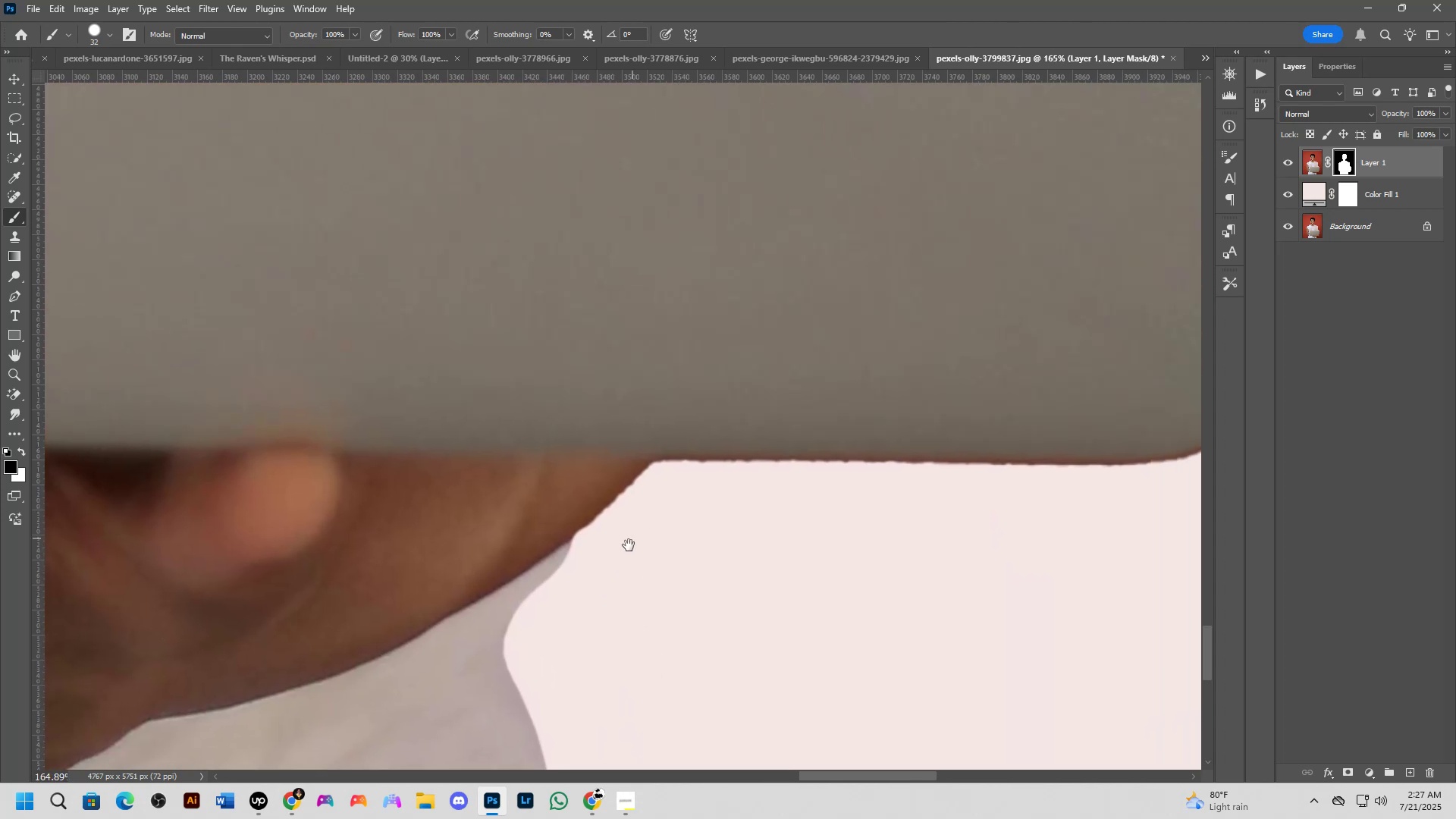 
left_click_drag(start_coordinate=[717, 328], to_coordinate=[693, 708])
 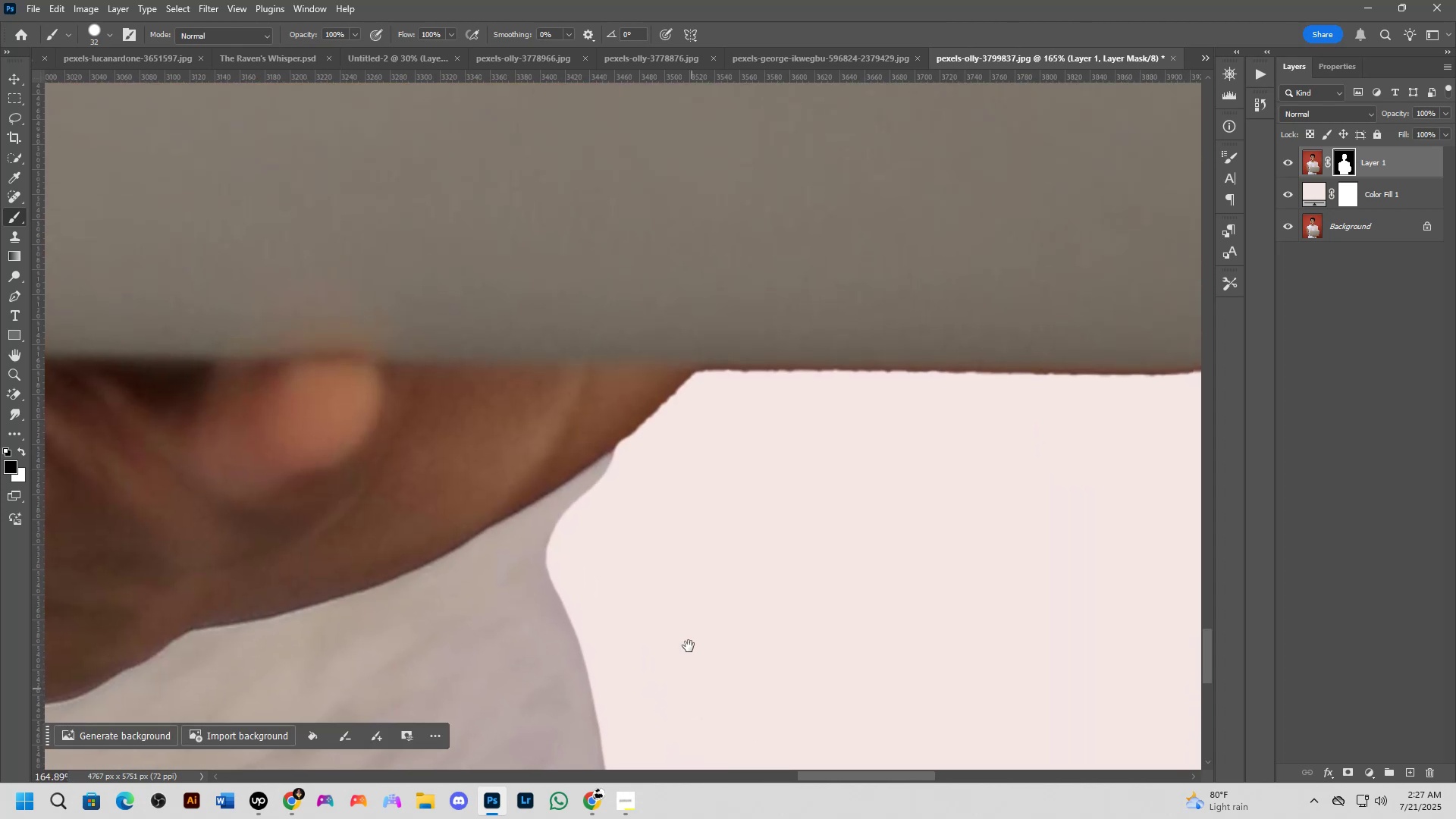 
hold_key(key=Space, duration=0.47)
 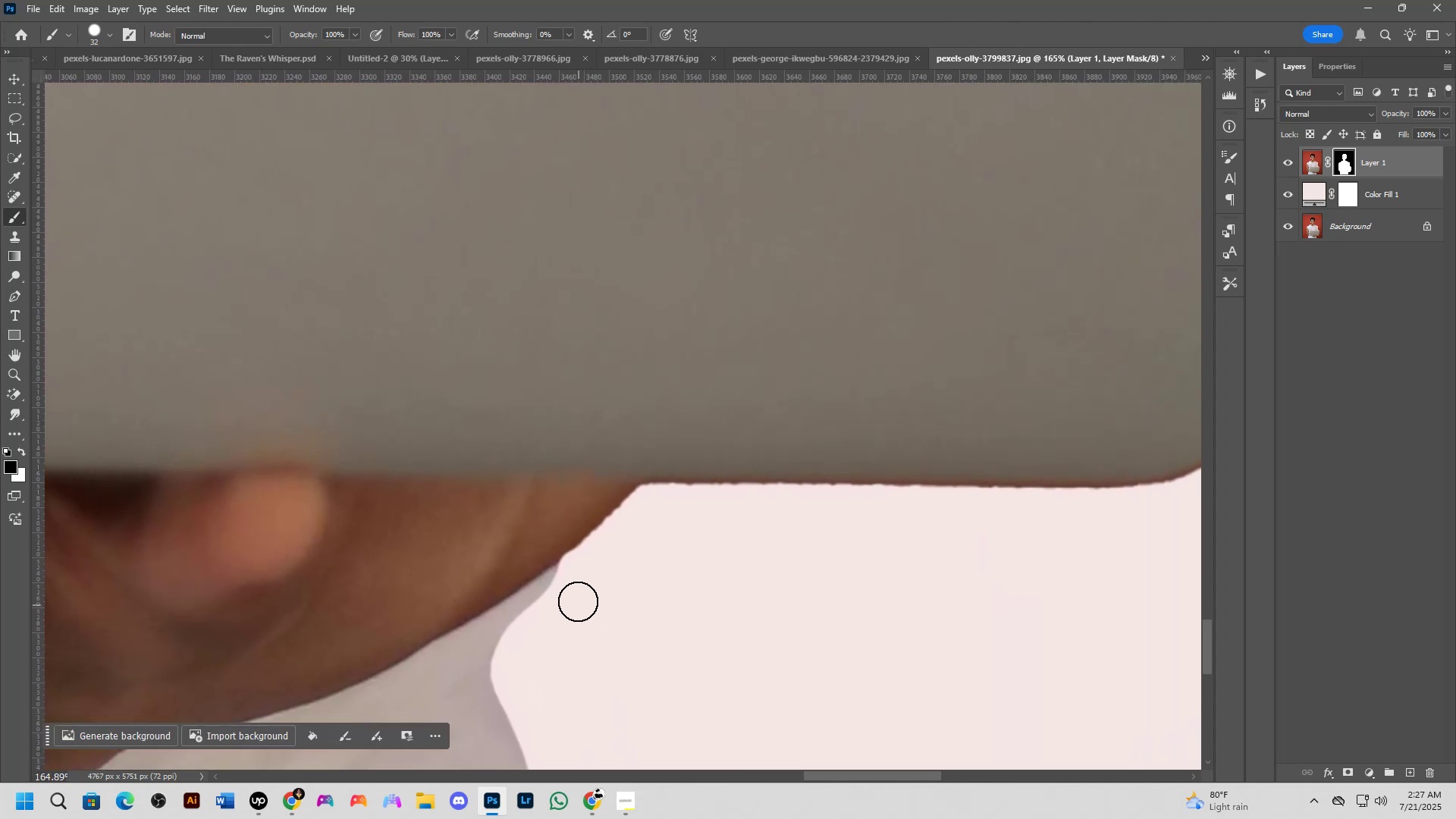 
left_click_drag(start_coordinate=[682, 438], to_coordinate=[626, 551])
 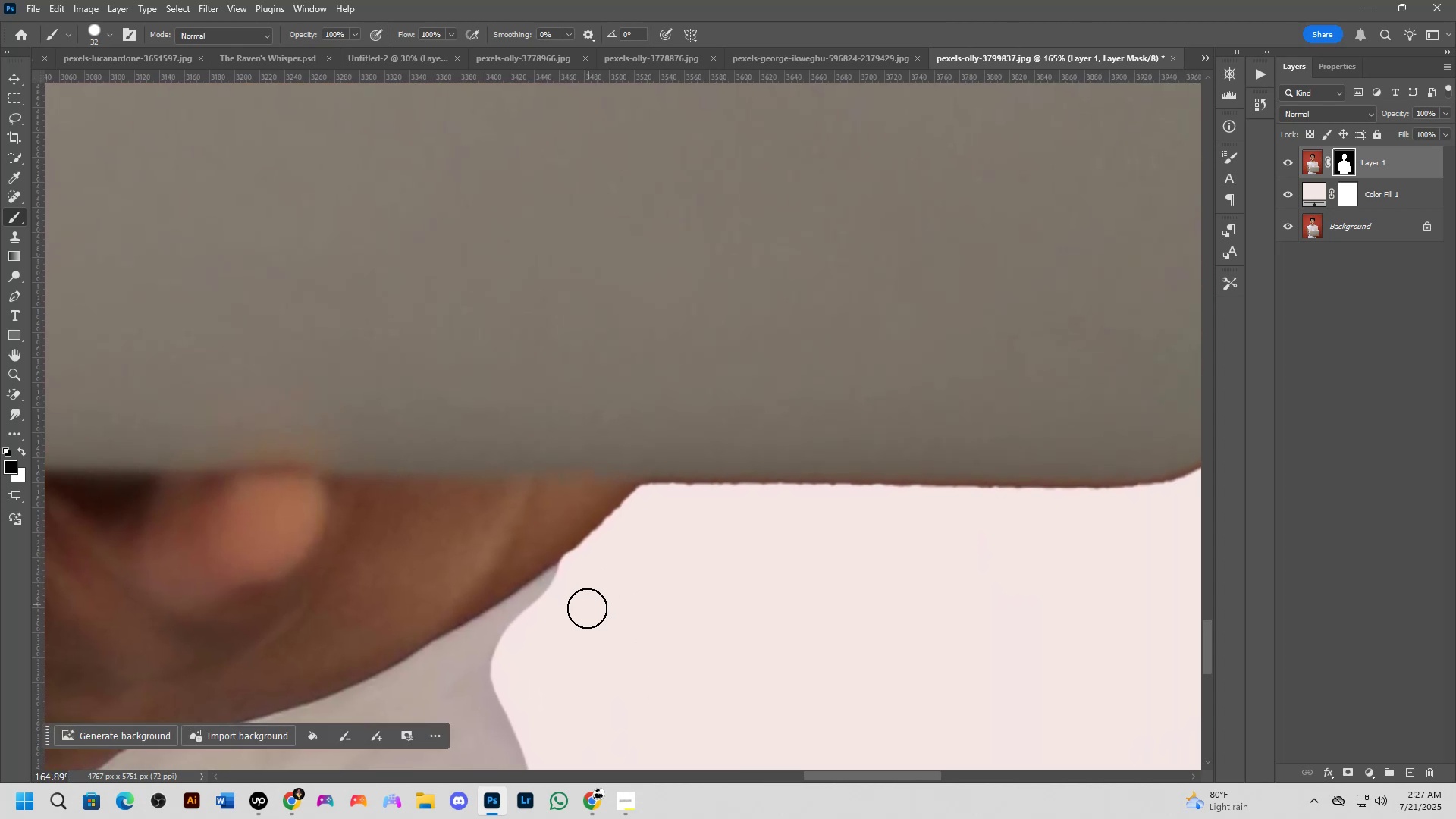 
left_click_drag(start_coordinate=[579, 604], to_coordinate=[651, 498])
 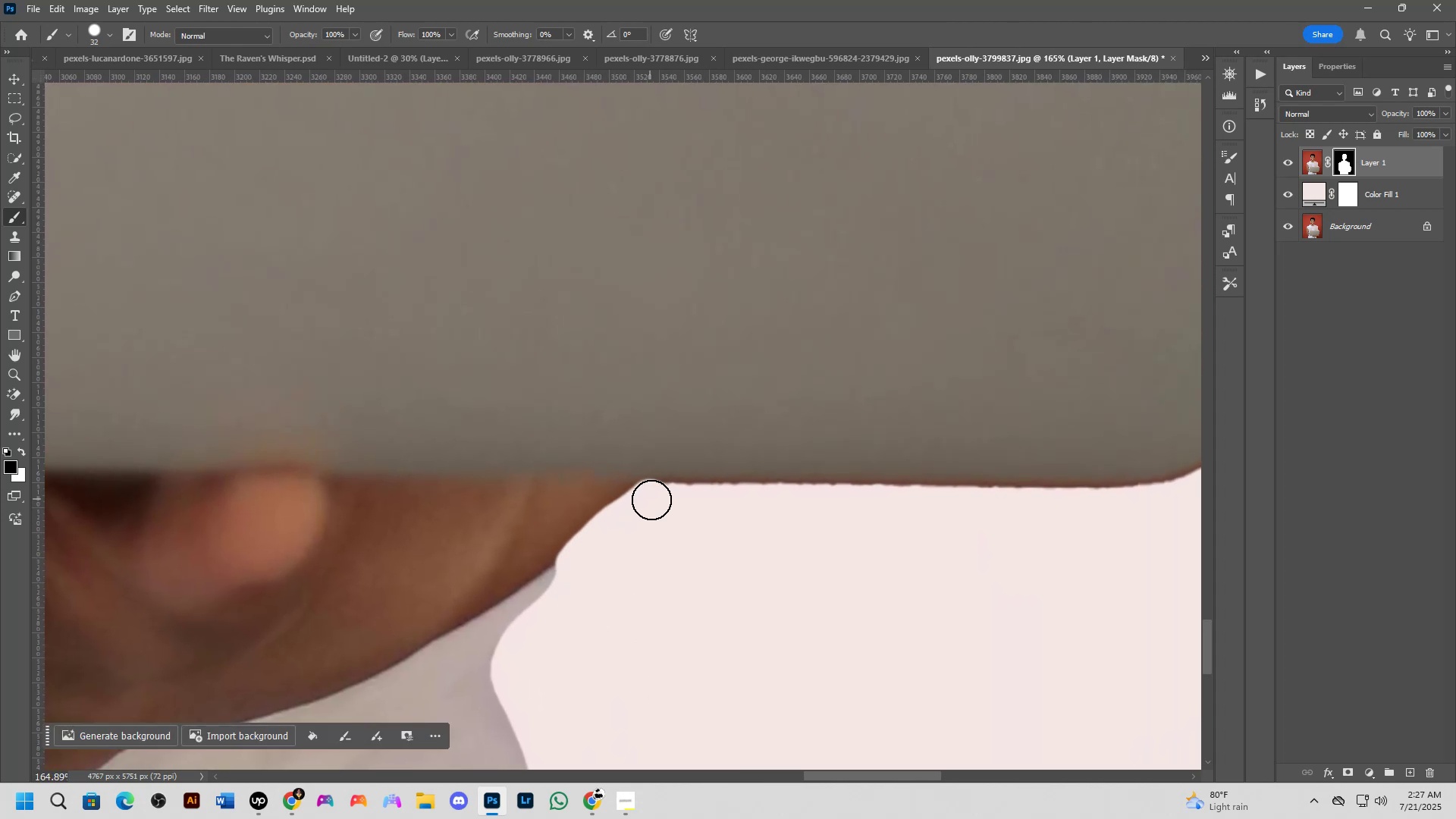 
hold_key(key=Space, duration=0.63)
 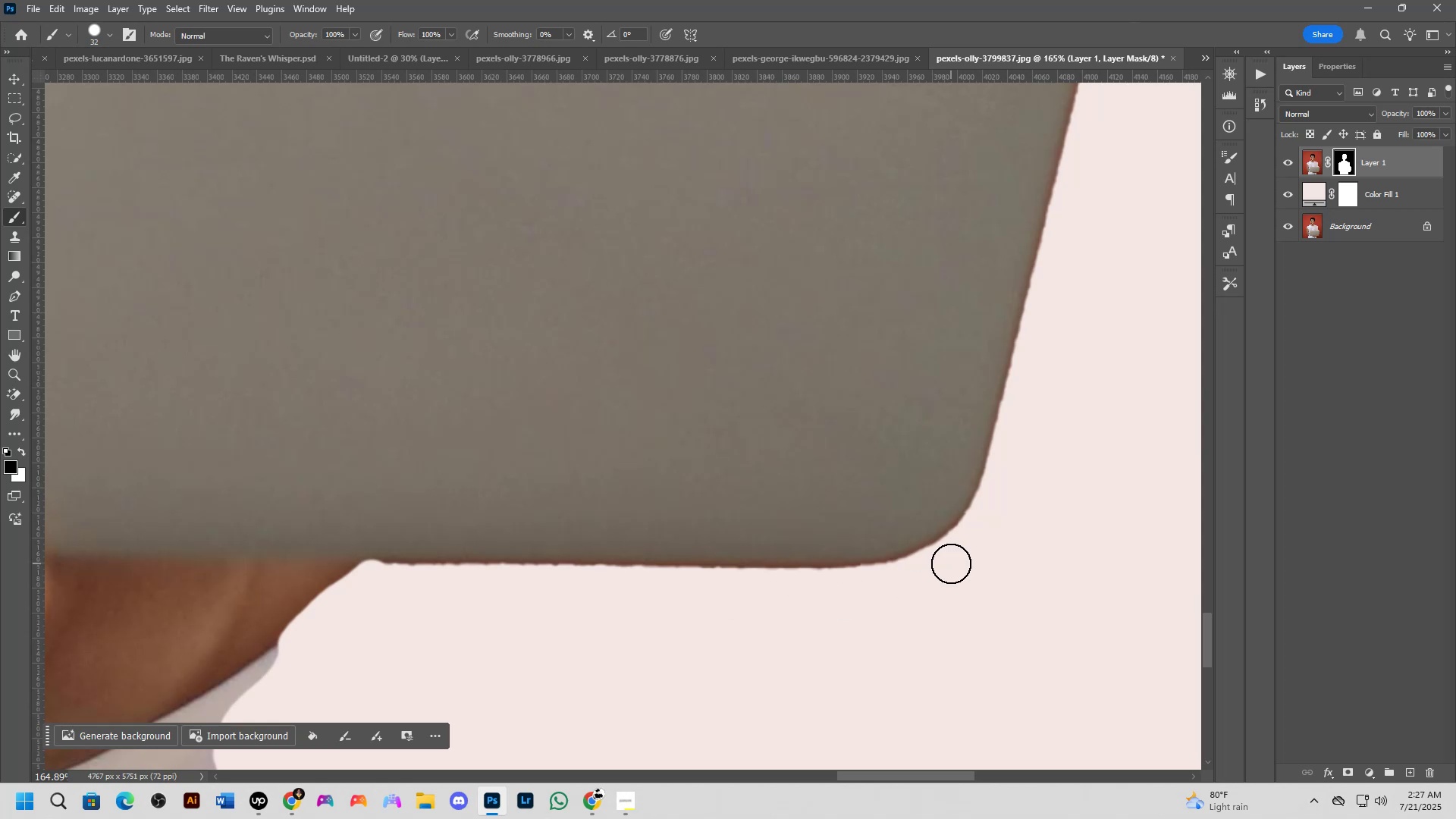 
left_click_drag(start_coordinate=[808, 541], to_coordinate=[530, 622])
 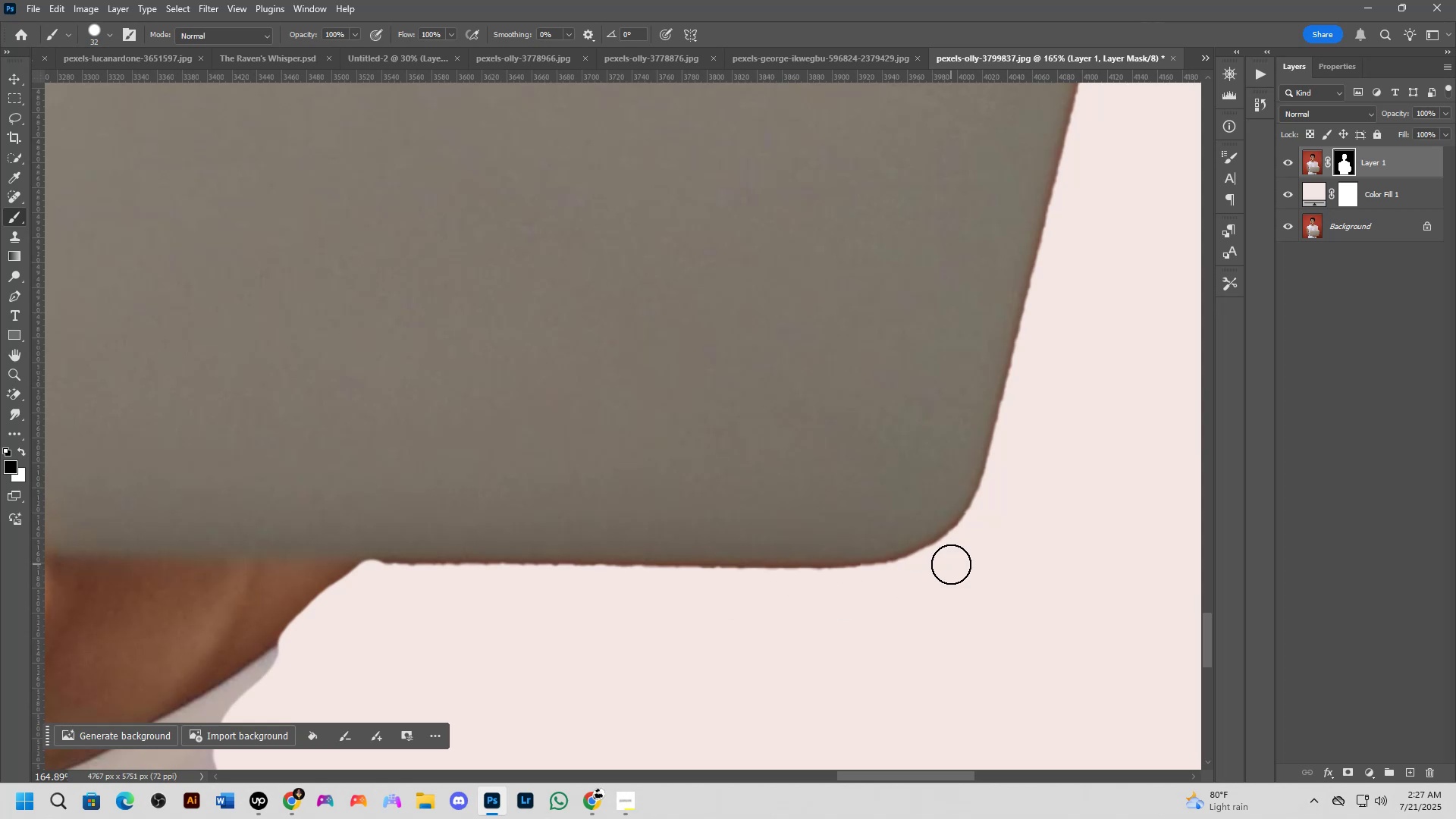 
hold_key(key=ShiftLeft, duration=0.63)
left_click([893, 581])
 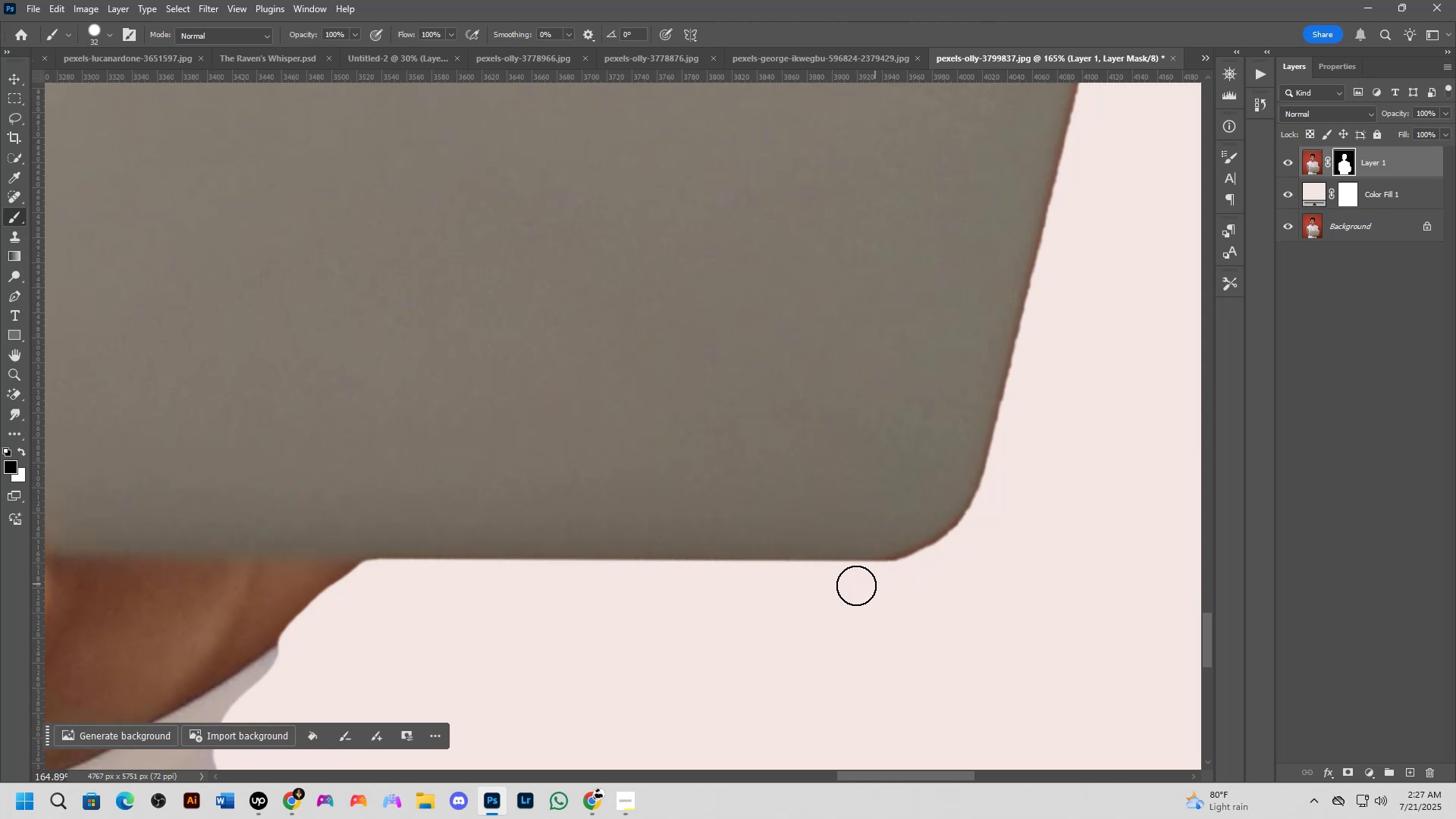 
left_click_drag(start_coordinate=[845, 584], to_coordinate=[999, 487])
 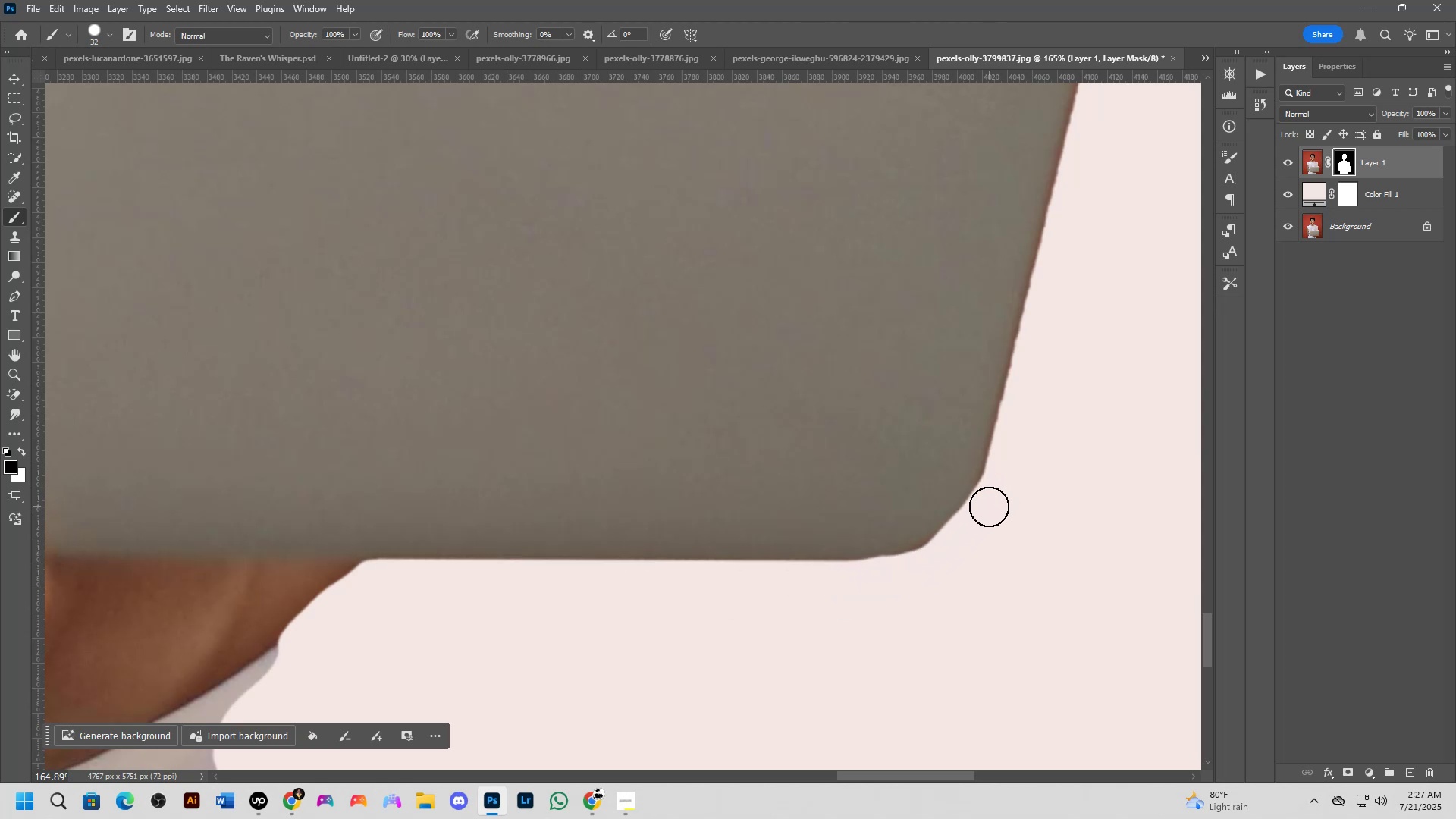 
left_click_drag(start_coordinate=[981, 519], to_coordinate=[755, 588])
 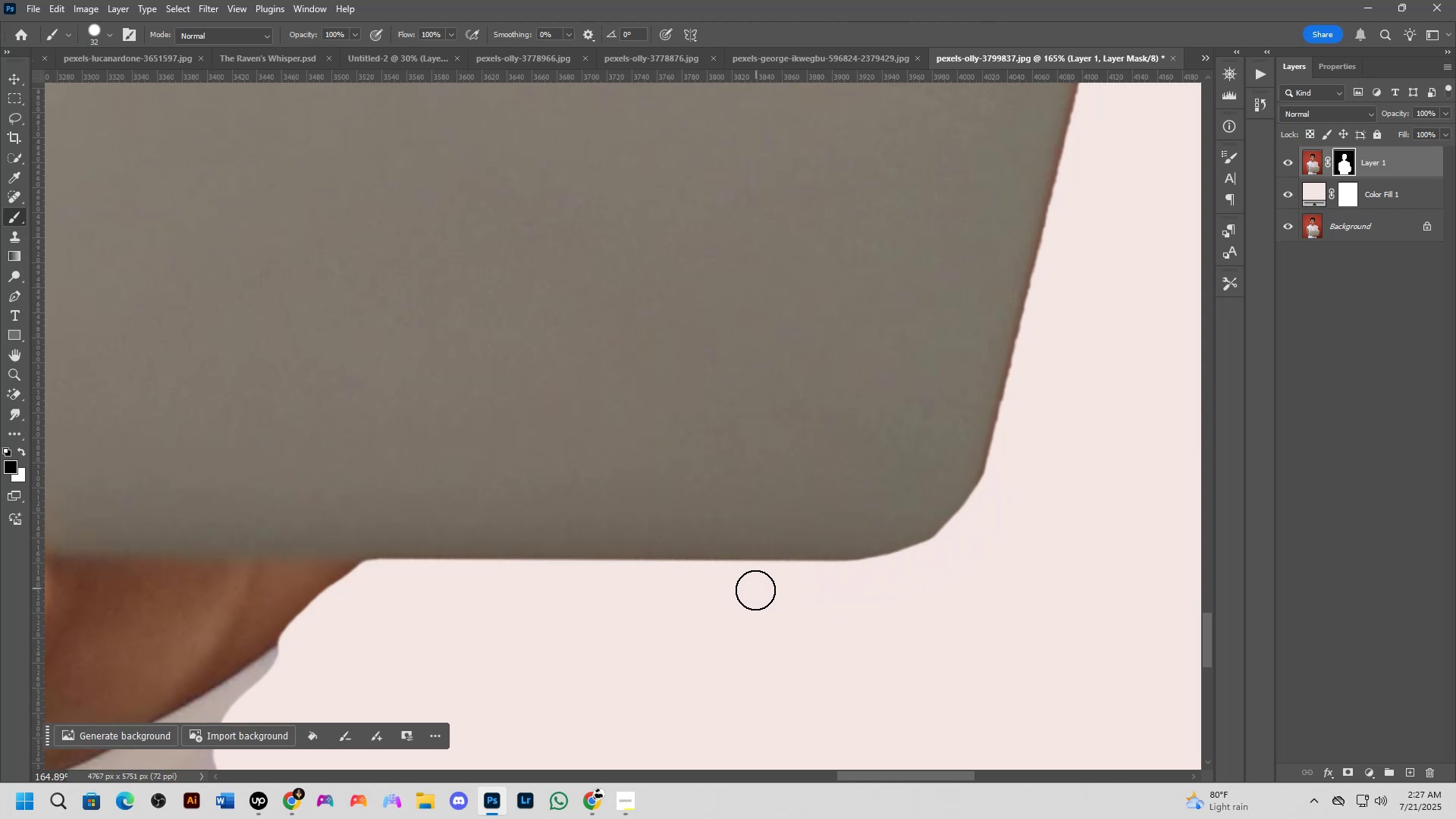 
scroll: coordinate [858, 591], scroll_direction: down, amount: 4.0
 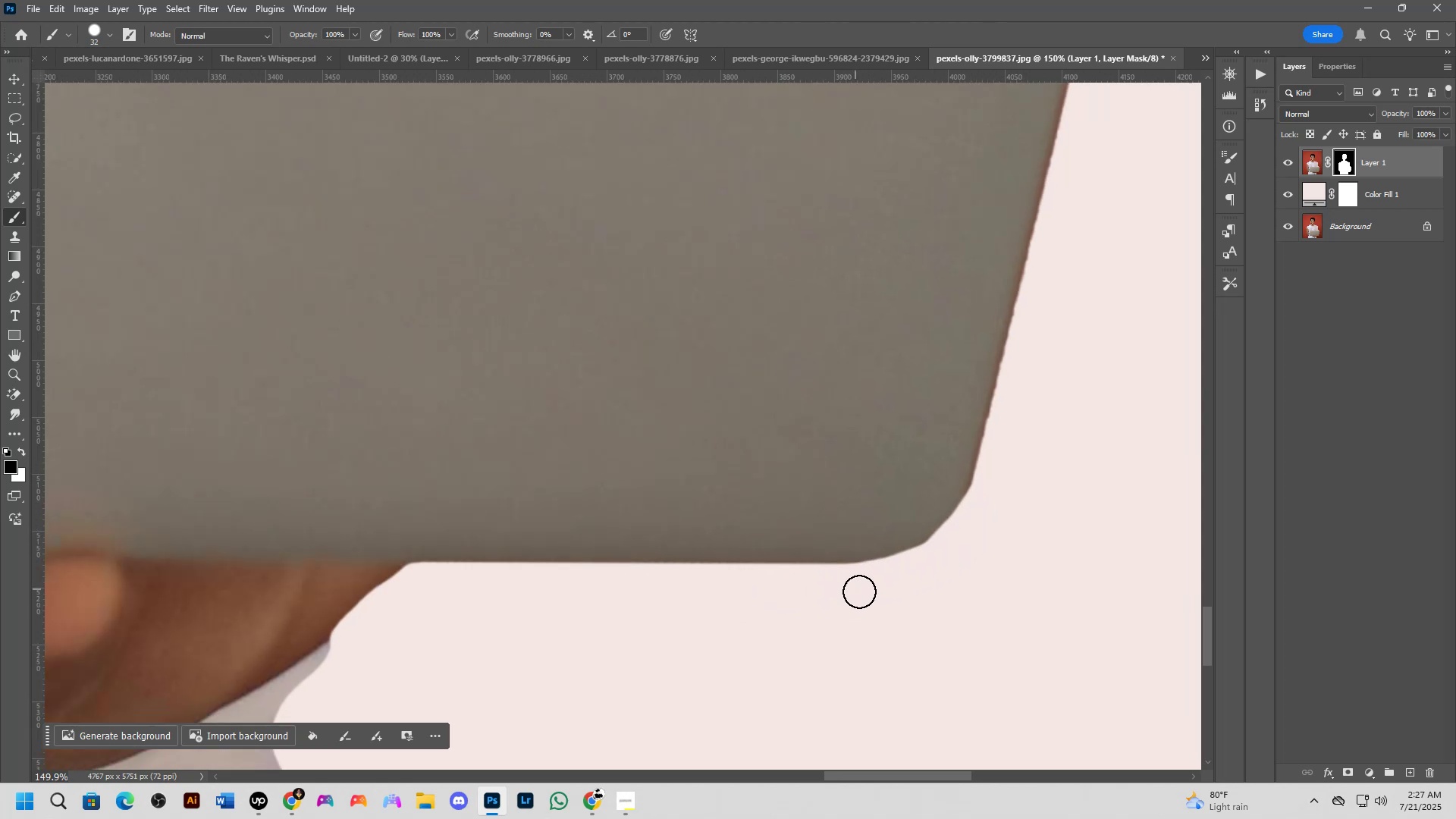 
hold_key(key=Space, duration=0.65)
 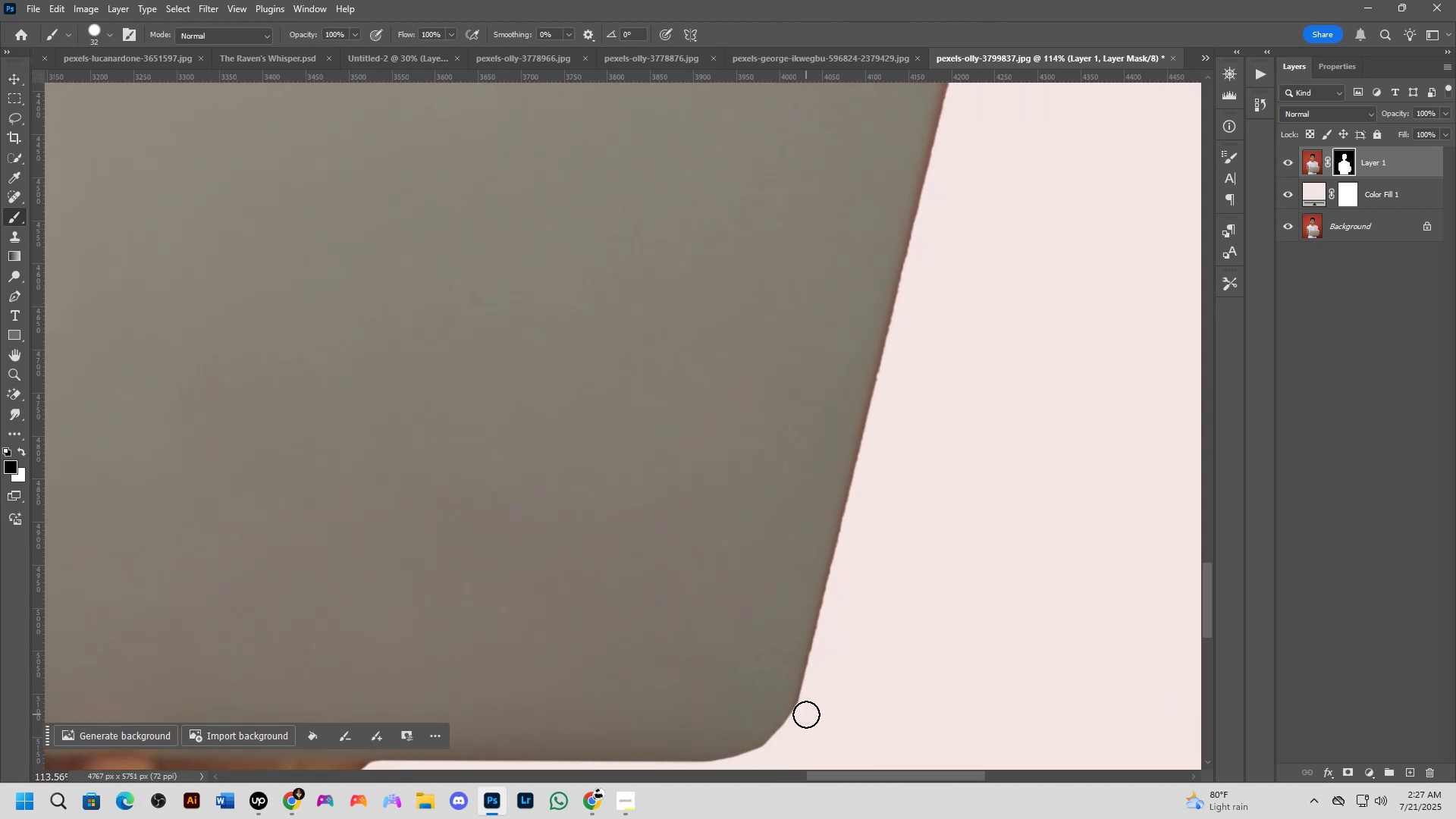 
left_click_drag(start_coordinate=[959, 511], to_coordinate=[812, 703])
 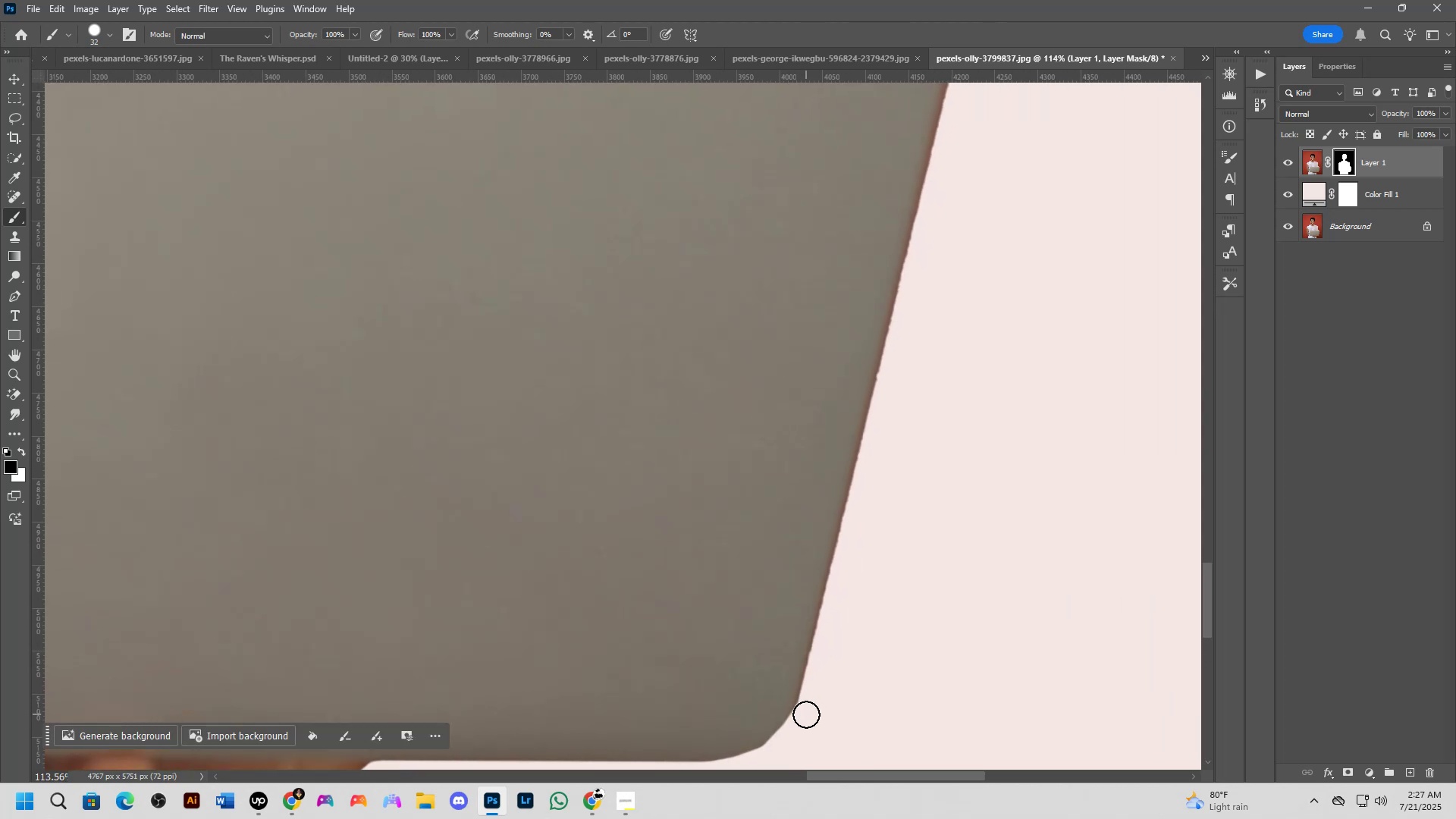 
left_click([806, 714])
 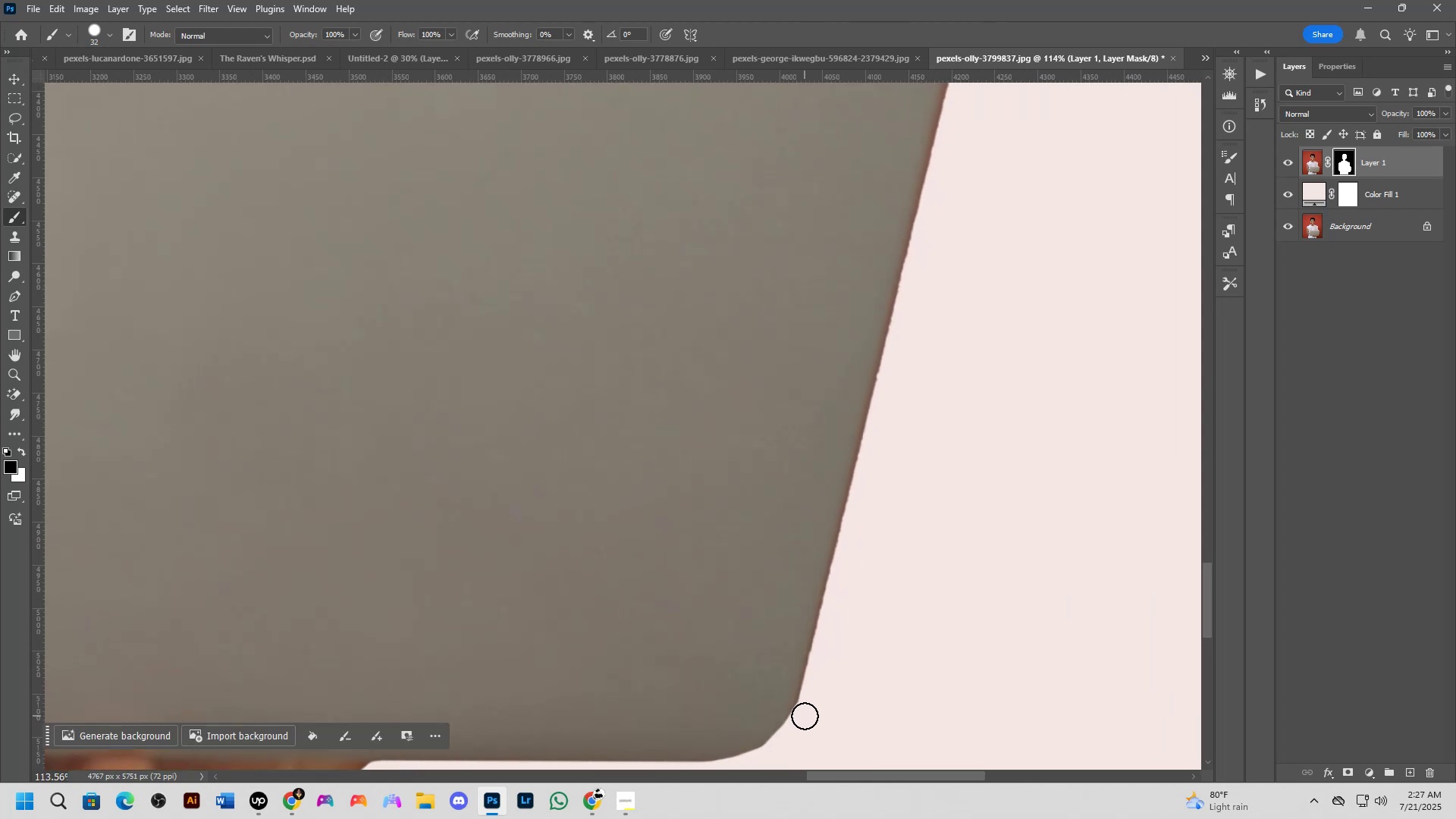 
left_click([804, 716])
 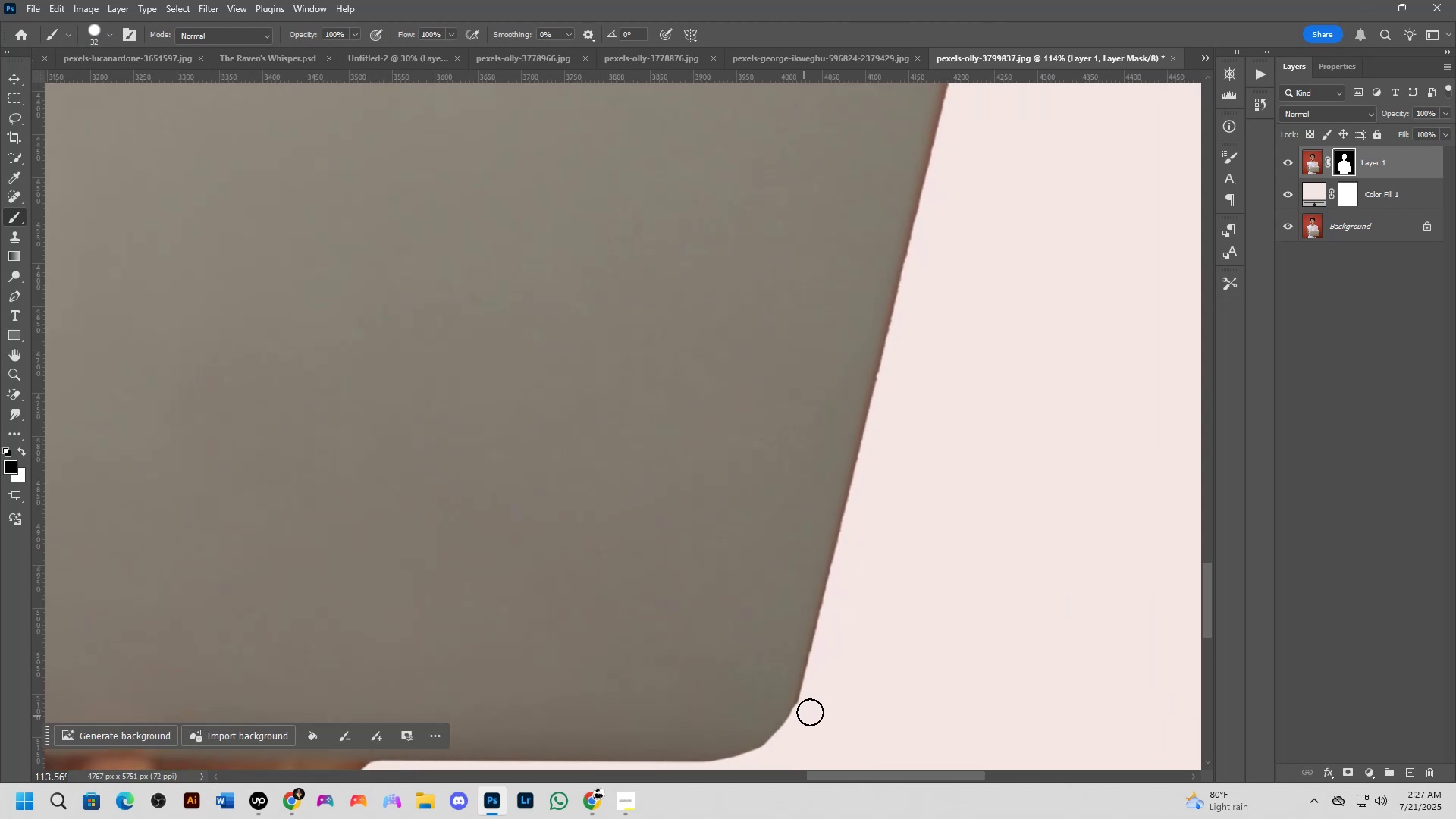 
hold_key(key=Space, duration=0.6)
 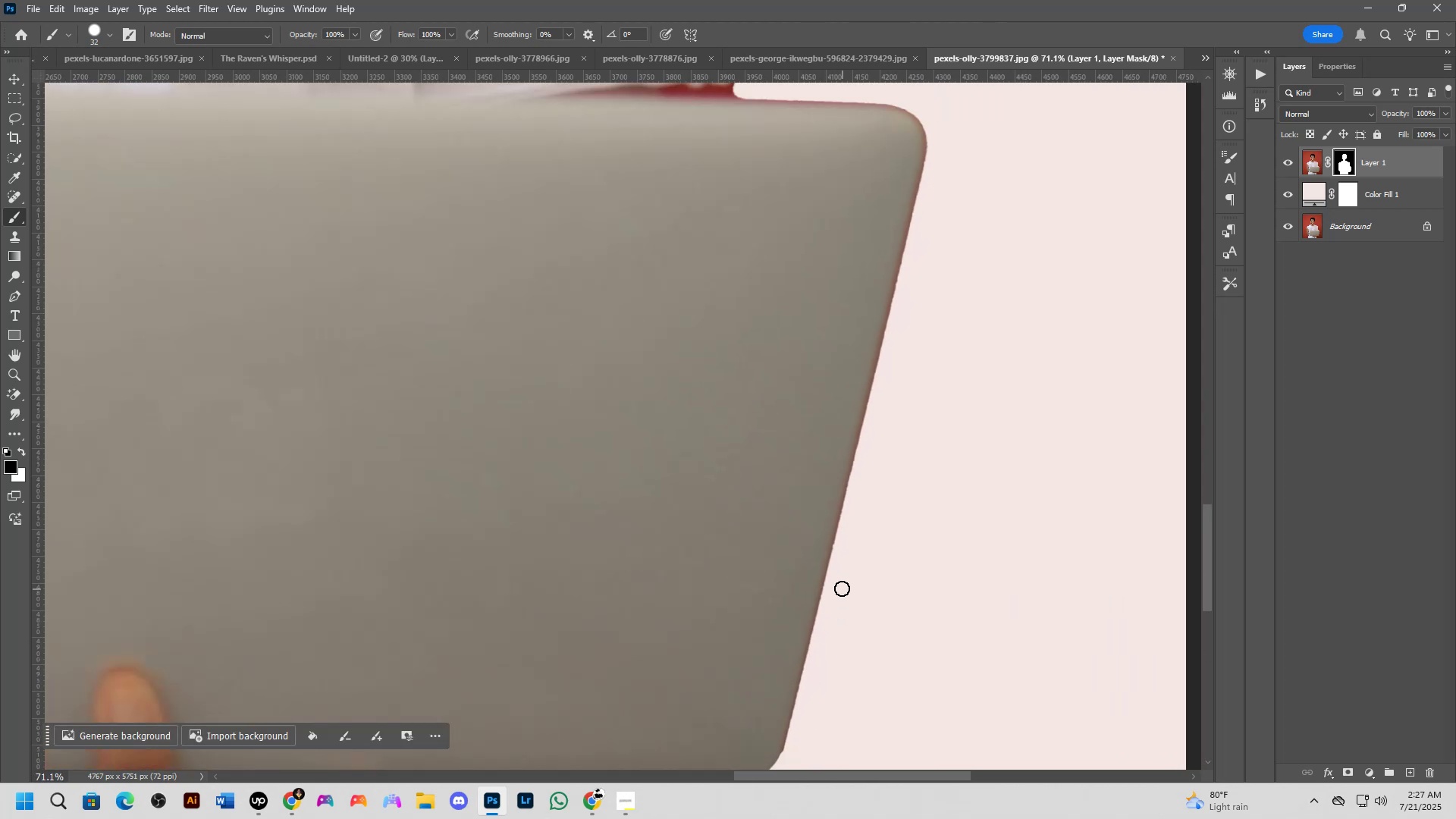 
left_click_drag(start_coordinate=[886, 564], to_coordinate=[839, 692])
 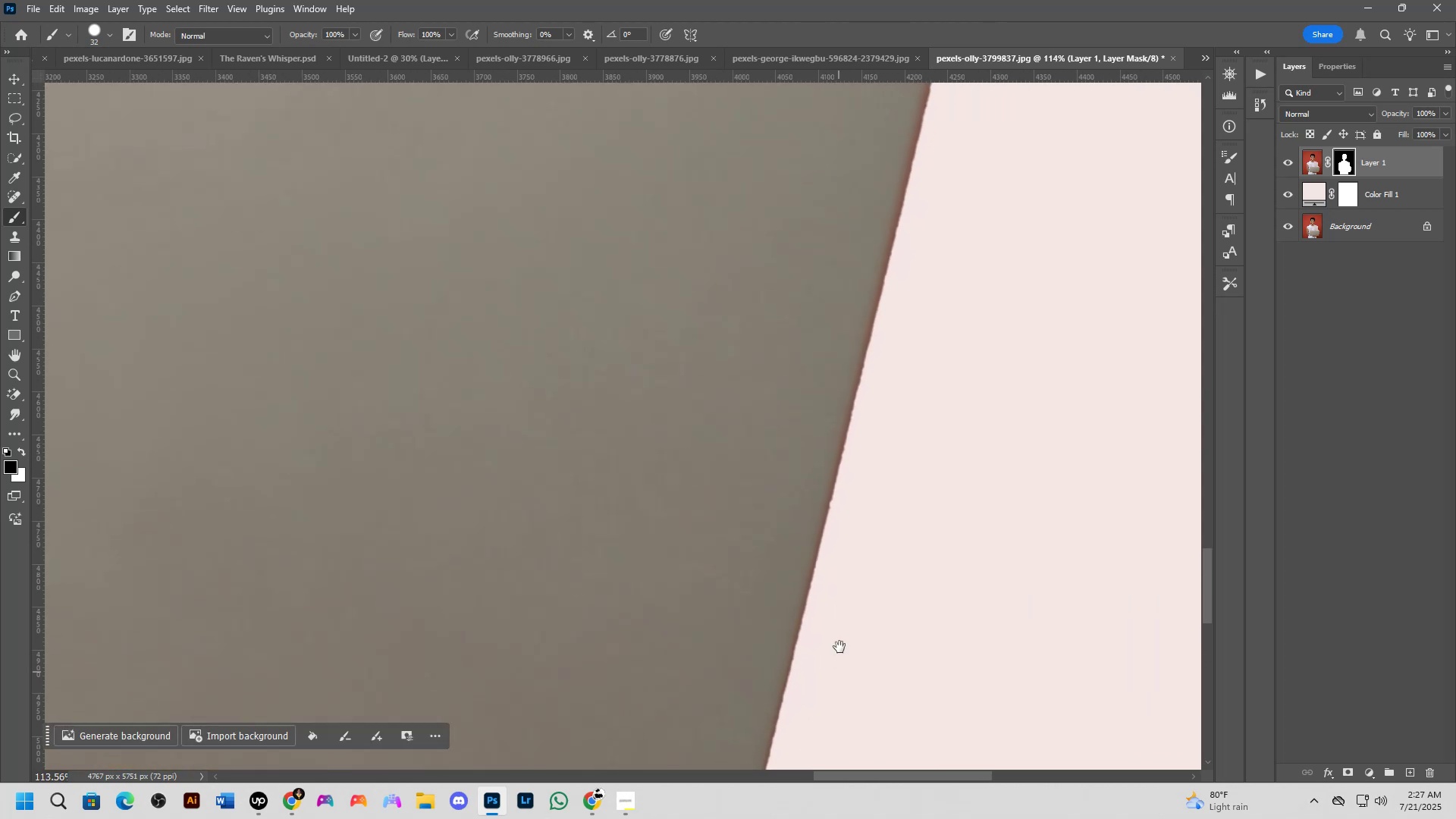 
scroll: coordinate [842, 588], scroll_direction: down, amount: 8.0
 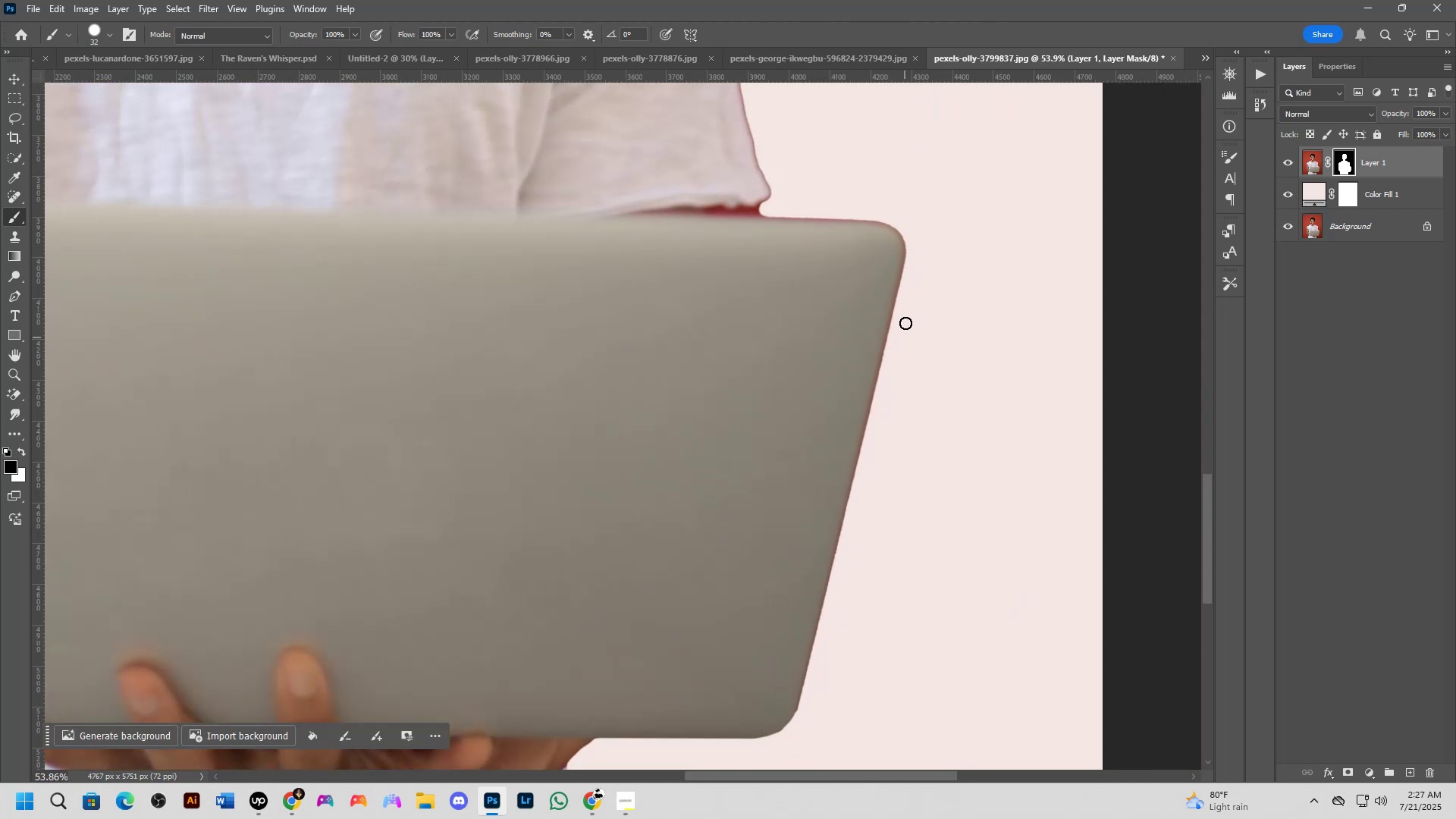 
hold_key(key=ShiftLeft, duration=0.85)
left_click([912, 239])
 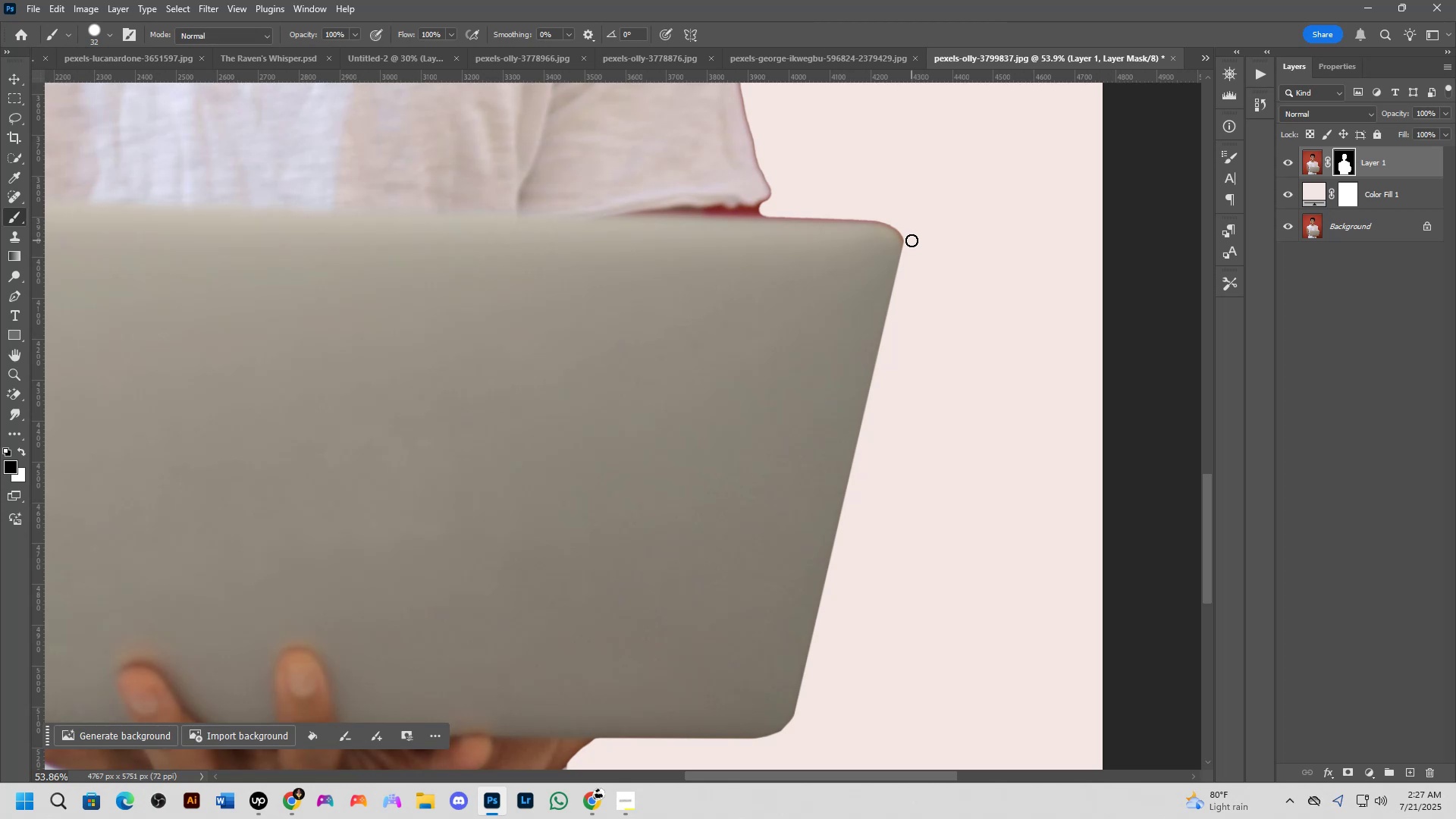 
hold_key(key=Space, duration=0.8)
 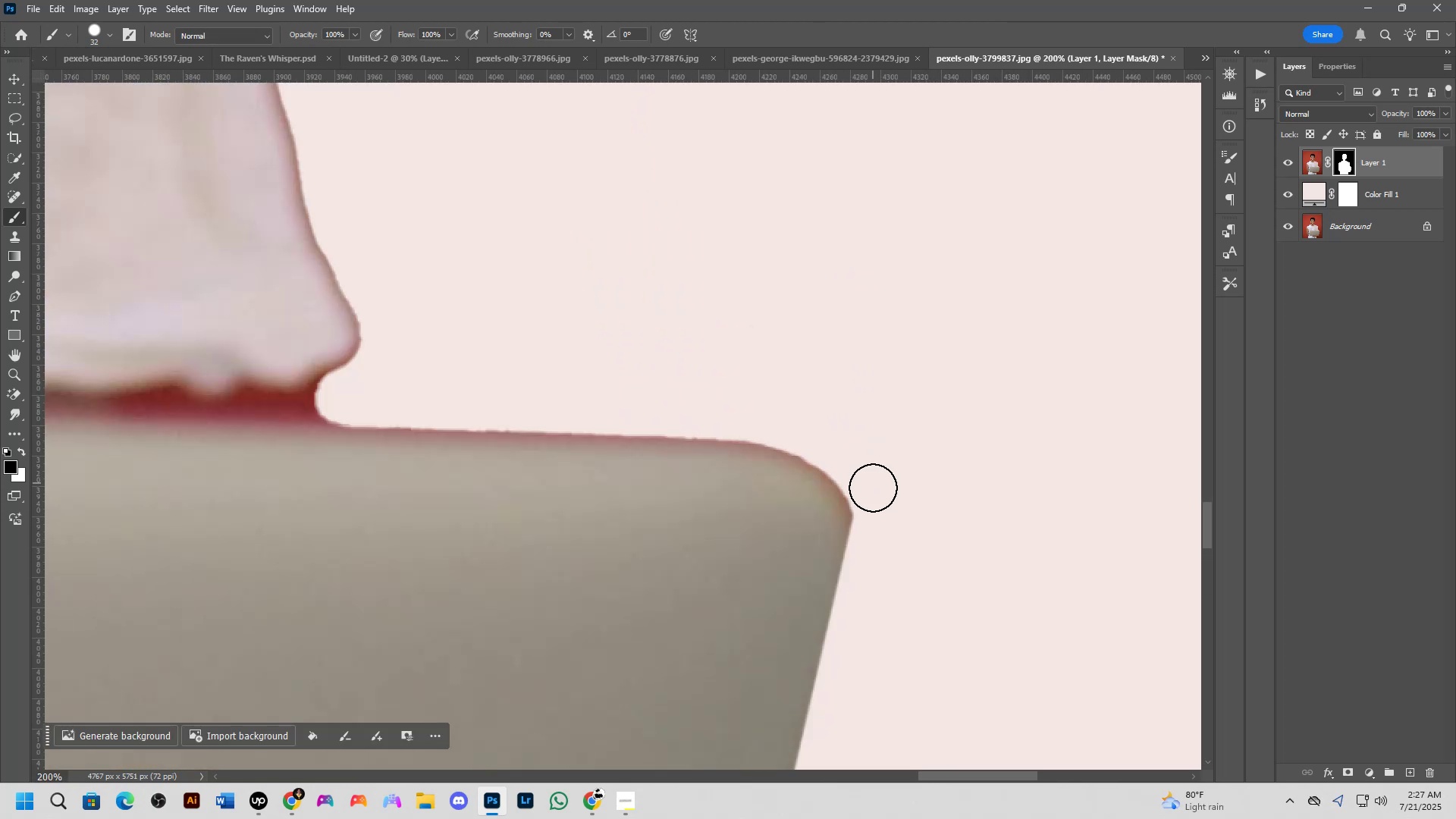 
left_click_drag(start_coordinate=[911, 241], to_coordinate=[875, 470])
 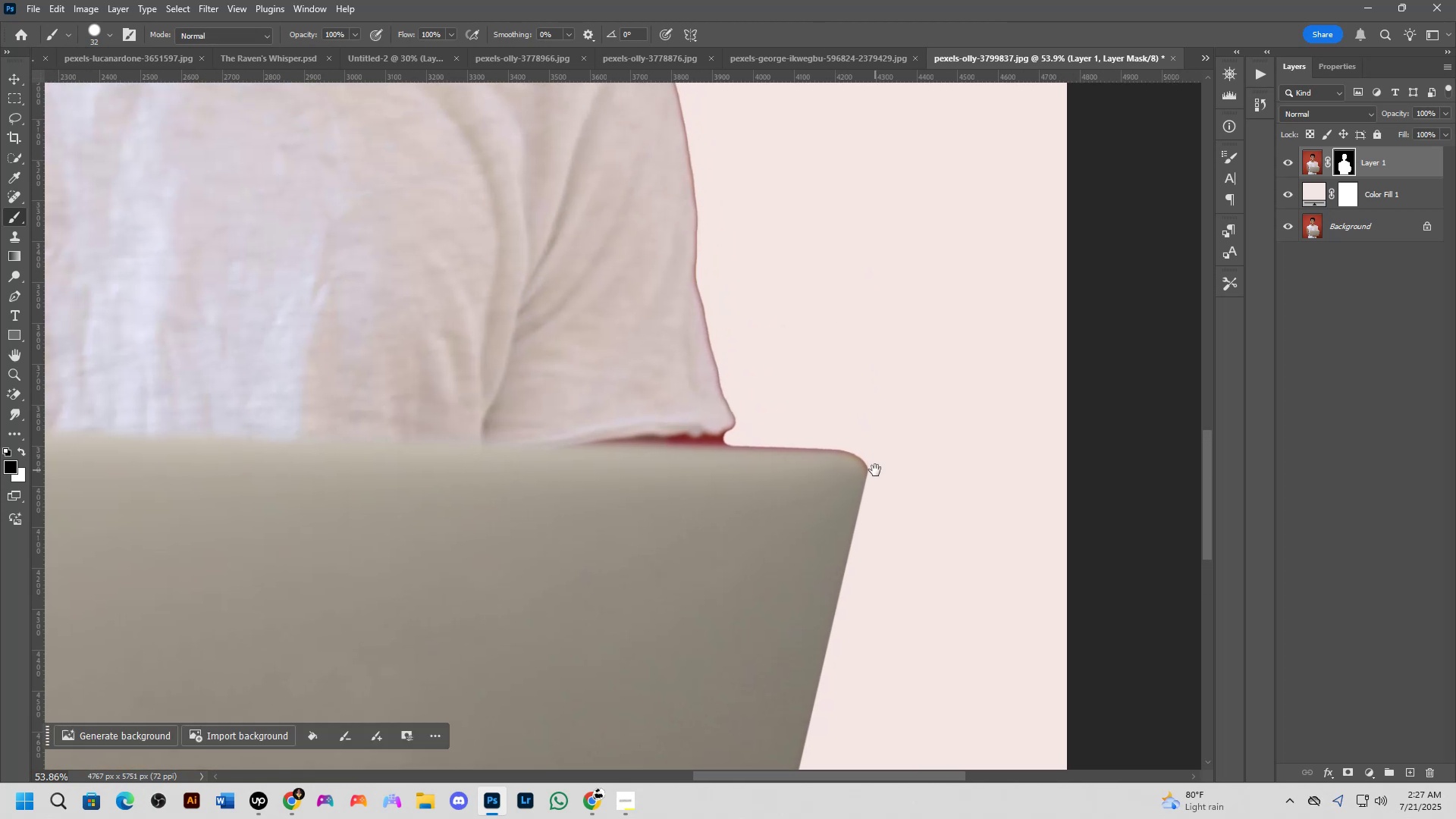 
key(Shift+ShiftLeft)
 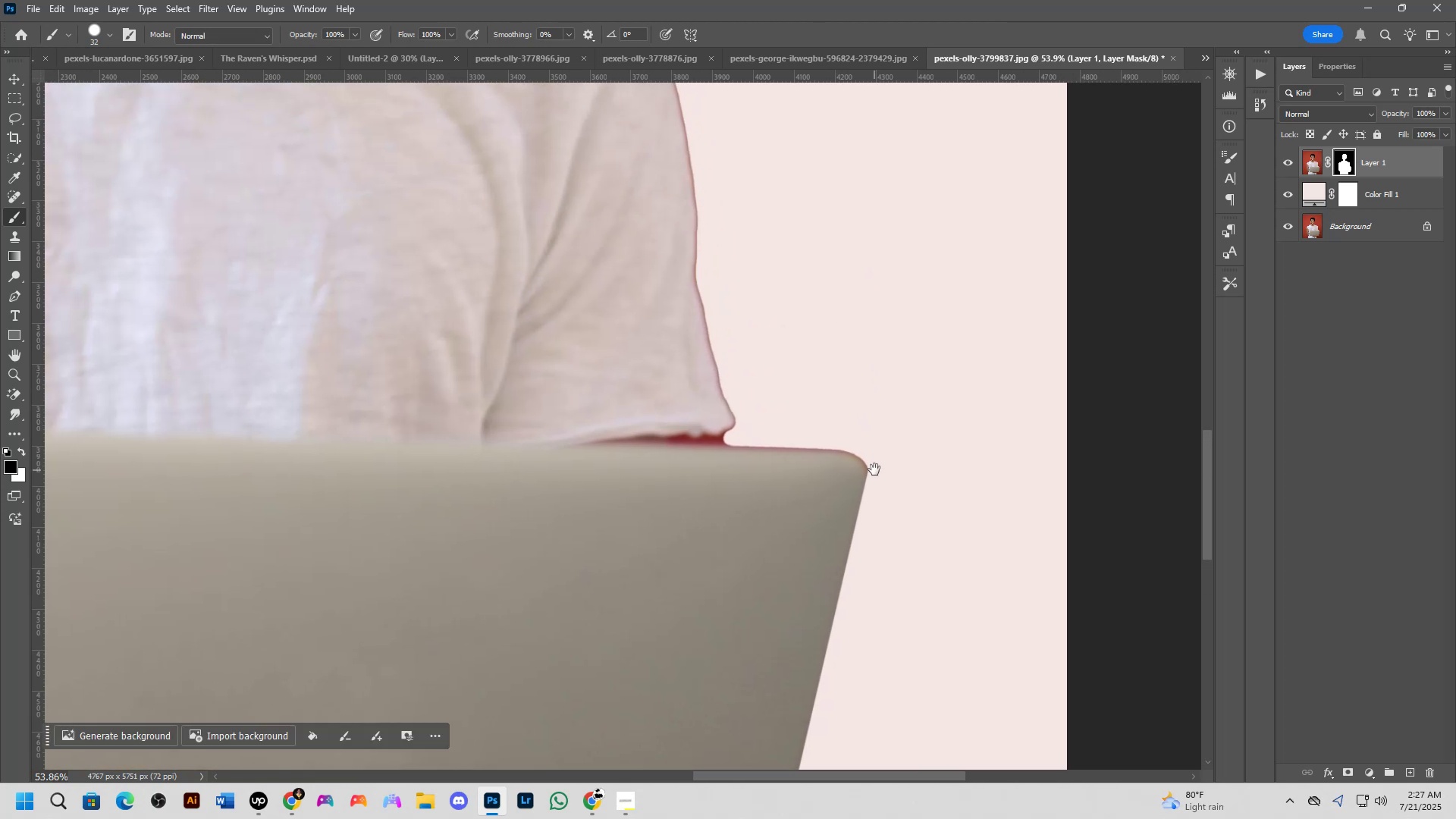 
scroll: coordinate [870, 498], scroll_direction: up, amount: 6.0
 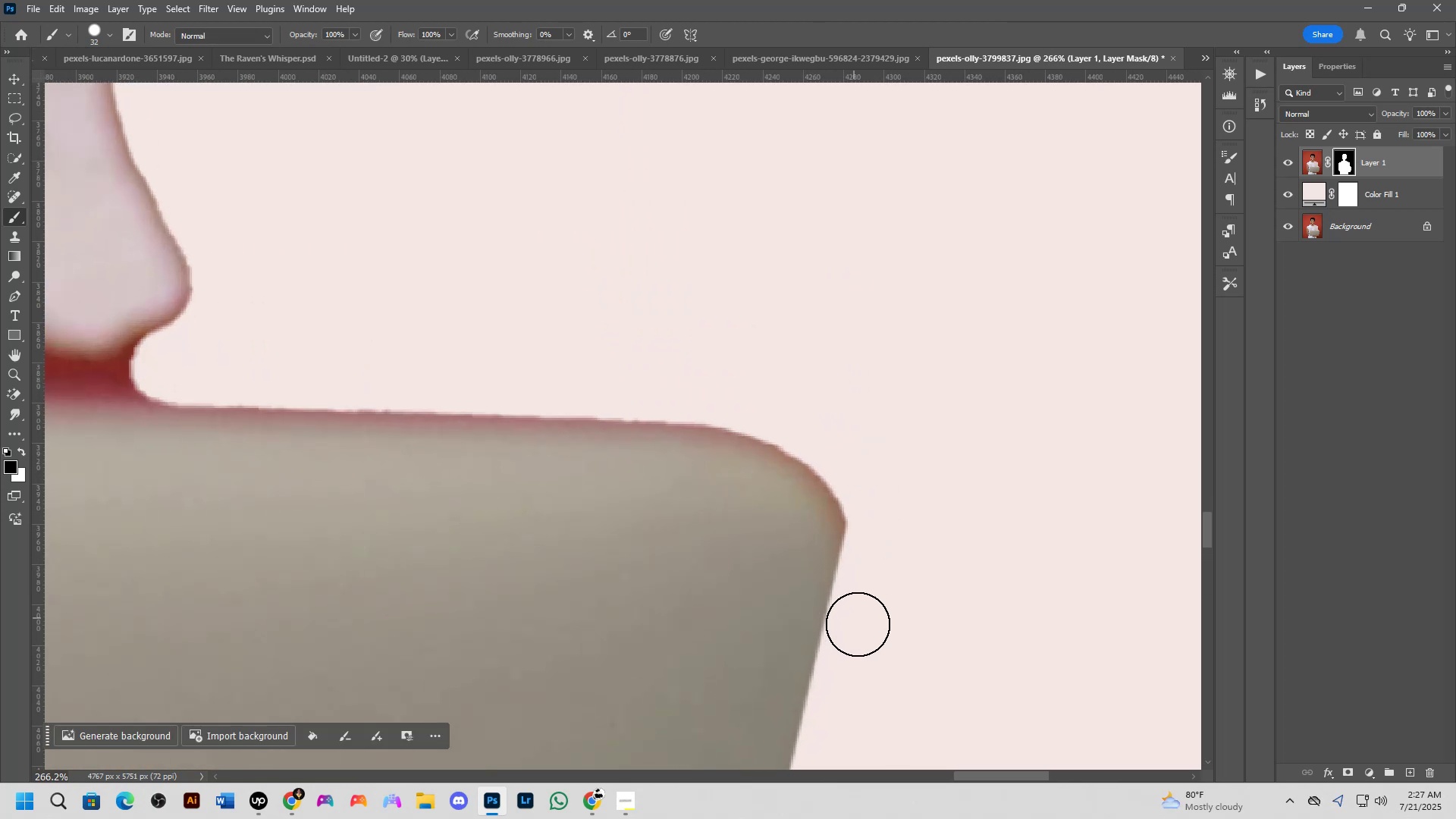 
left_click_drag(start_coordinate=[865, 628], to_coordinate=[682, 409])
 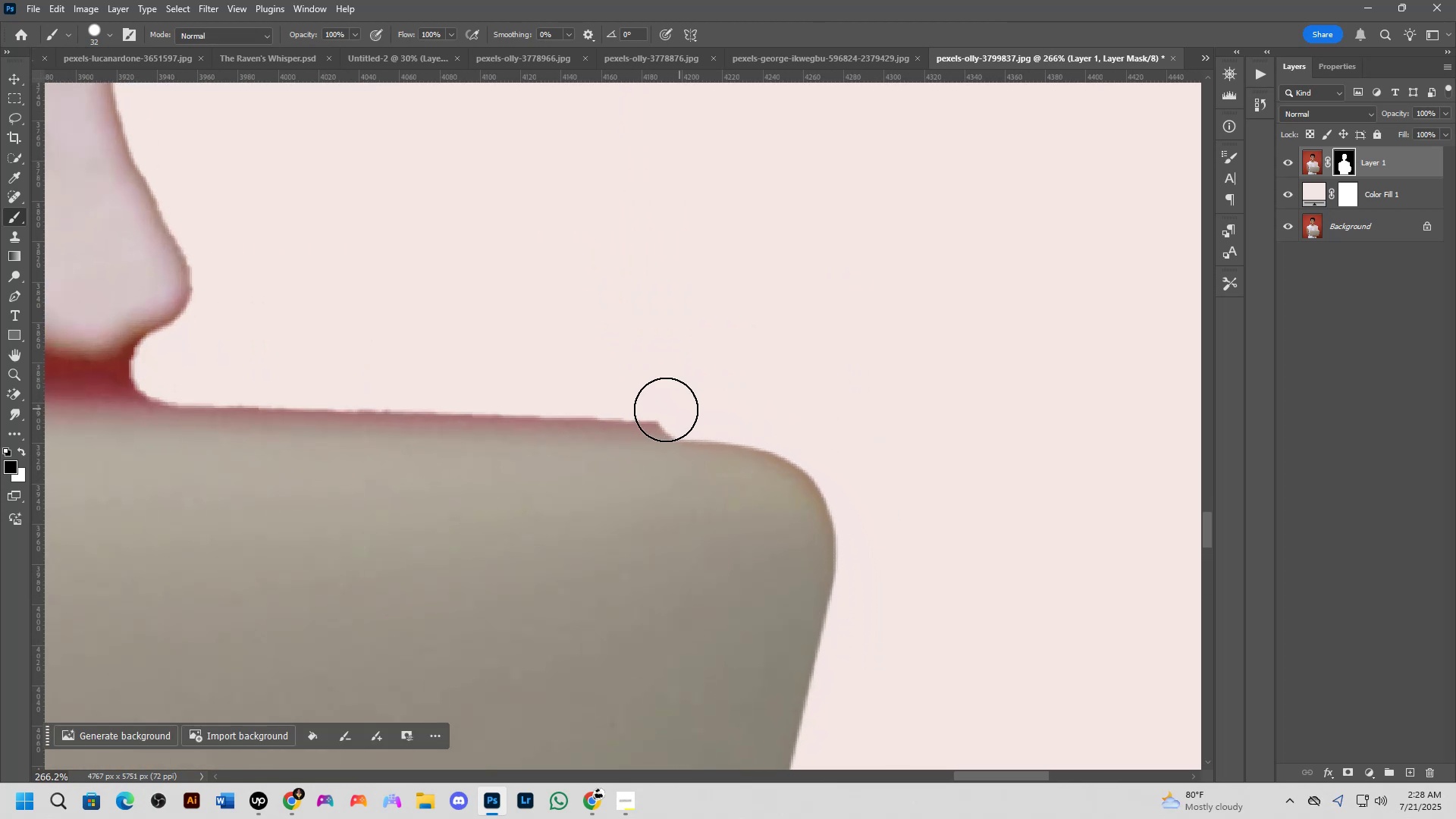 
hold_key(key=Space, duration=0.57)
 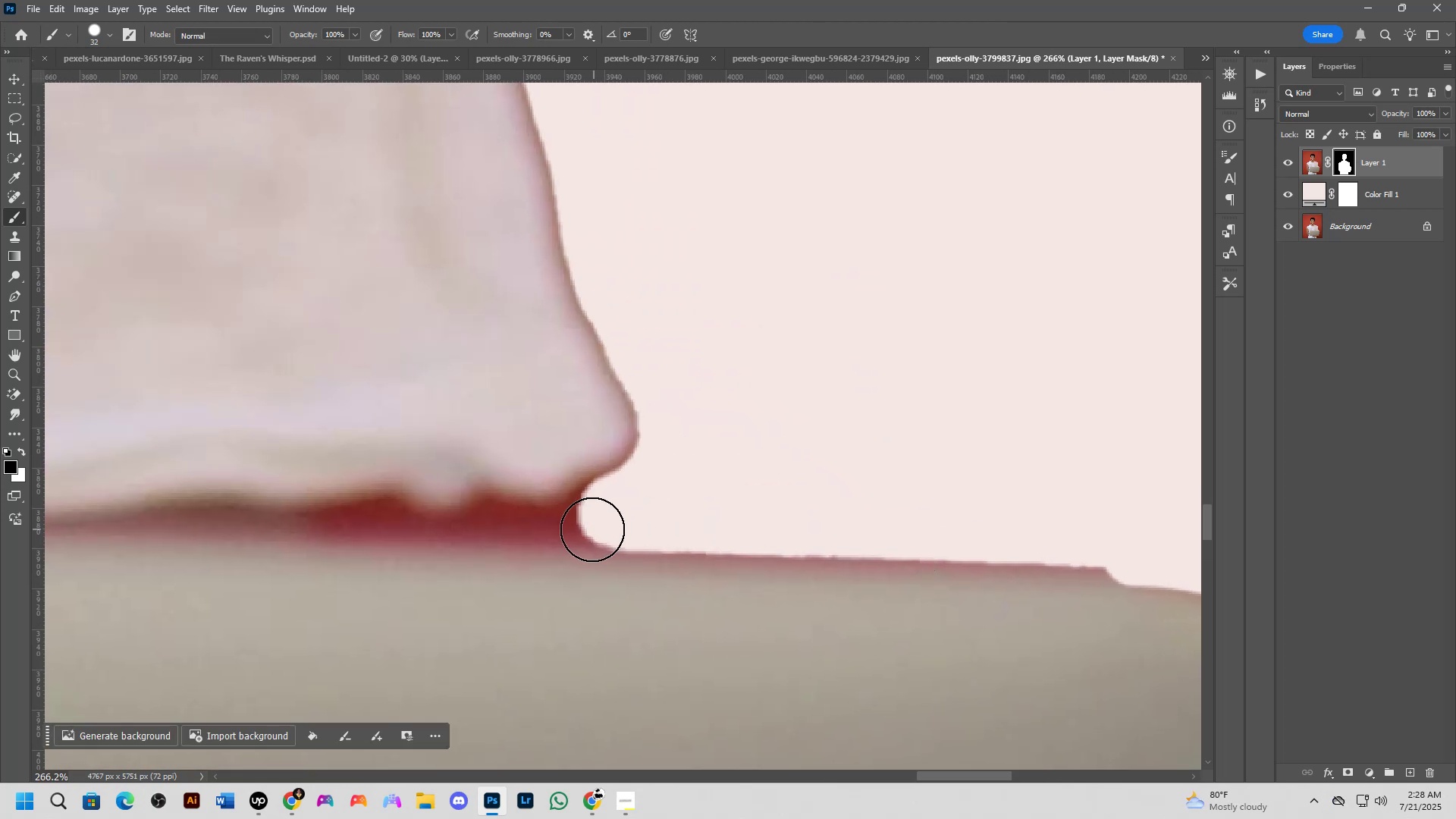 
left_click_drag(start_coordinate=[484, 422], to_coordinate=[931, 568])
 